 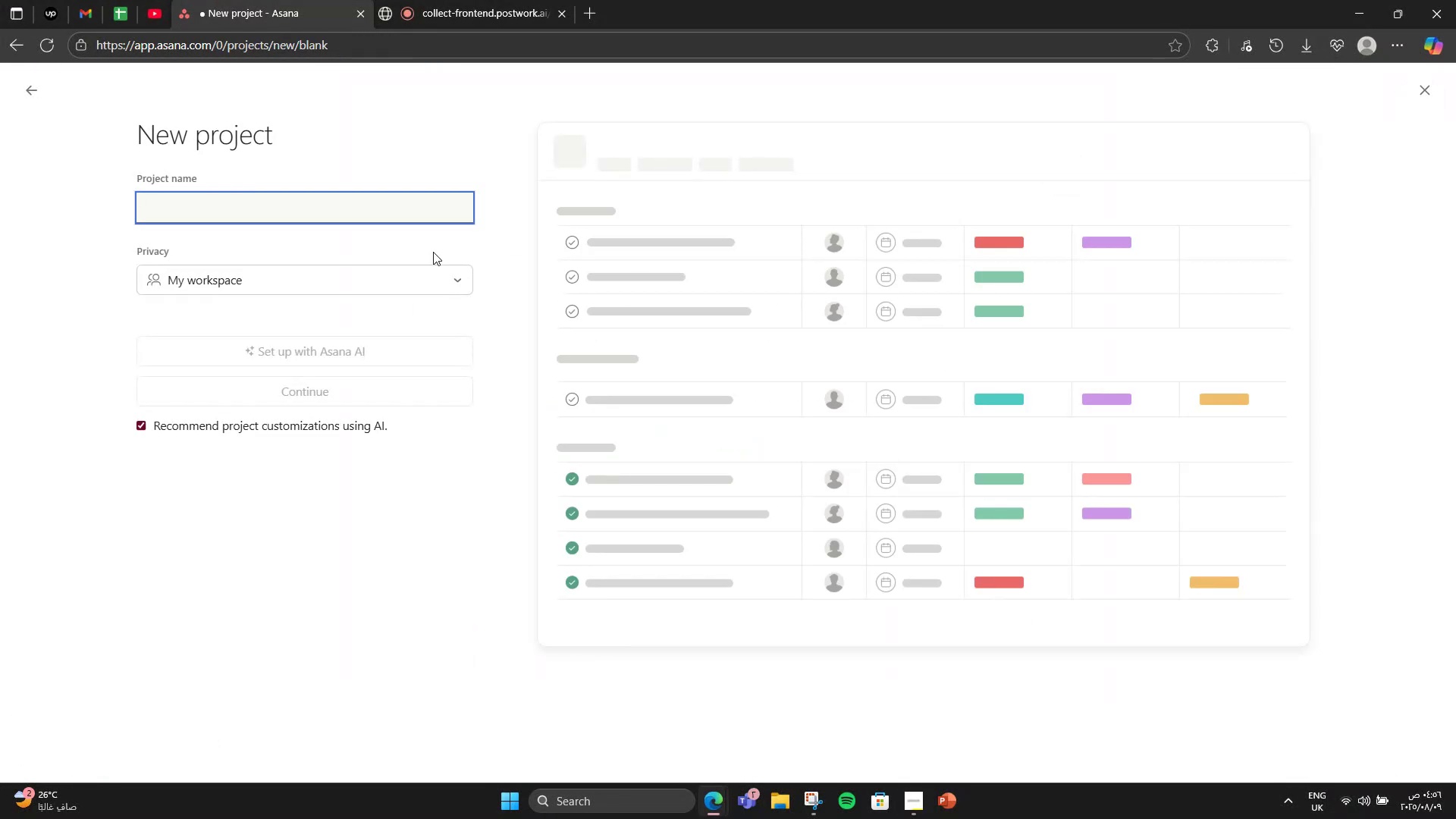 
type(Startuo)
key(Backspace)
type(p Groth )
key(Backspace)
key(Backspace)
key(Backspace)
key(Backspace)
type(owth & Product Launch Plan)
 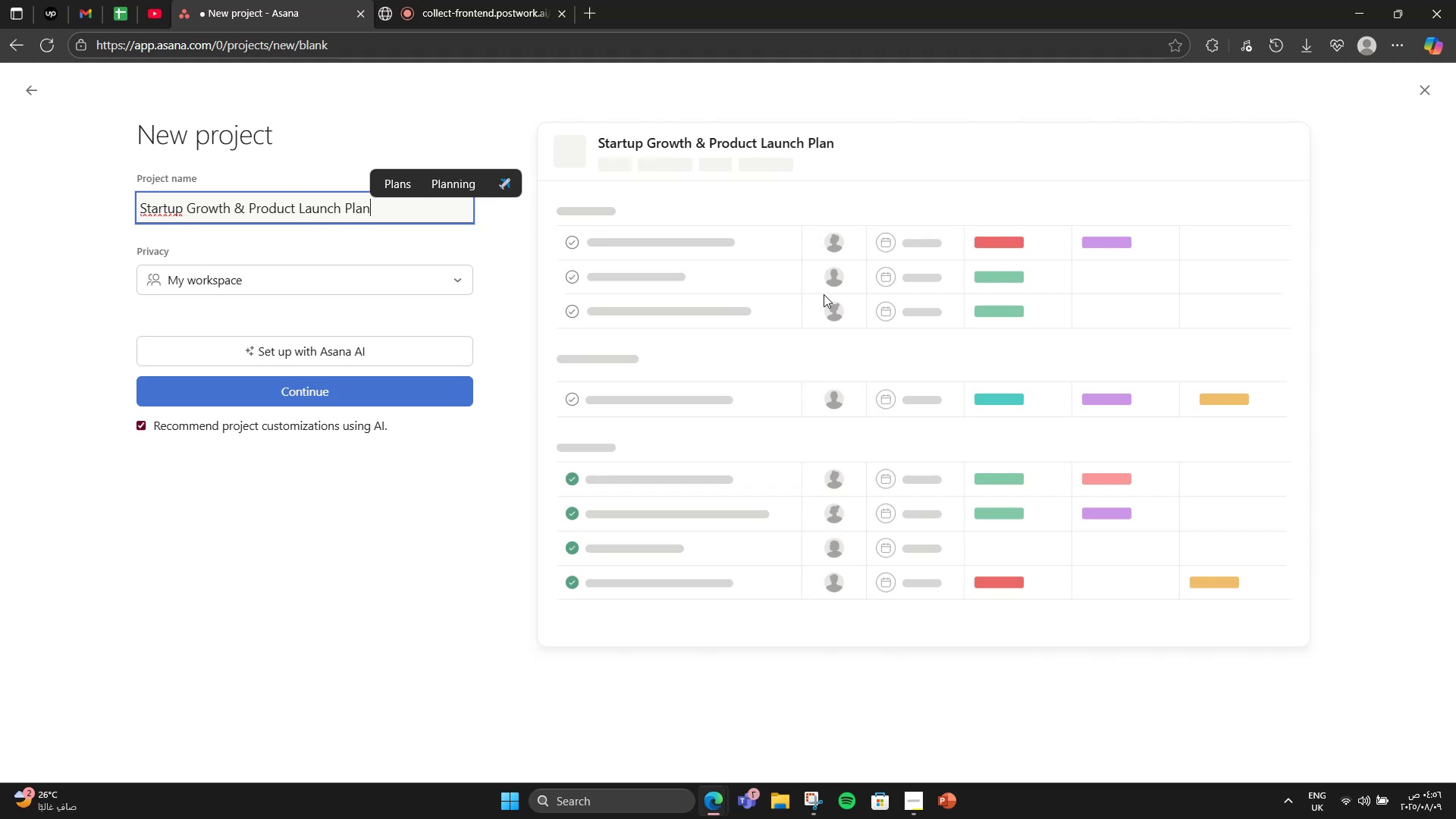 
left_click([166, 213])
 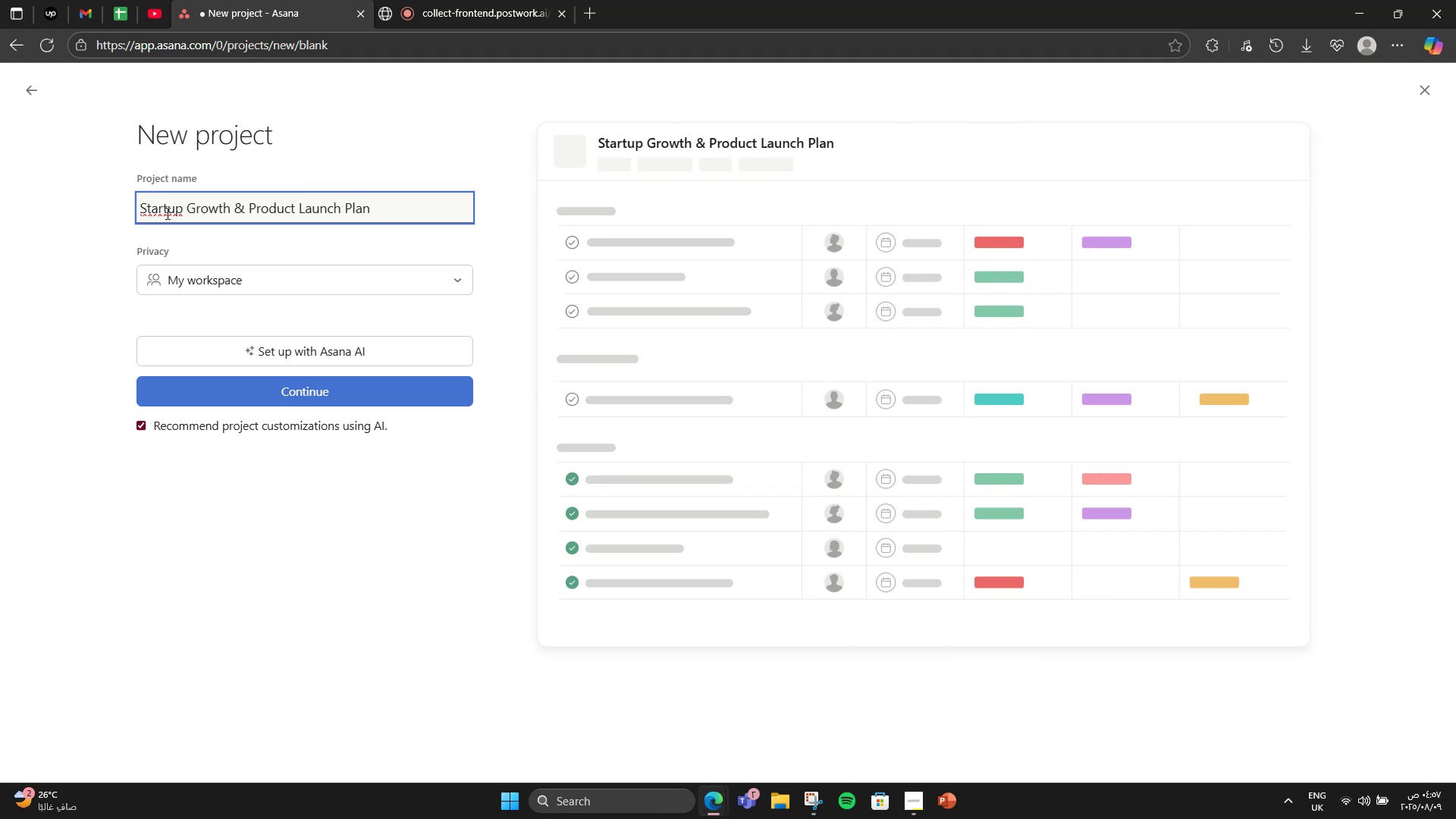 
key(Minus)
 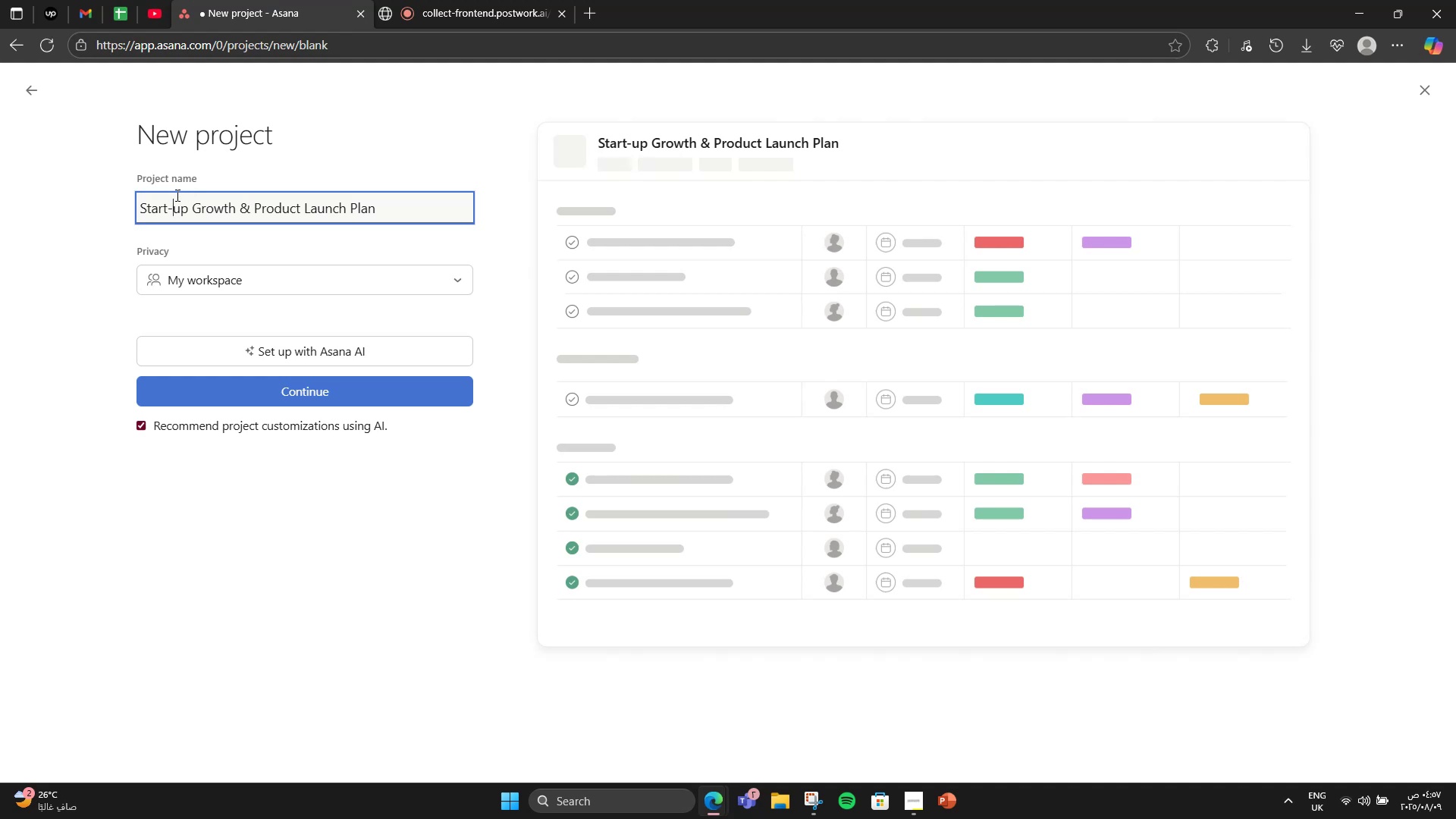 
key(Backspace)
 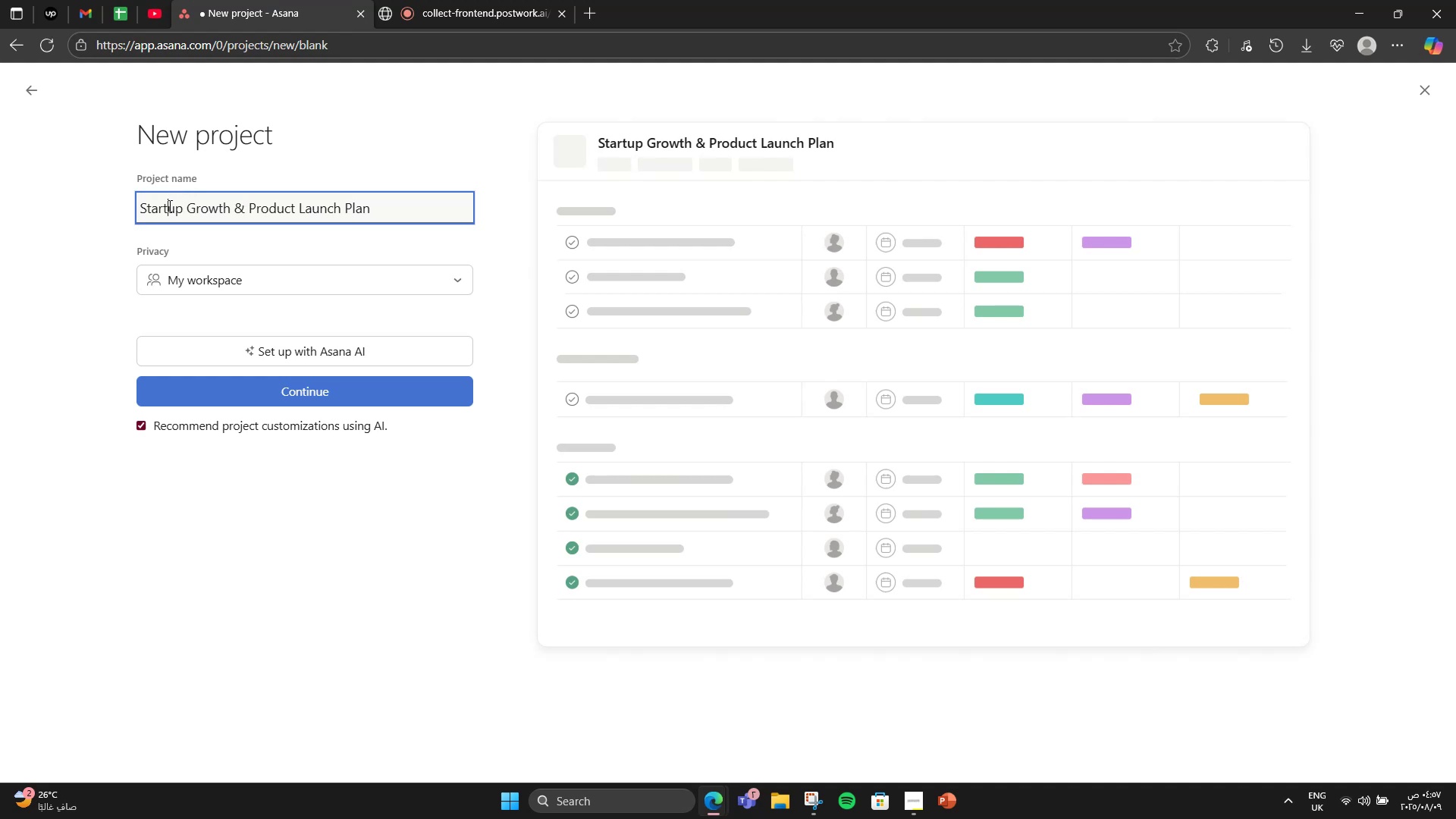 
right_click([168, 206])
 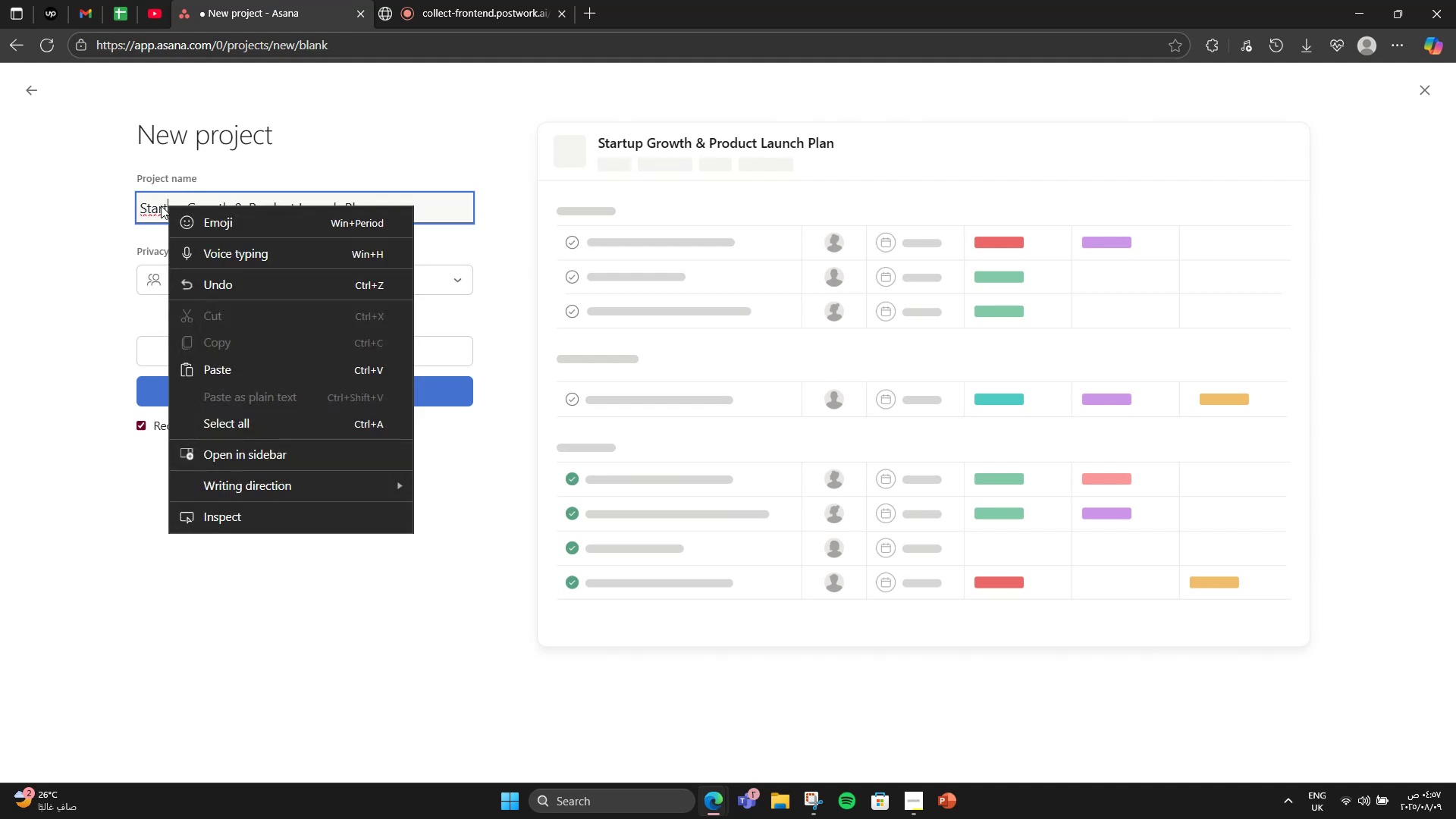 
left_click([140, 209])
 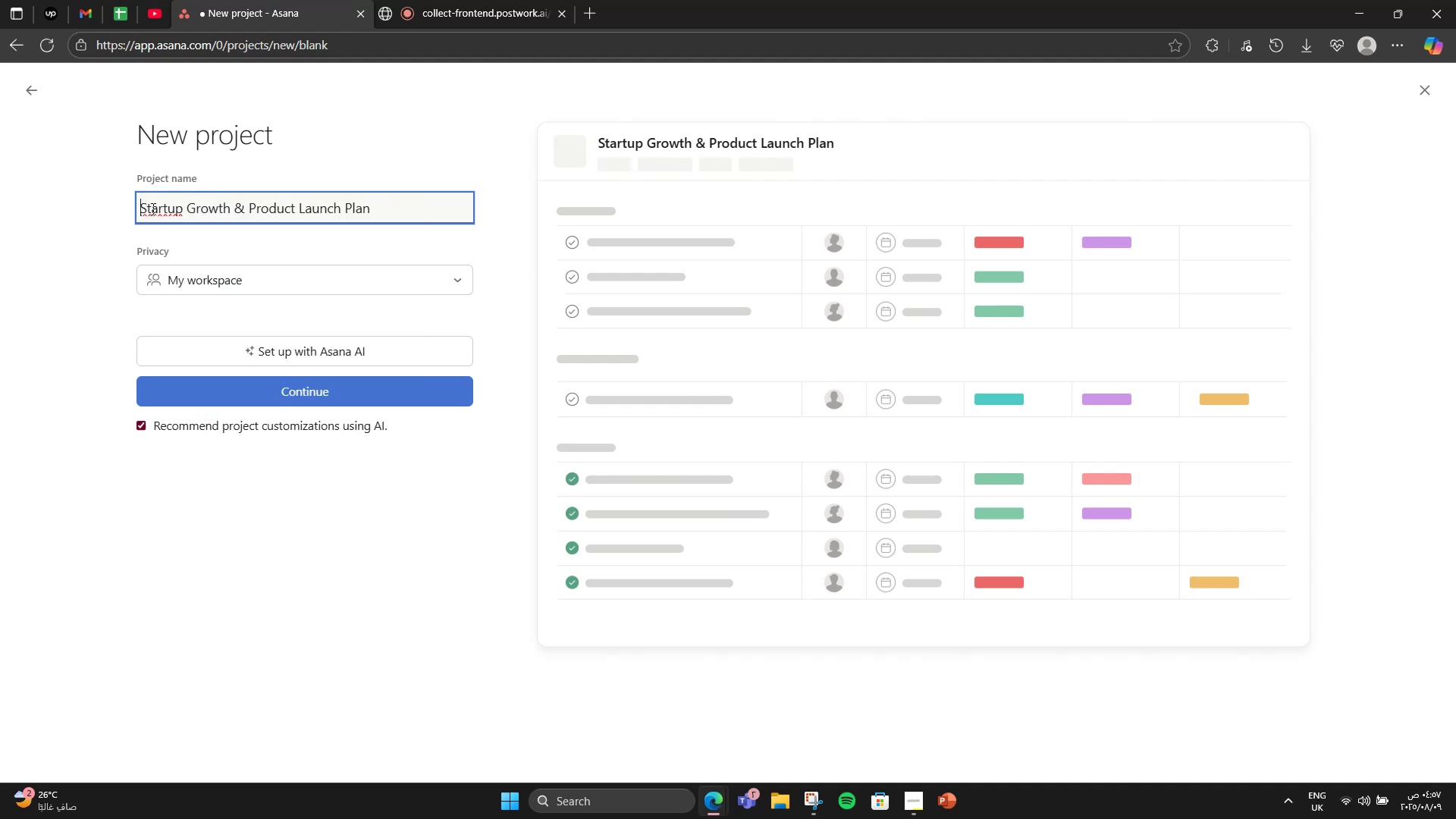 
right_click([152, 209])
 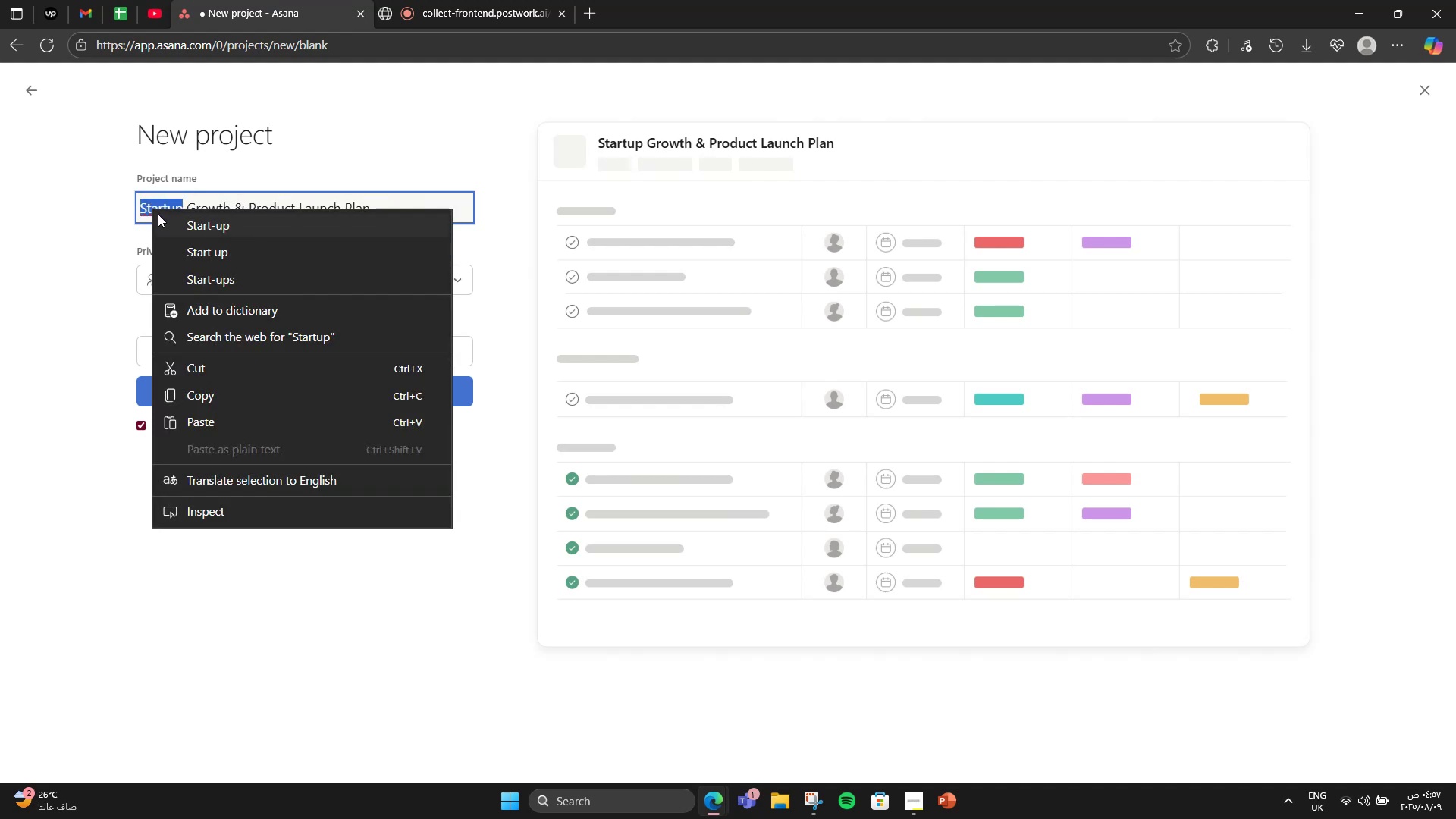 
left_click([147, 207])
 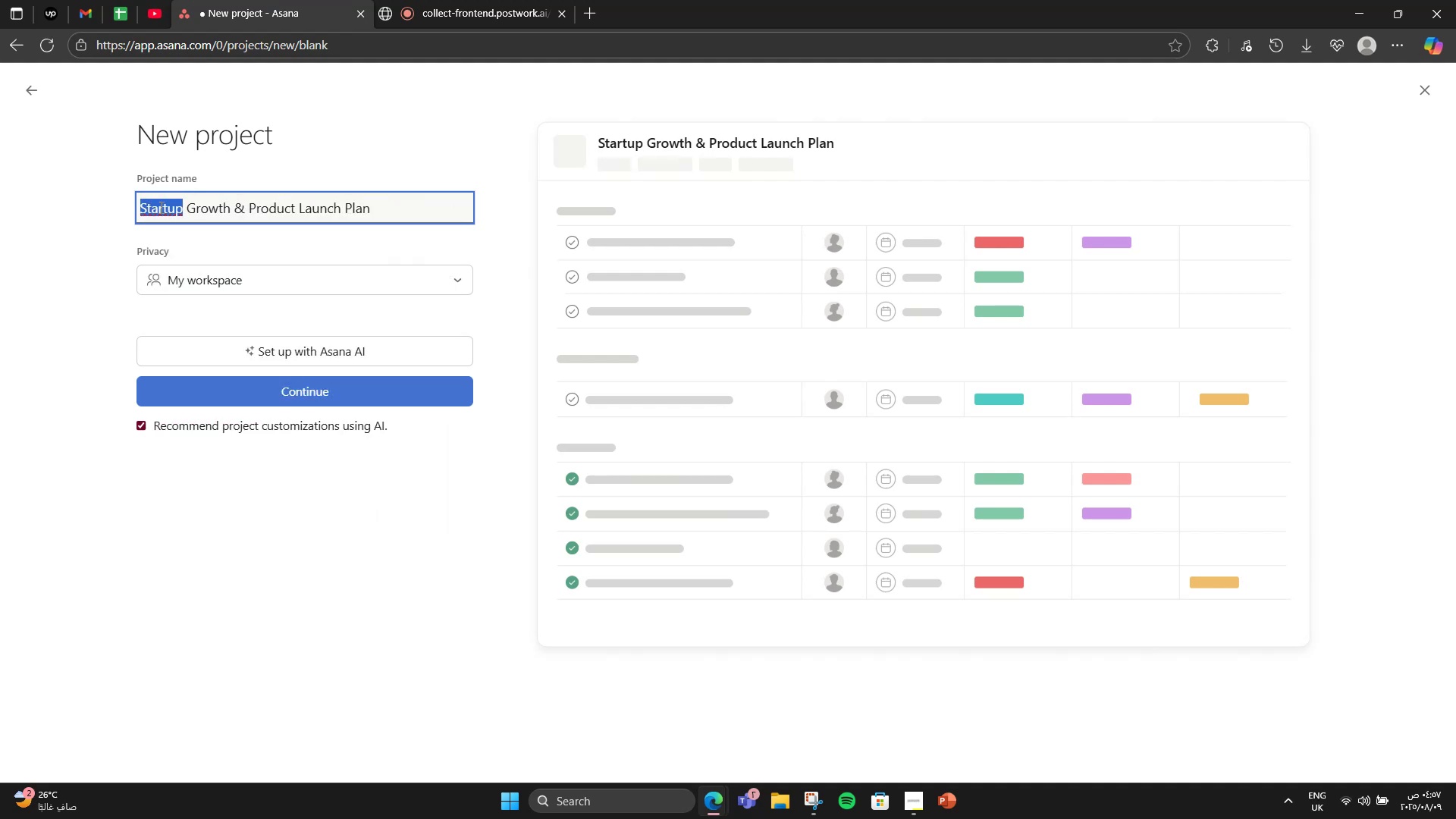 
right_click([160, 207])
 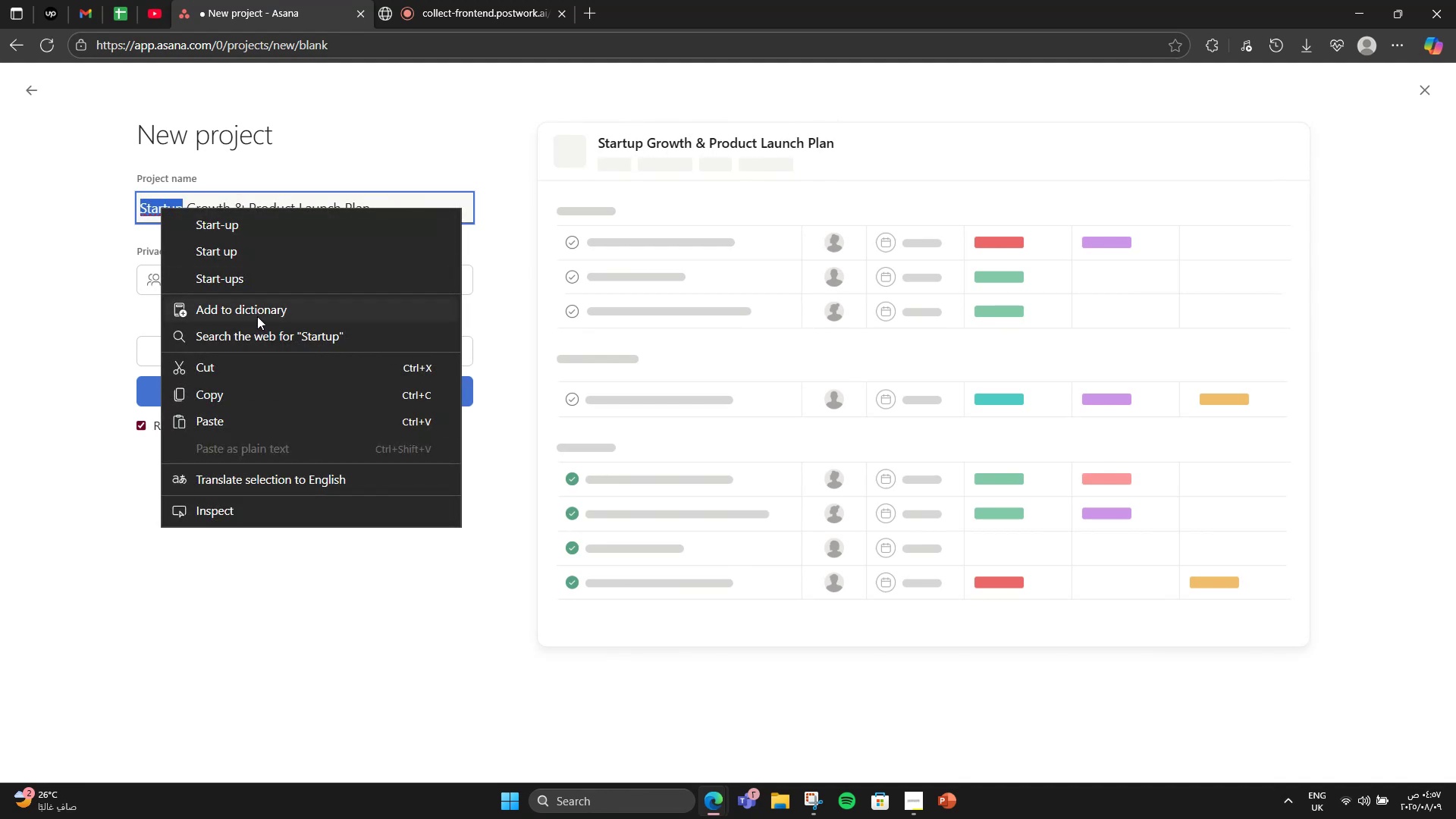 
left_click([257, 316])
 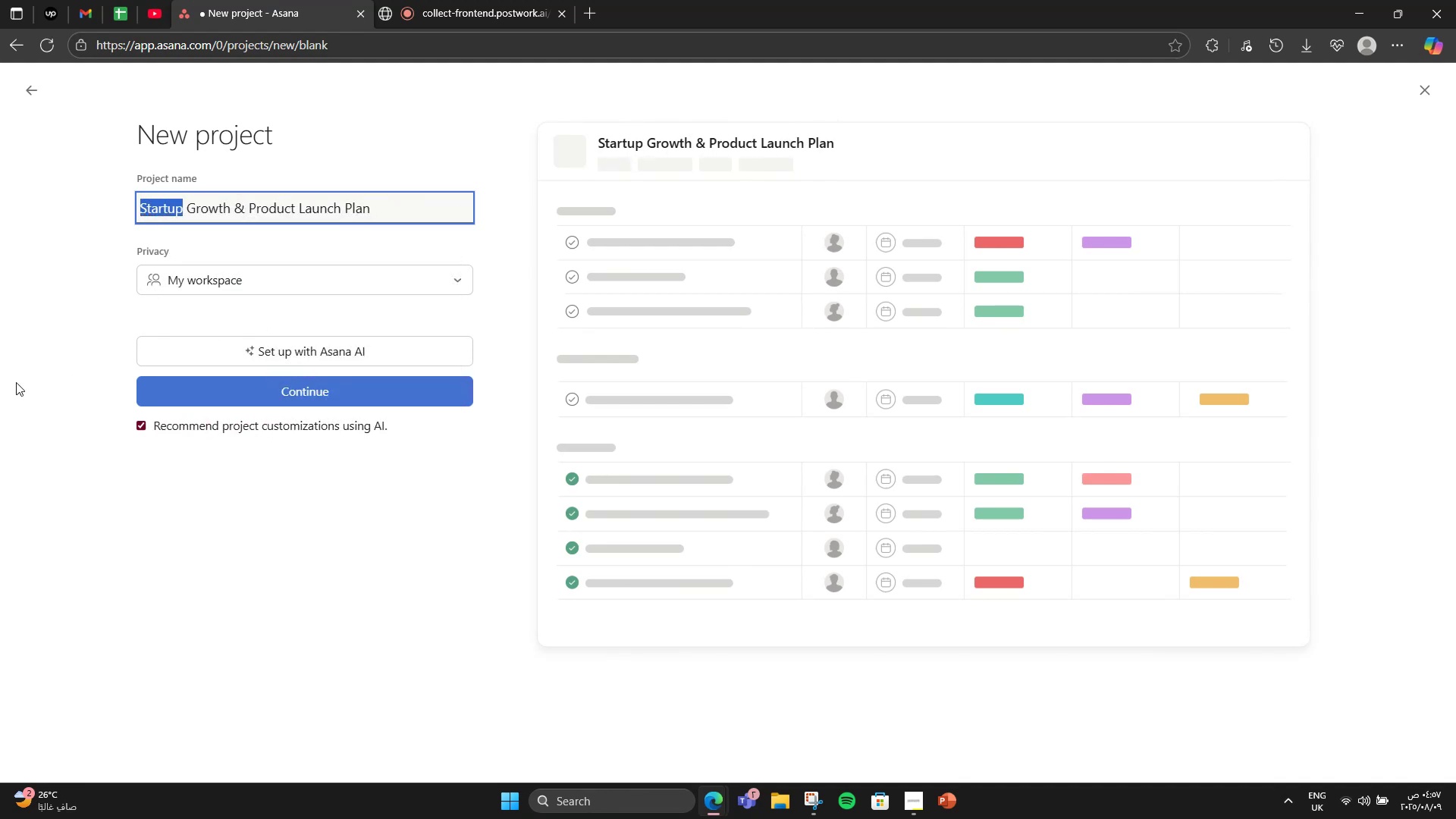 
left_click([16, 382])
 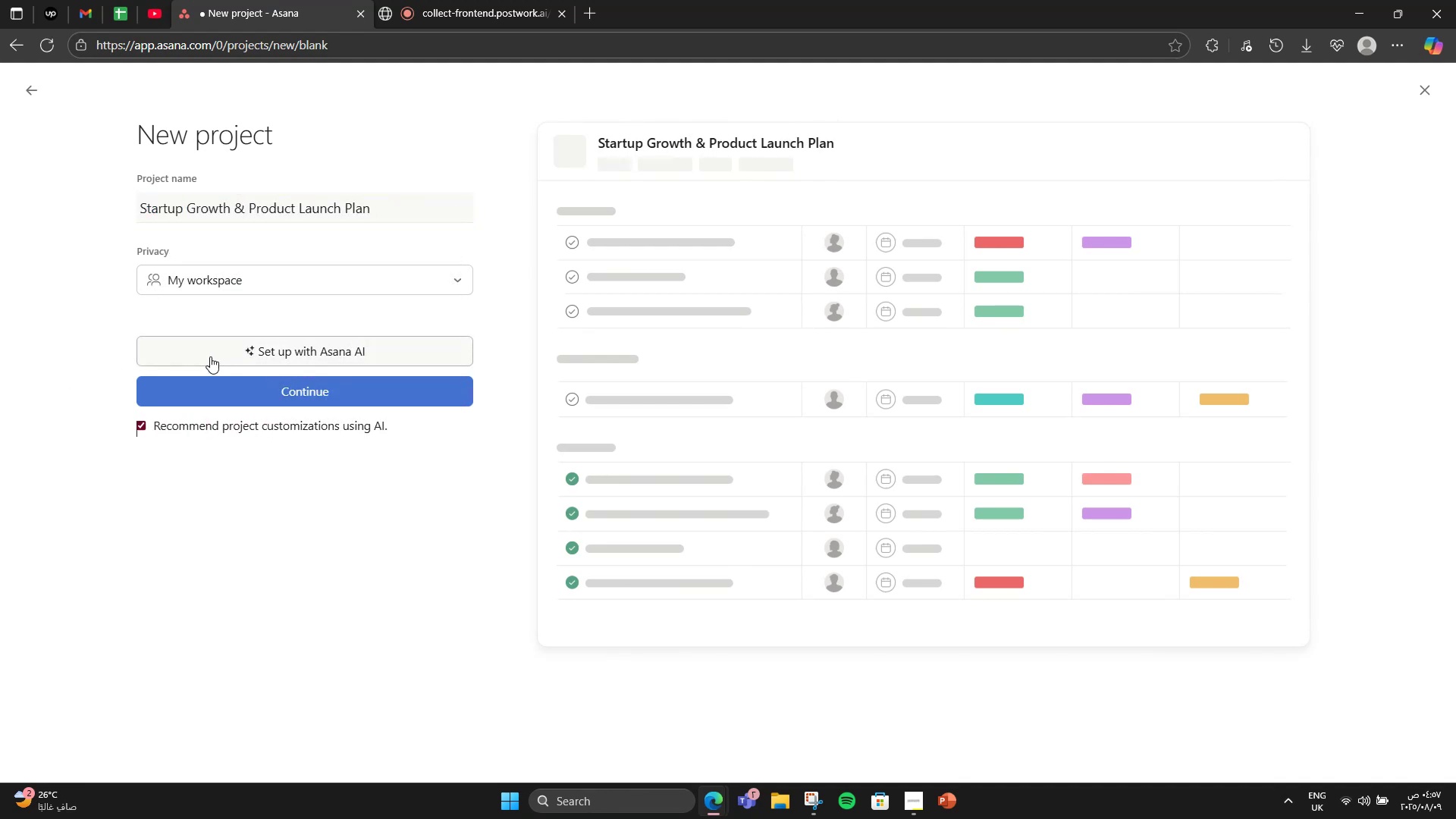 
left_click([233, 400])
 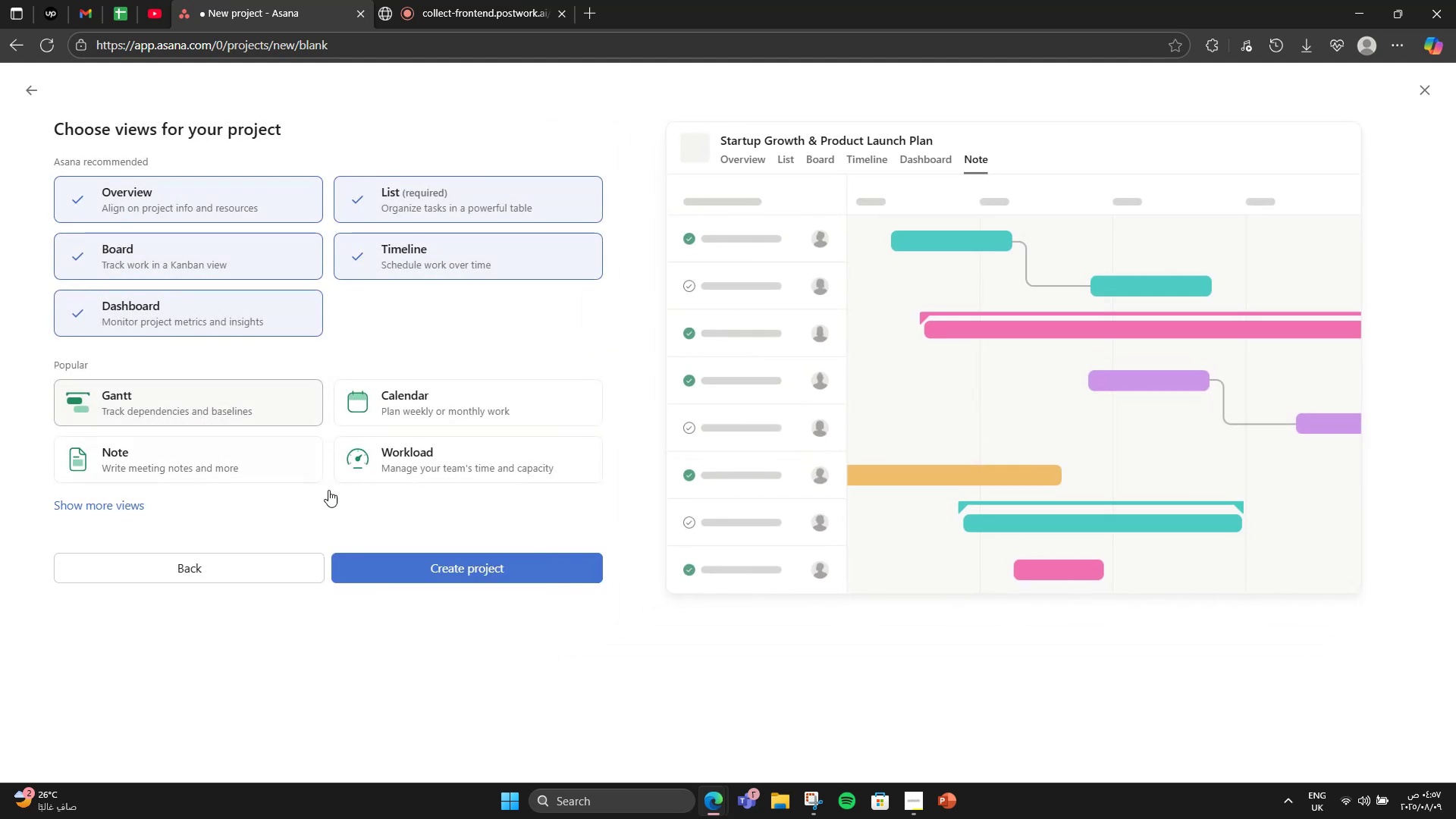 
left_click([431, 560])
 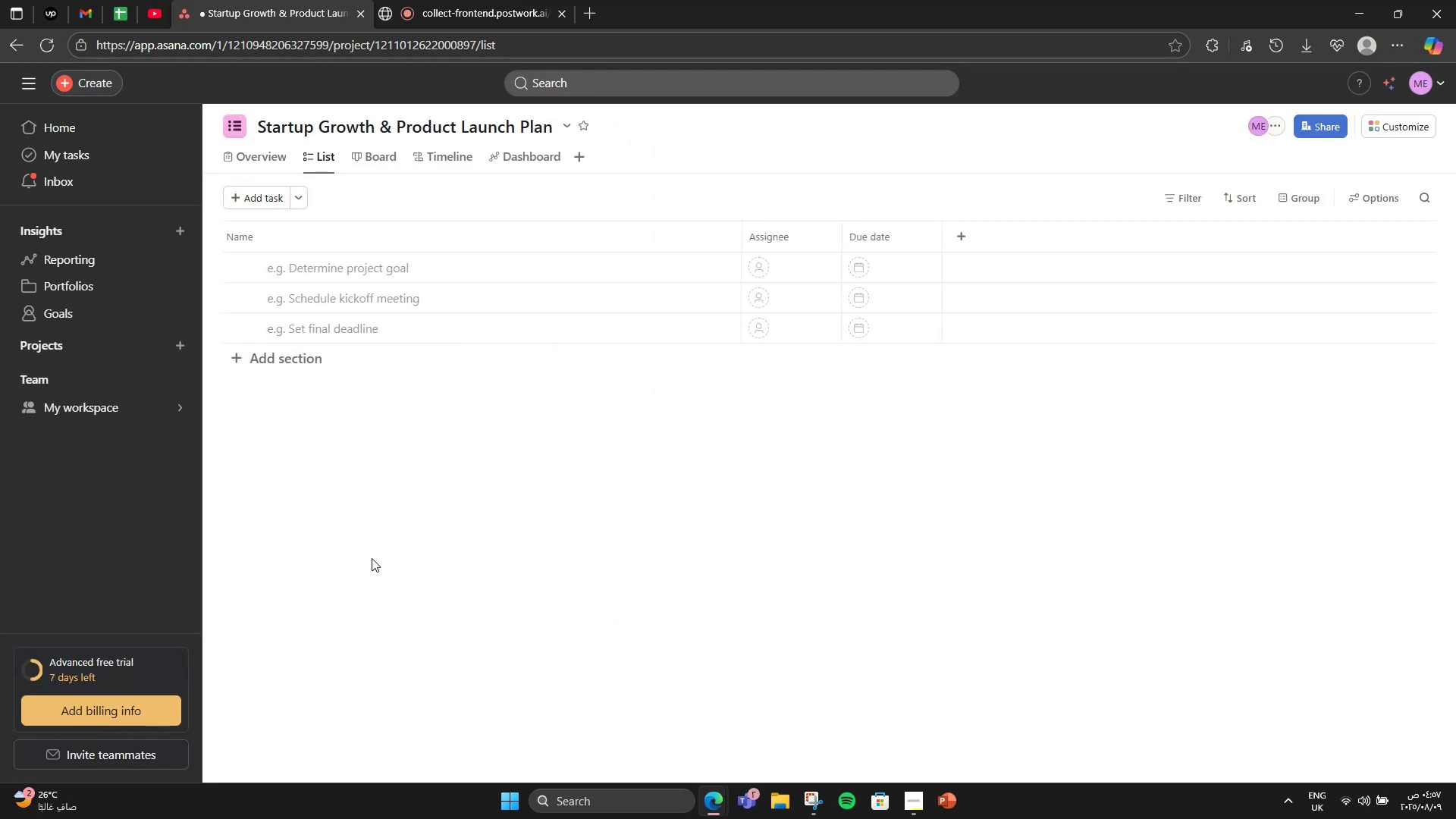 
wait(6.54)
 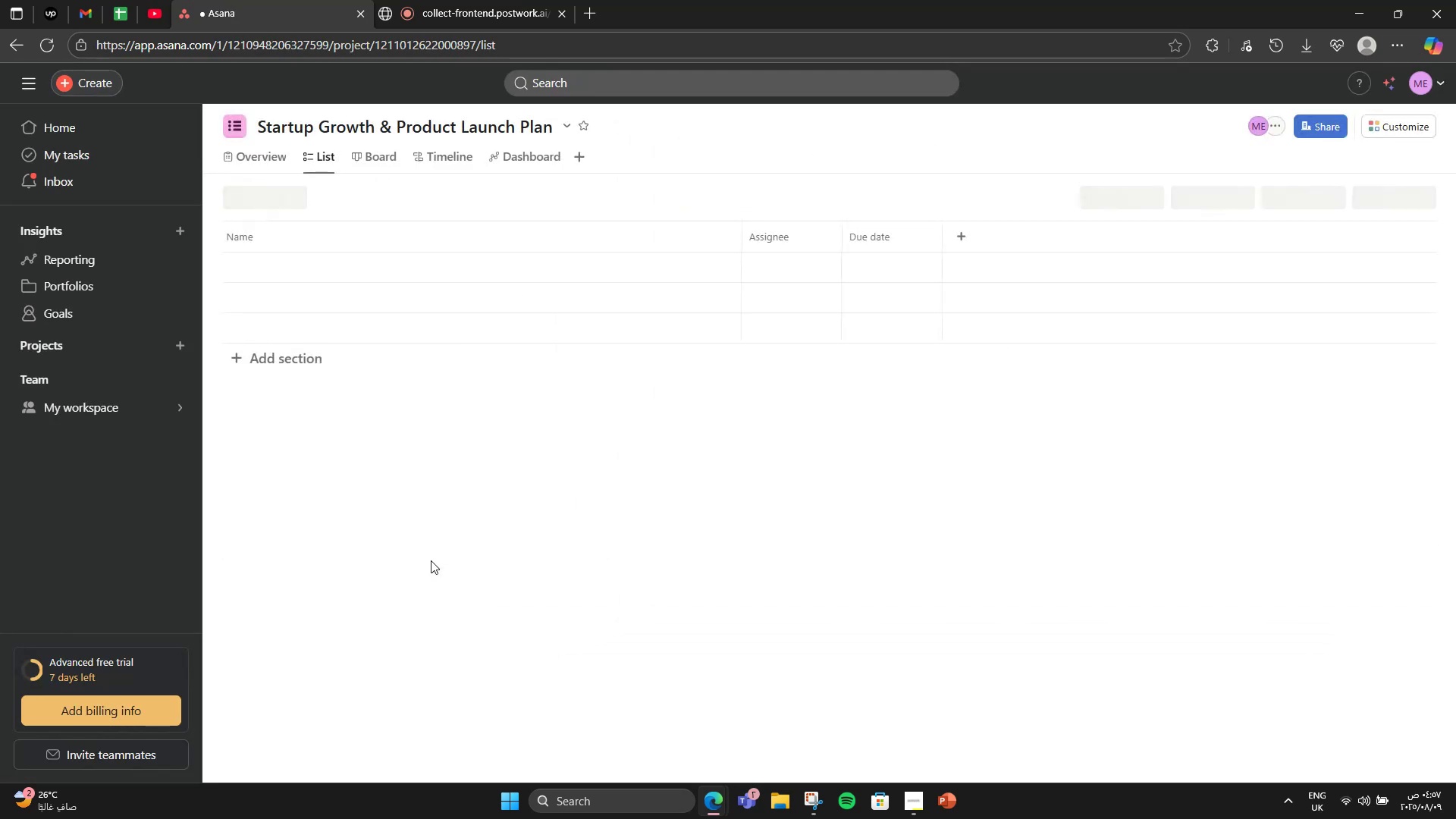 
left_click([270, 361])
 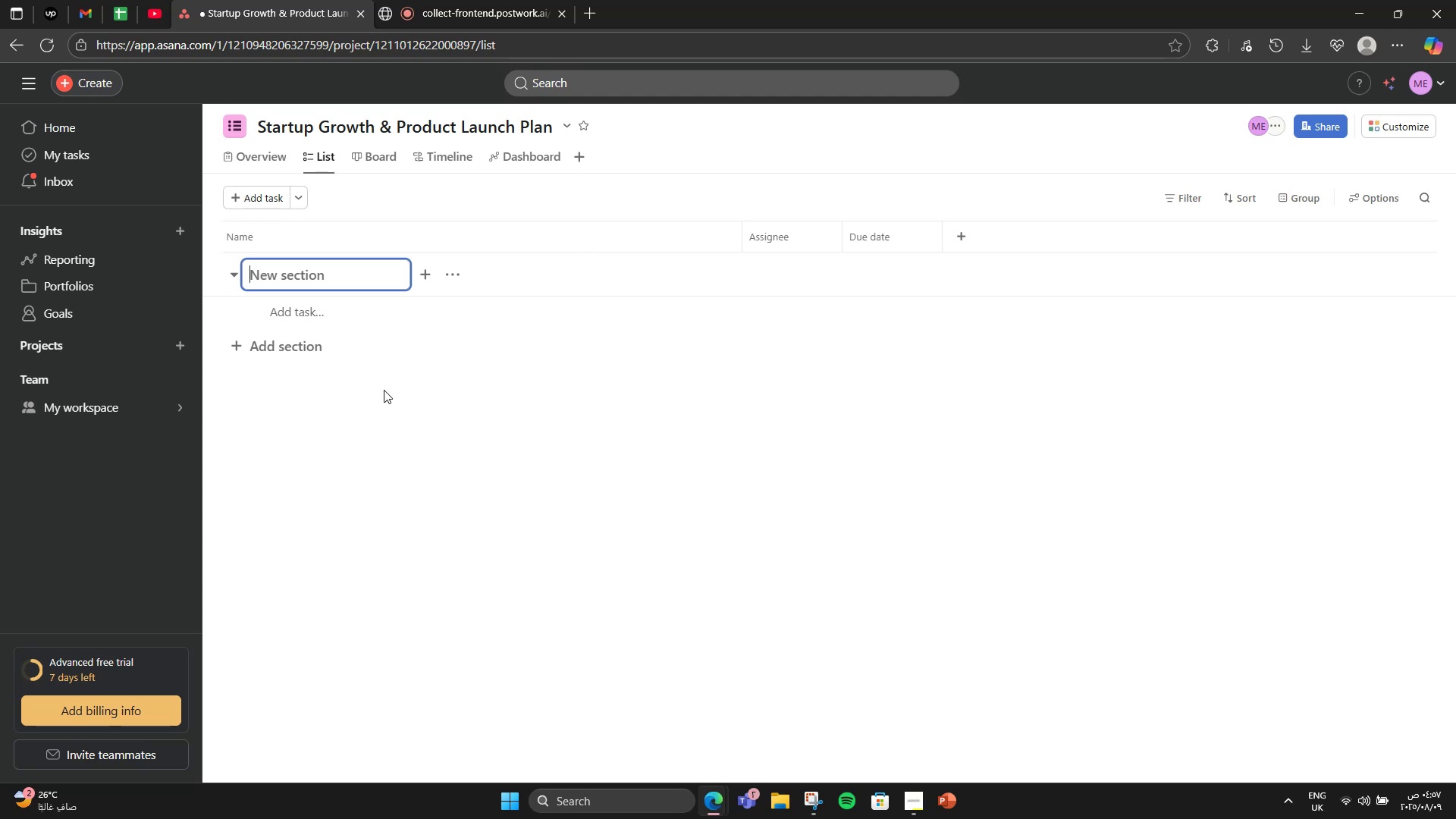 
wait(11.5)
 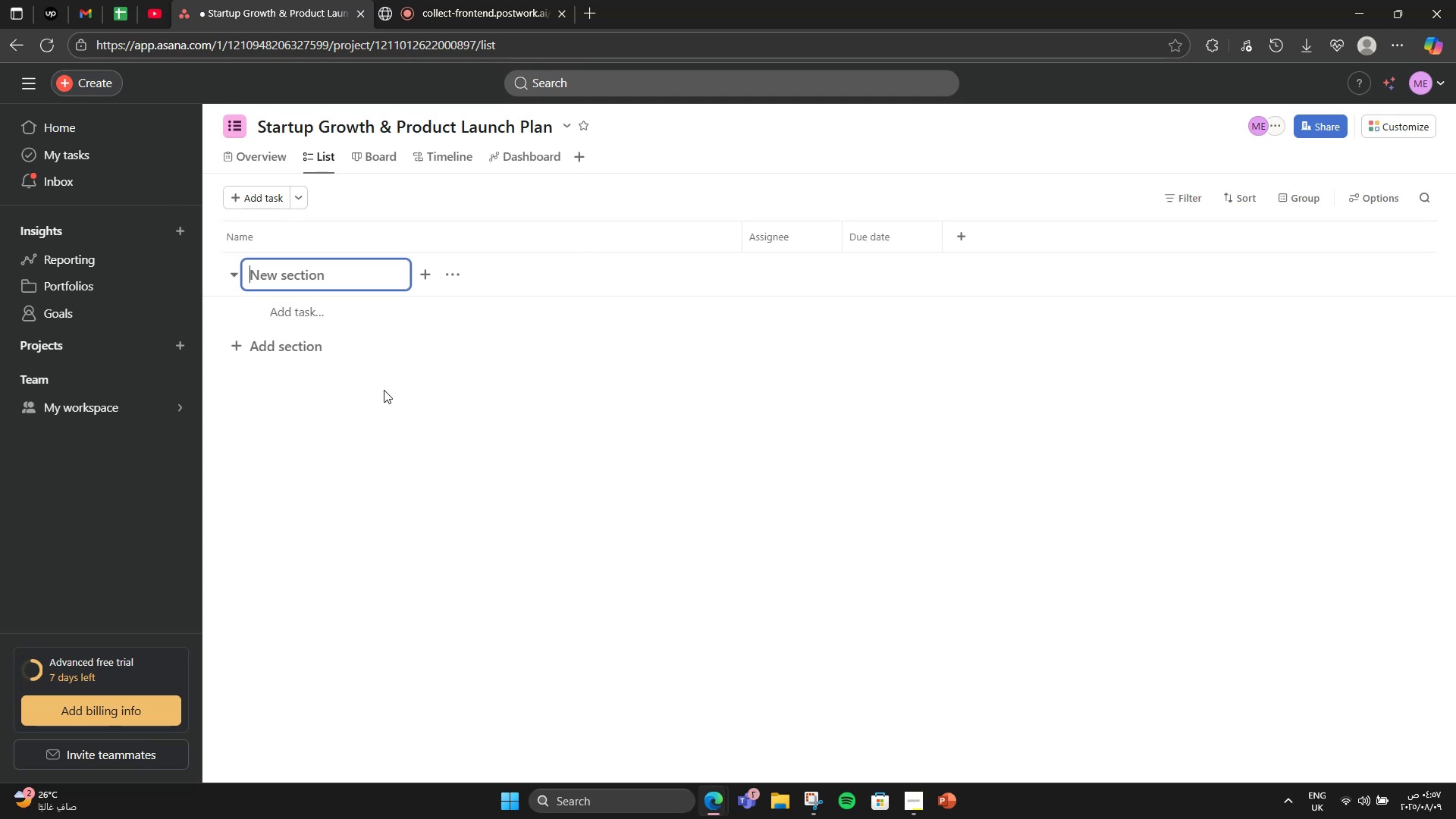 
hold_key(key=AltLeft, duration=0.41)
 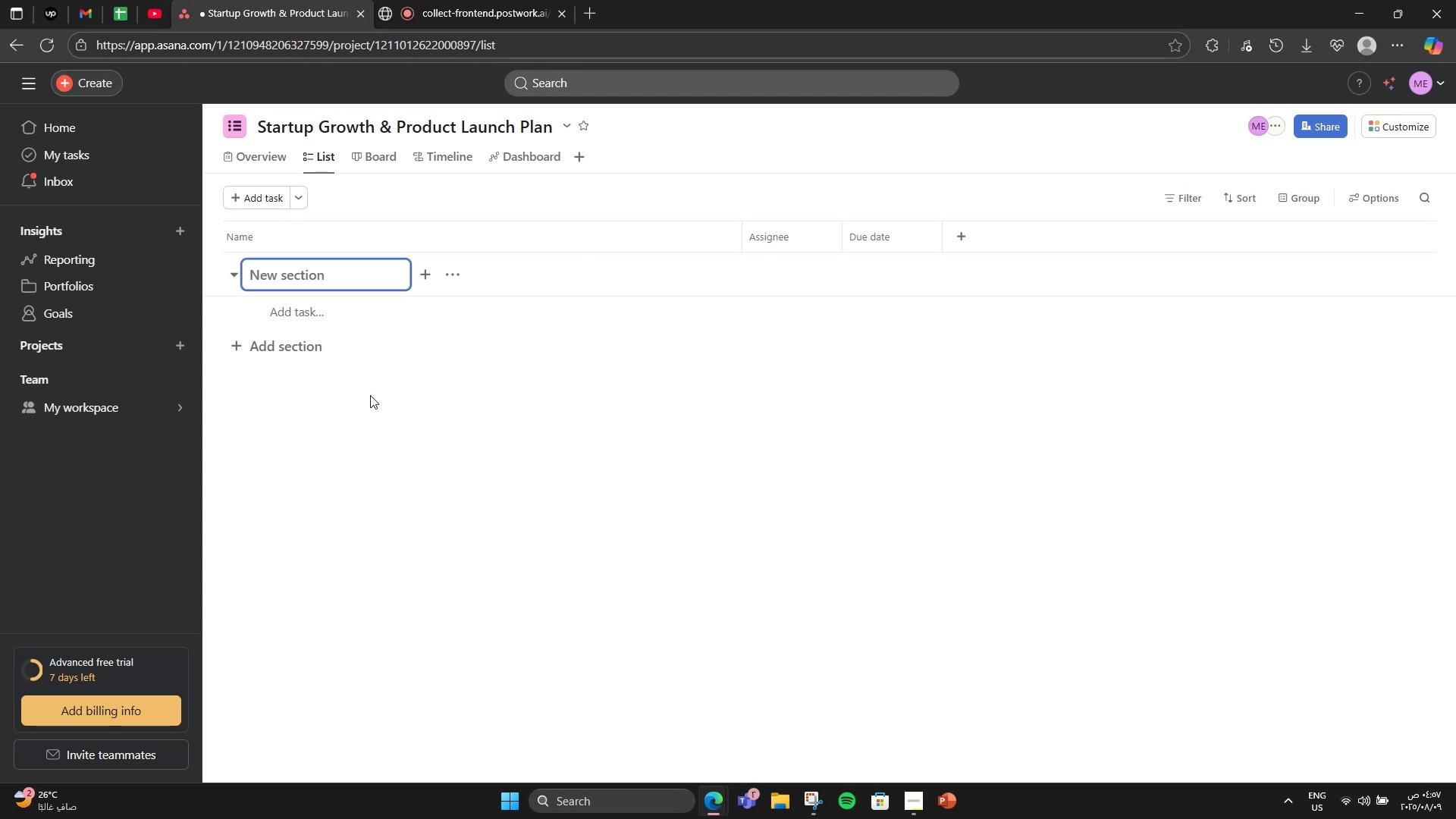 
type(Planning)
 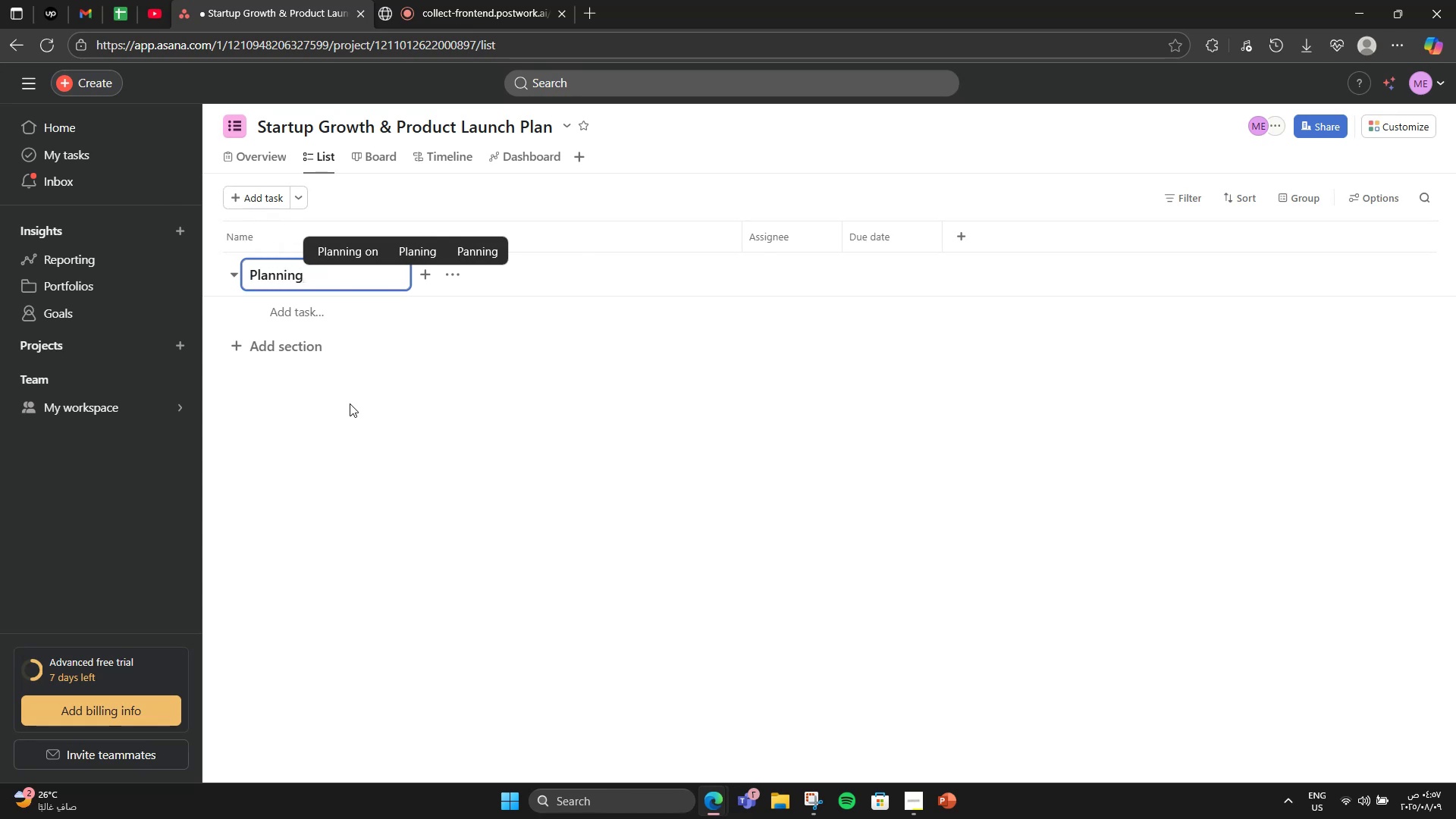 
mouse_move([327, 325])
 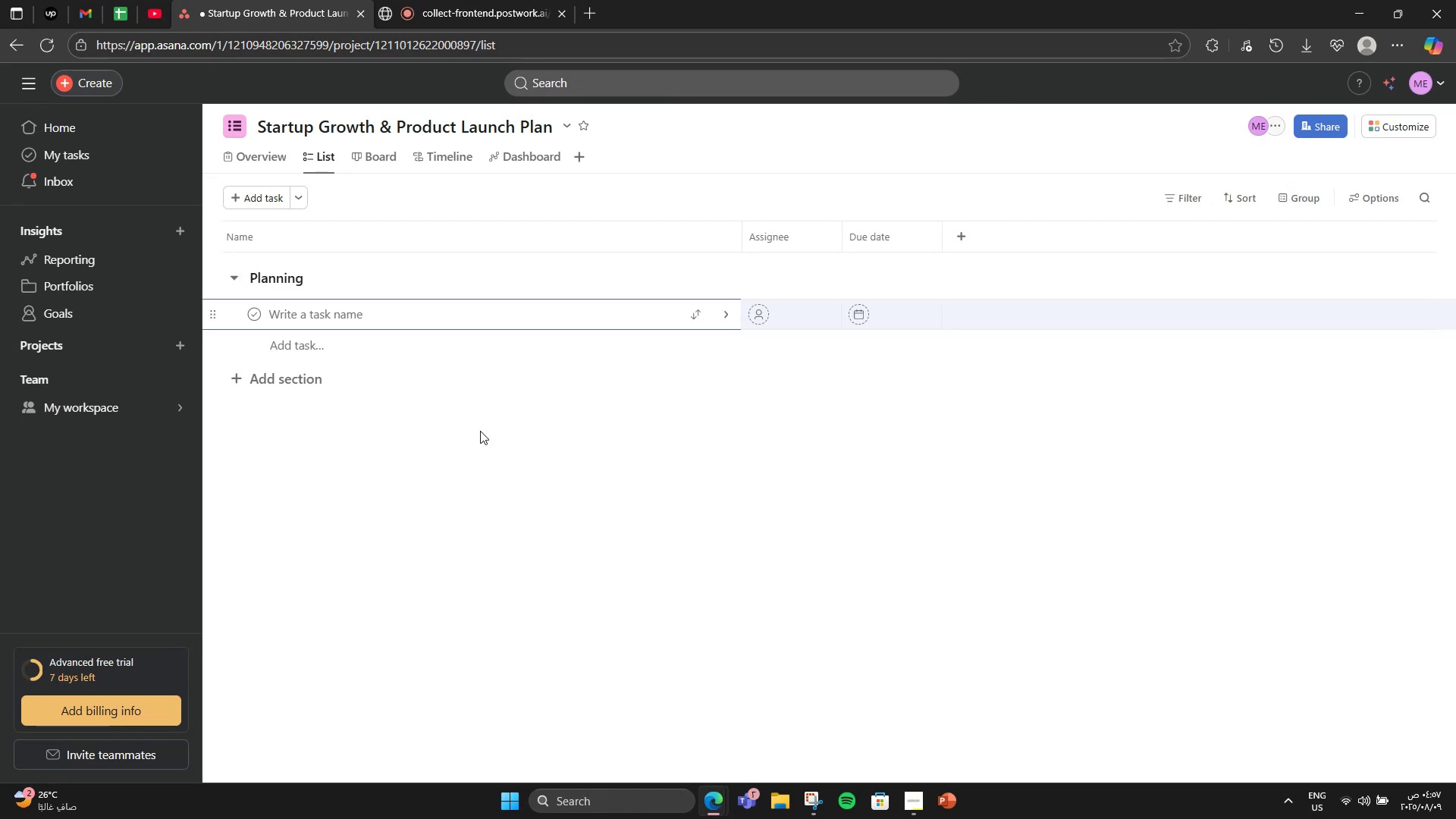 
mouse_move([1357, 815])
 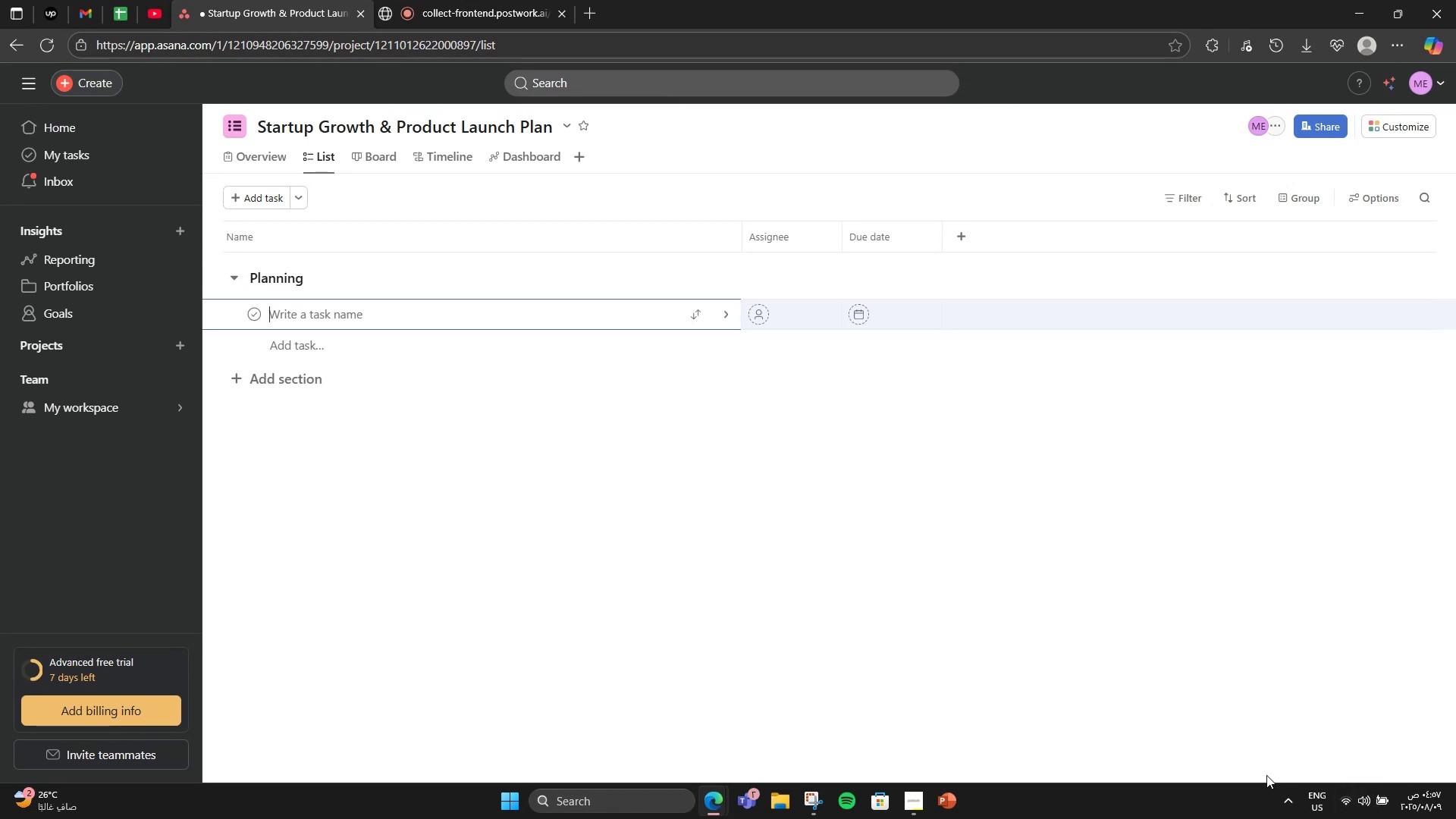 
type(Finalize vision, mission & values)
 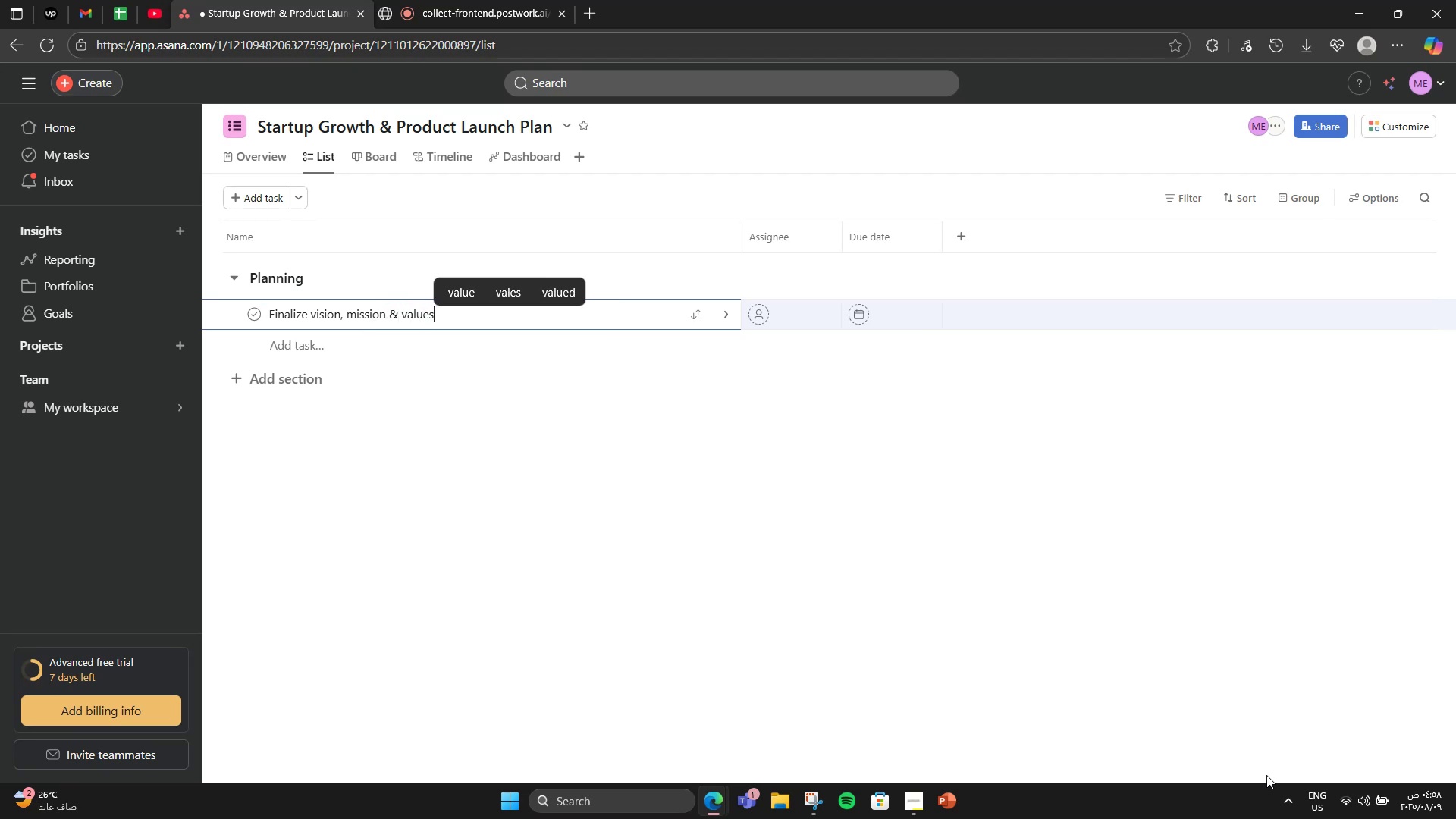 
key(Enter)
 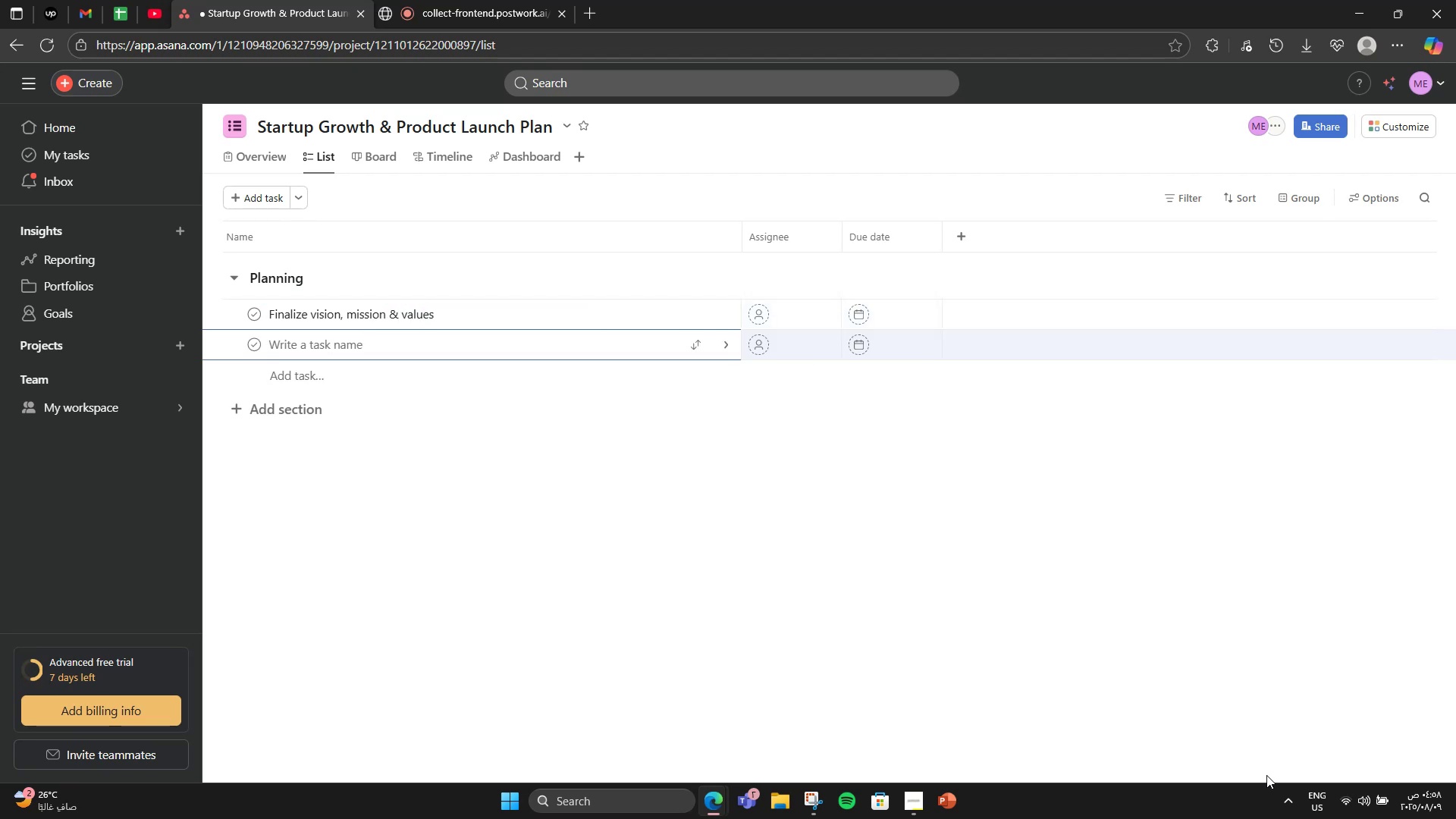 
type(Deep-dive market & compritor )
key(Backspace)
key(Backspace)
key(Backspace)
key(Backspace)
key(Backspace)
key(Backspace)
type(titor)
 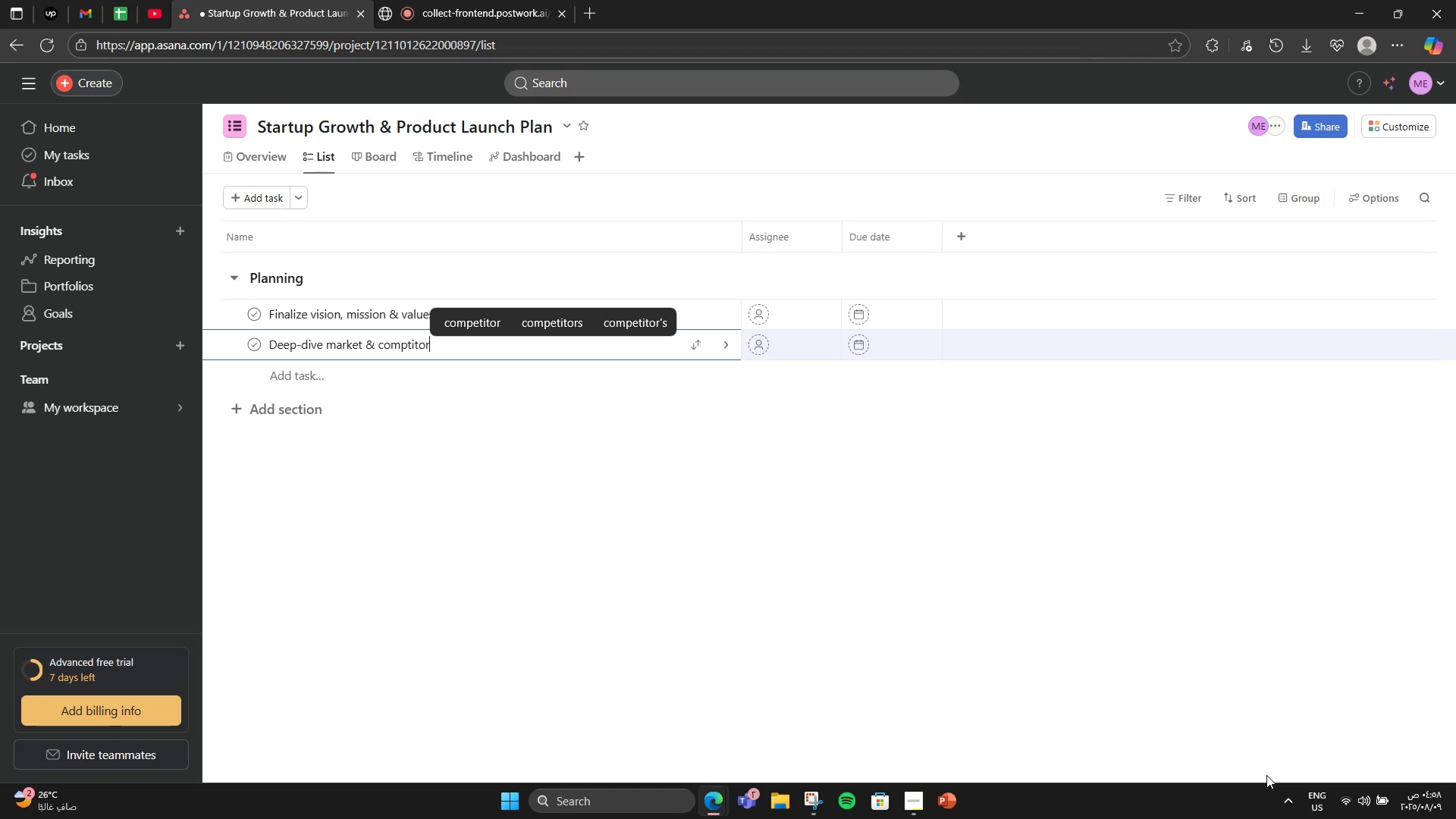 
key(Enter)
 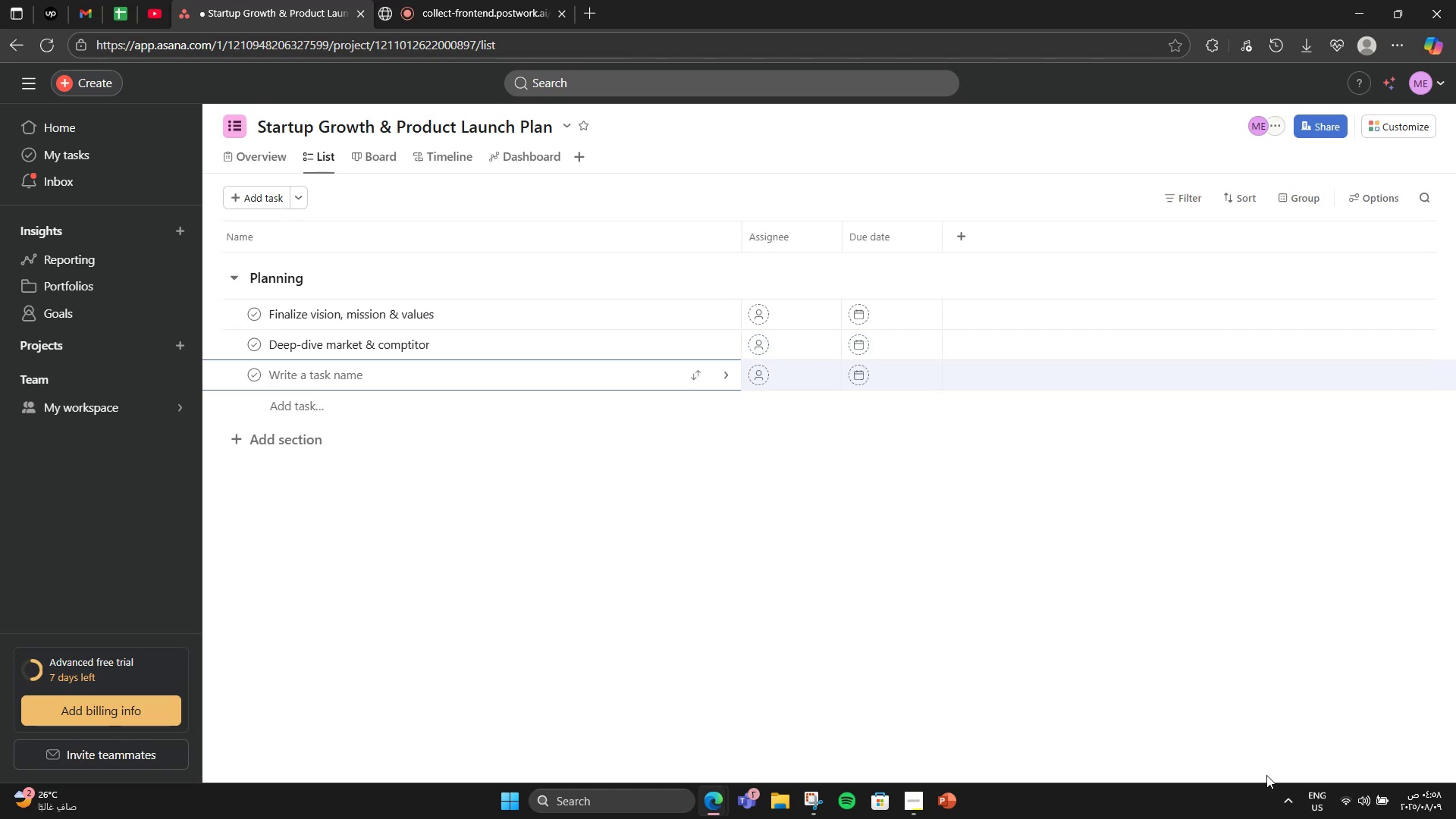 
key(Backspace)
type( analysis)
 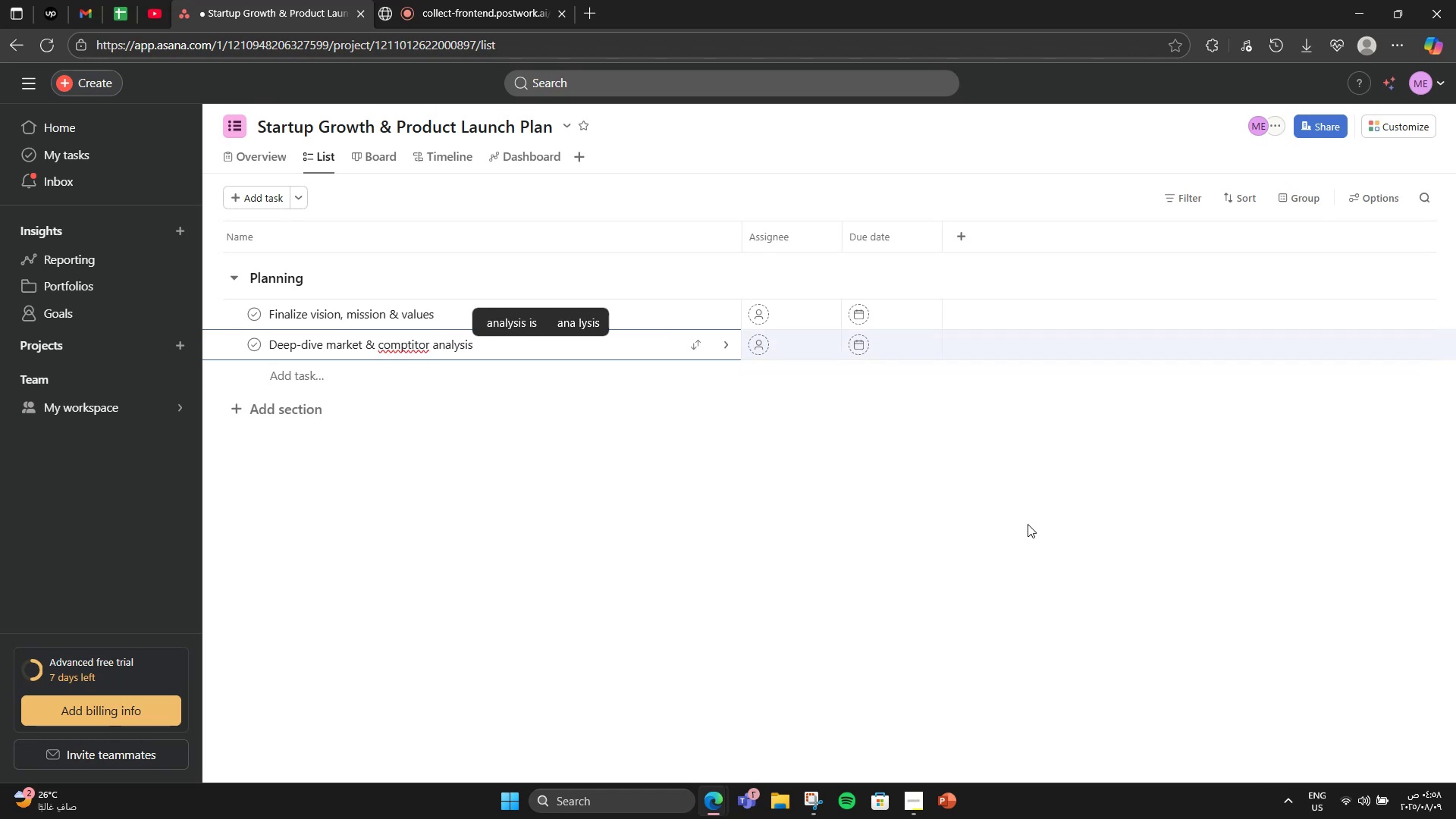 
right_click([406, 342])
 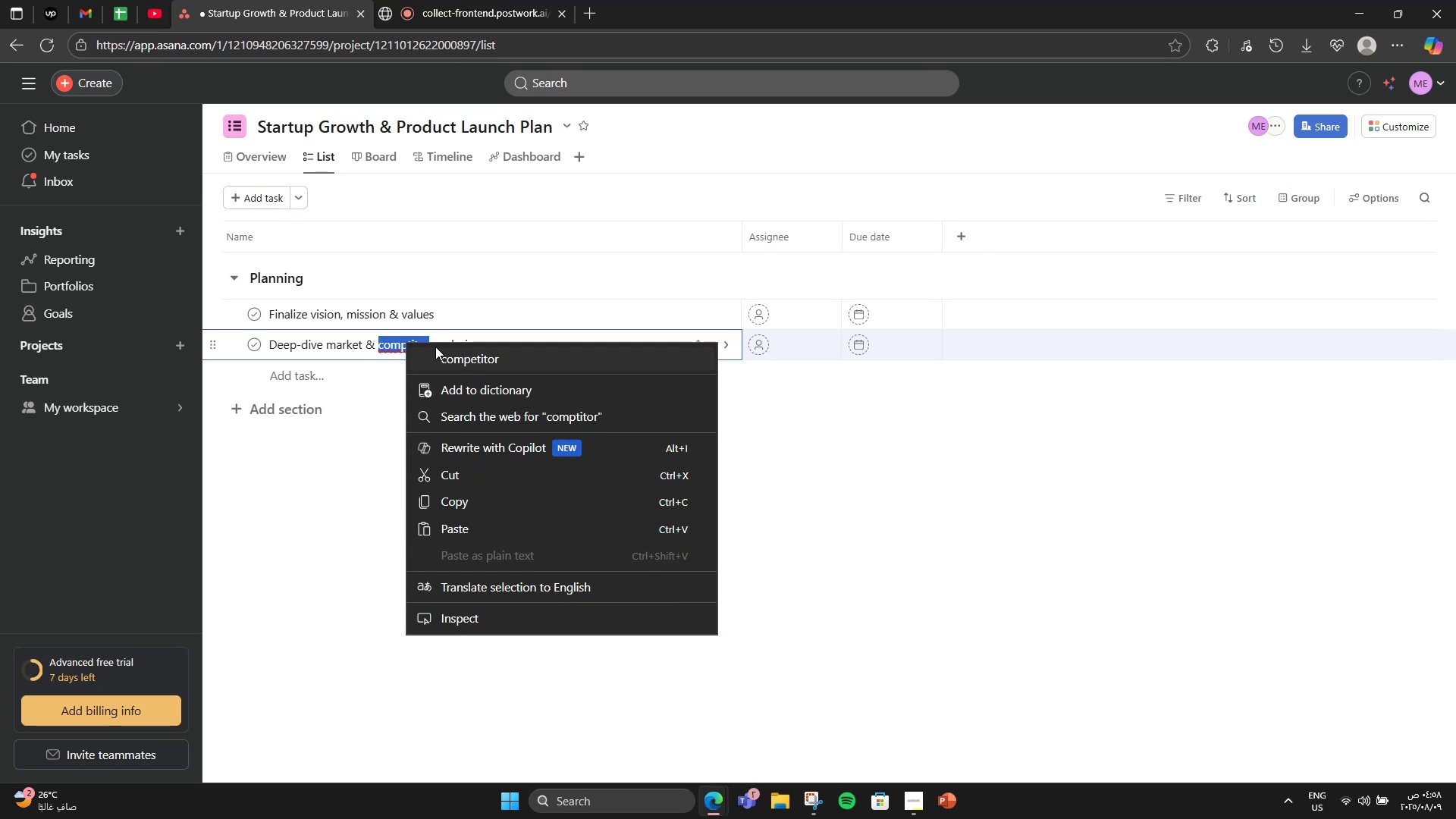 
left_click([441, 350])
 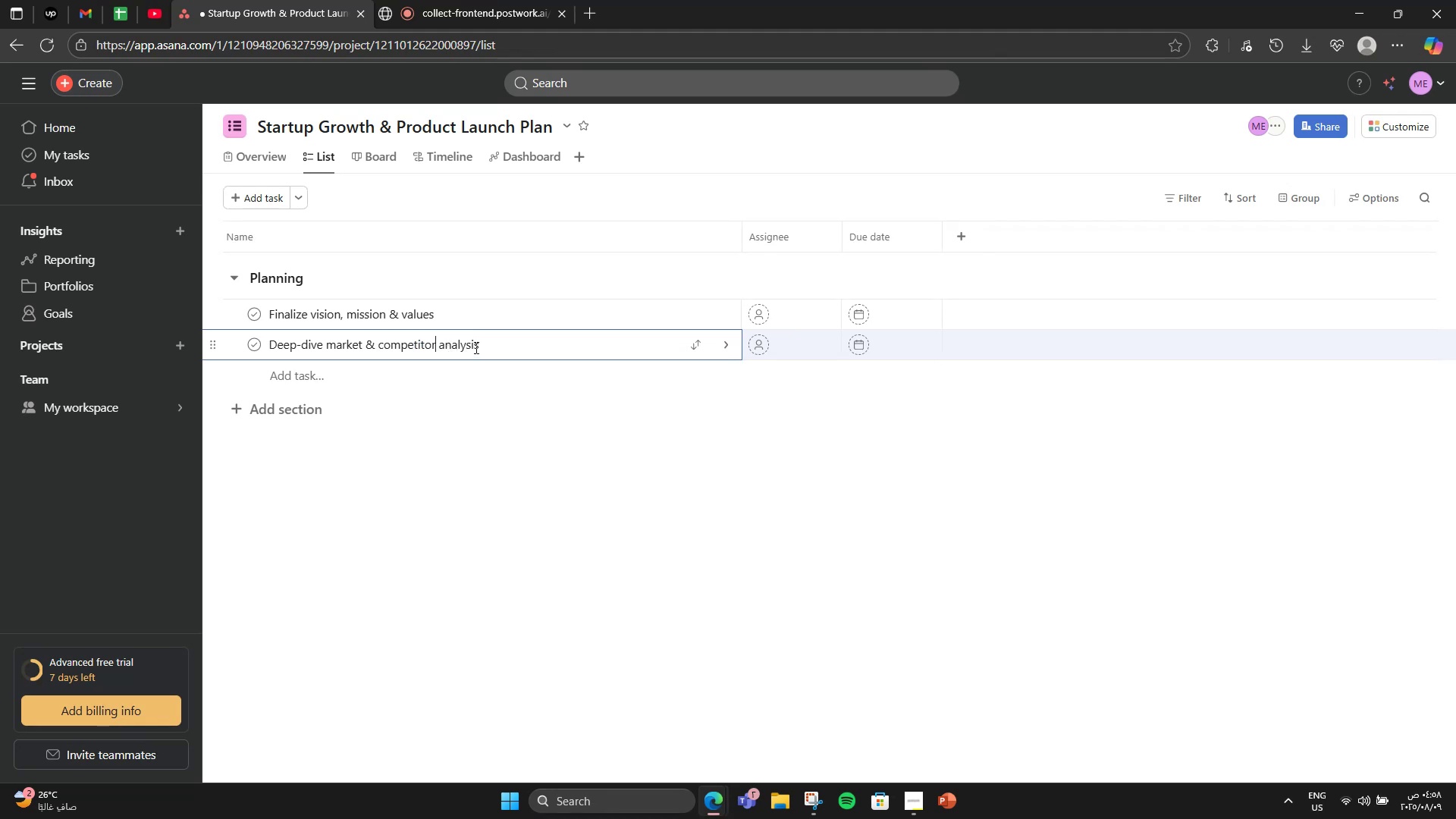 
left_click([476, 347])
 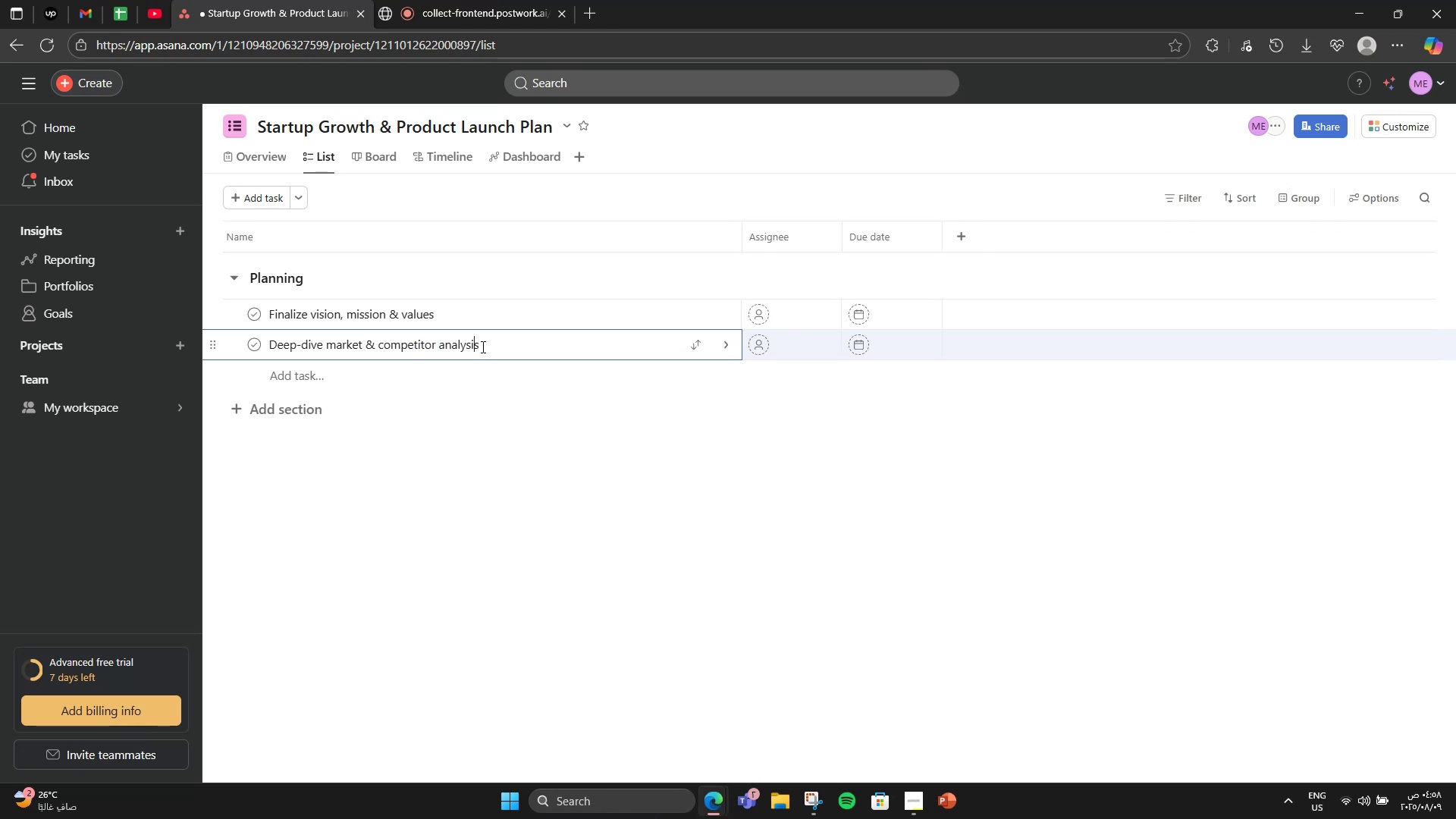 
left_click([482, 347])
 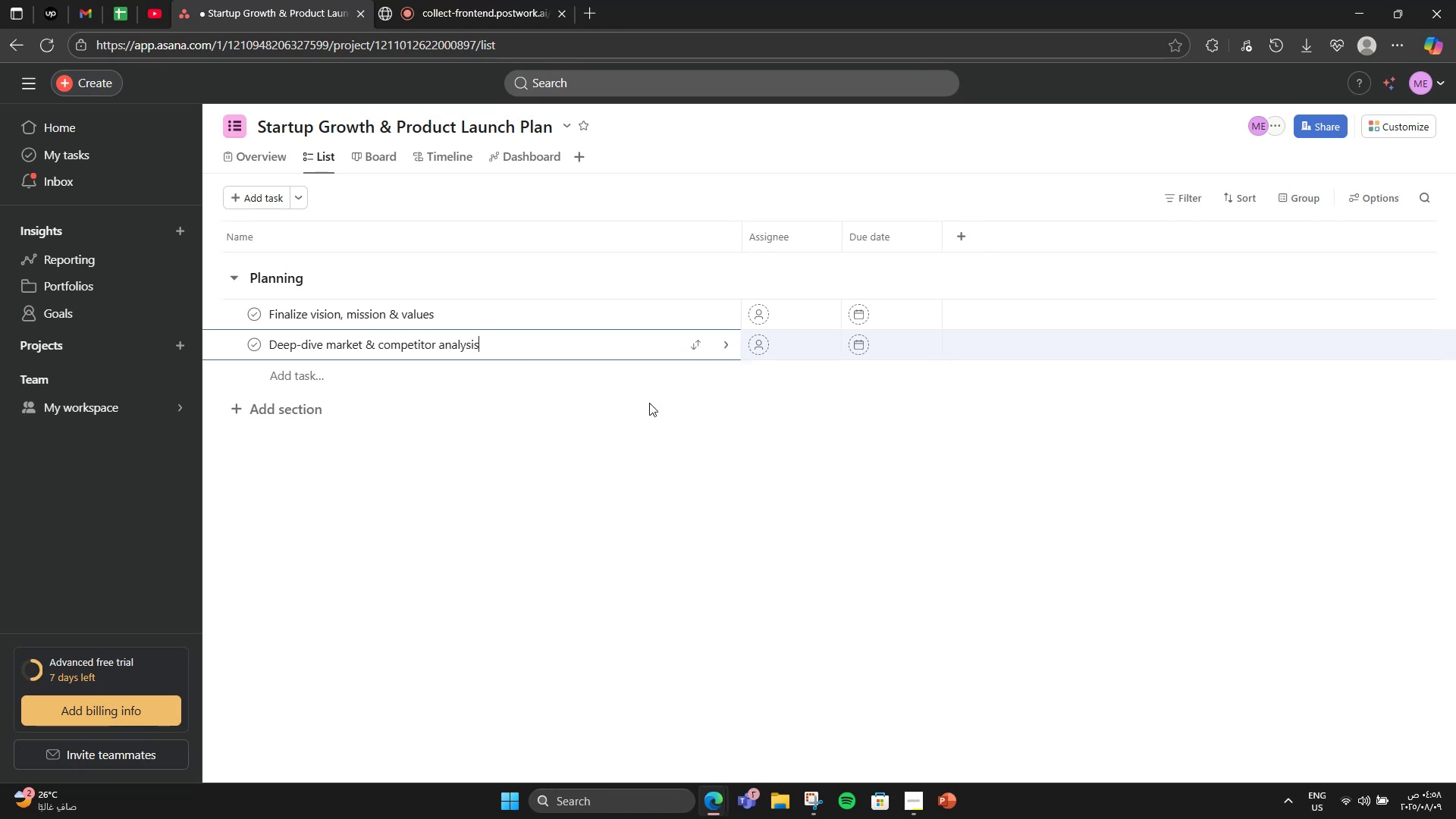 
key(Enter)
 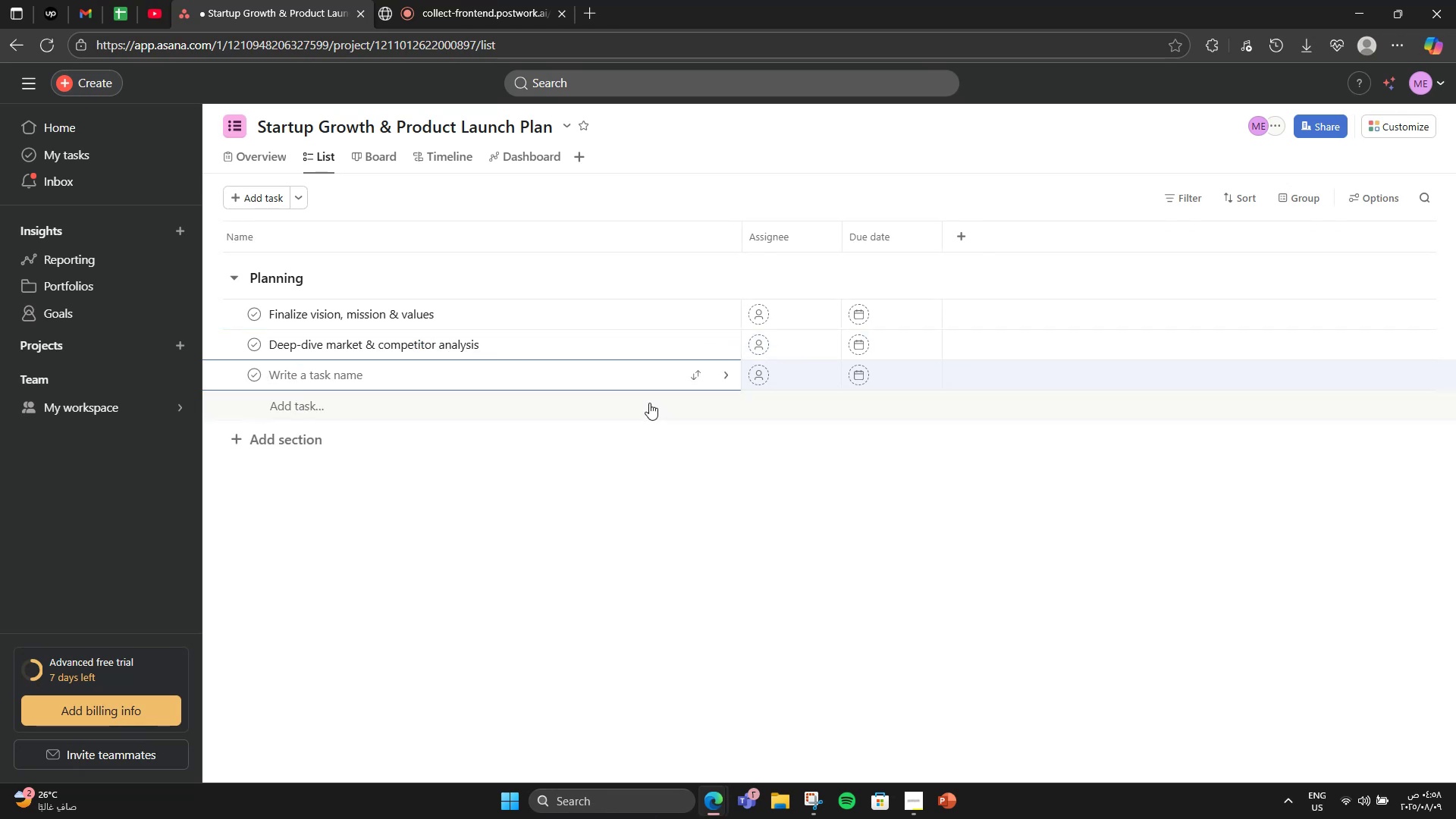 
type(Define )
 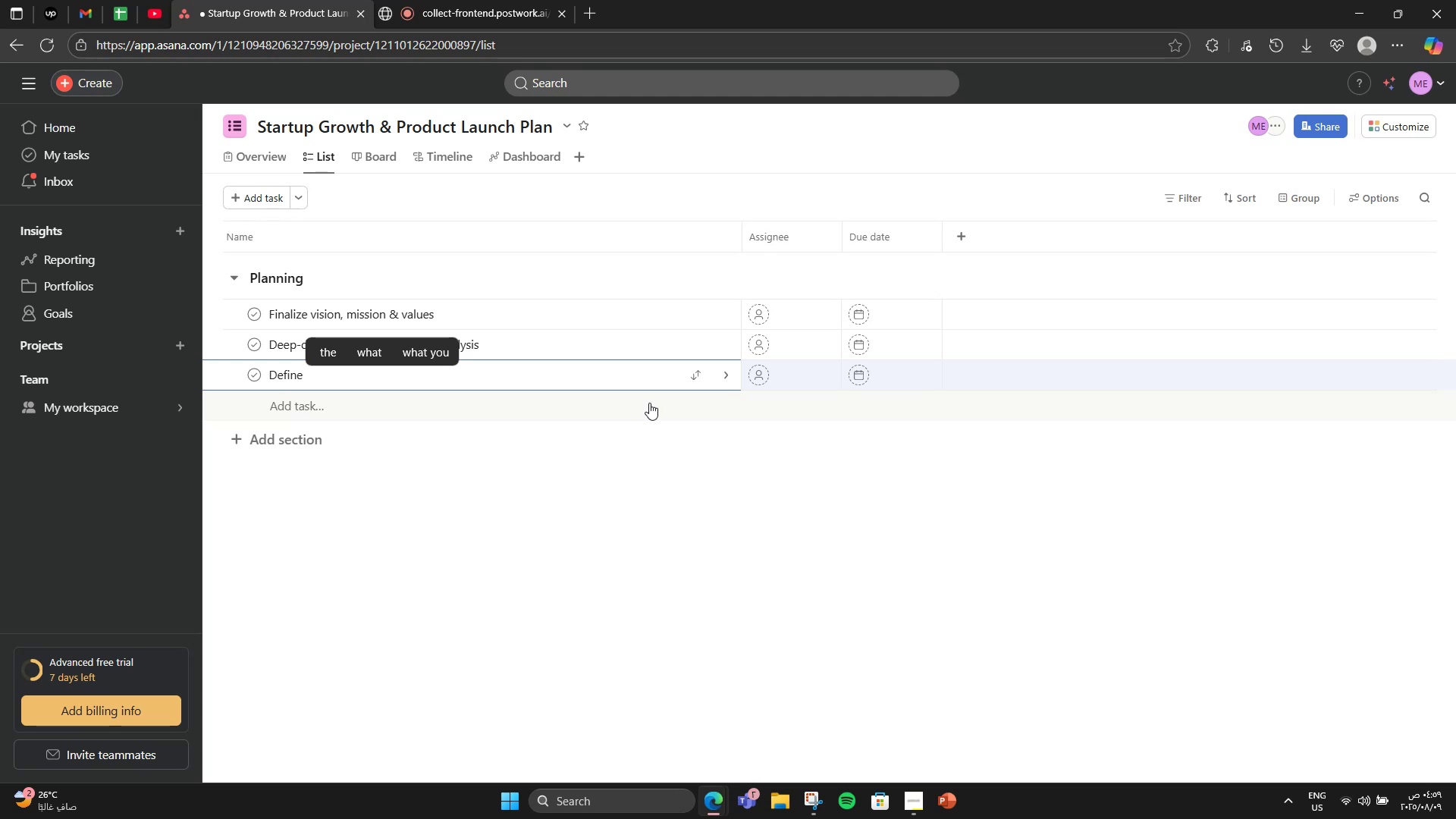 
wait(5.51)
 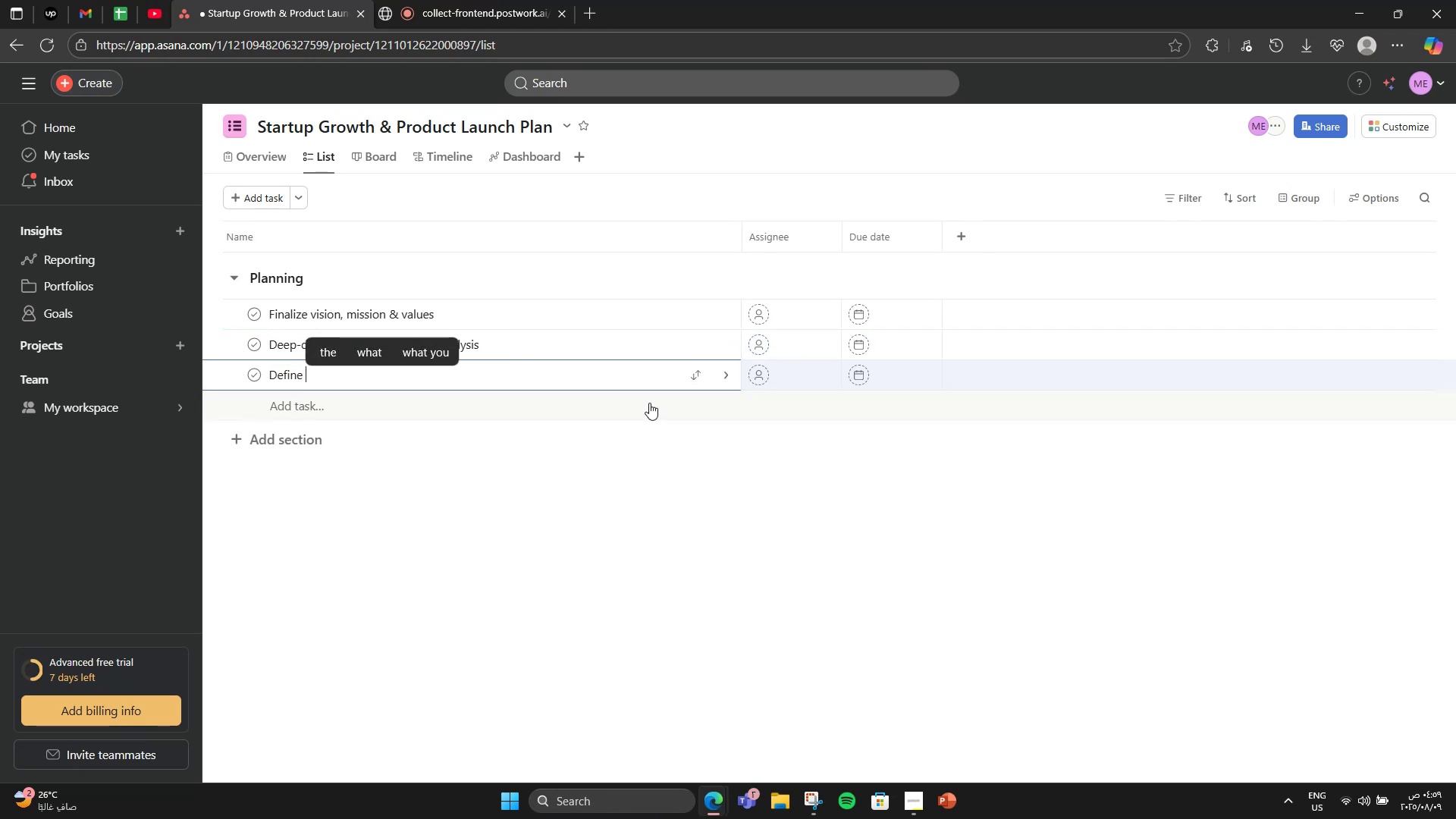 
type(ideal customer o=)
key(Backspace)
key(Backspace)
type(profiles)
 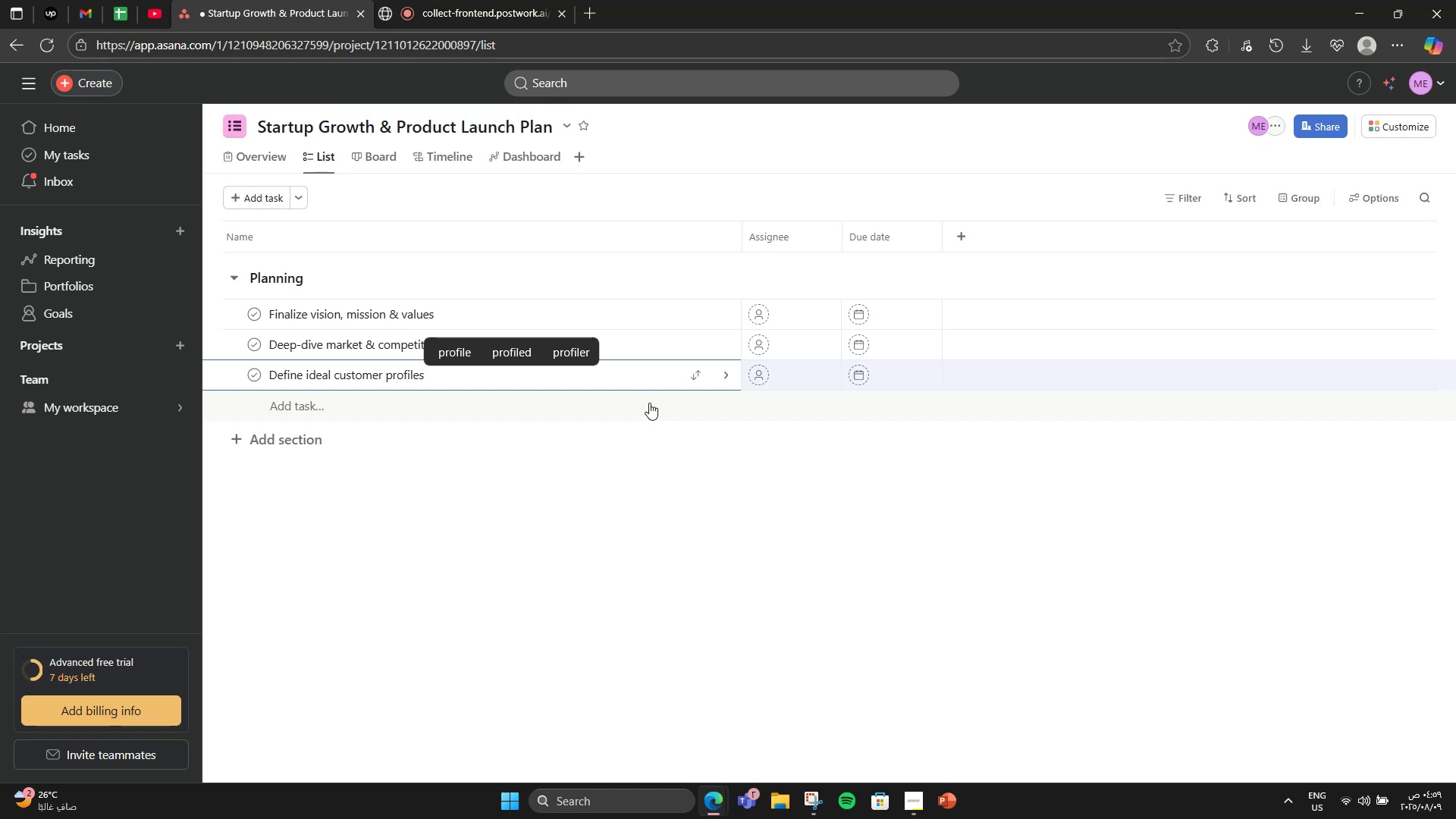 
left_click([603, 573])
 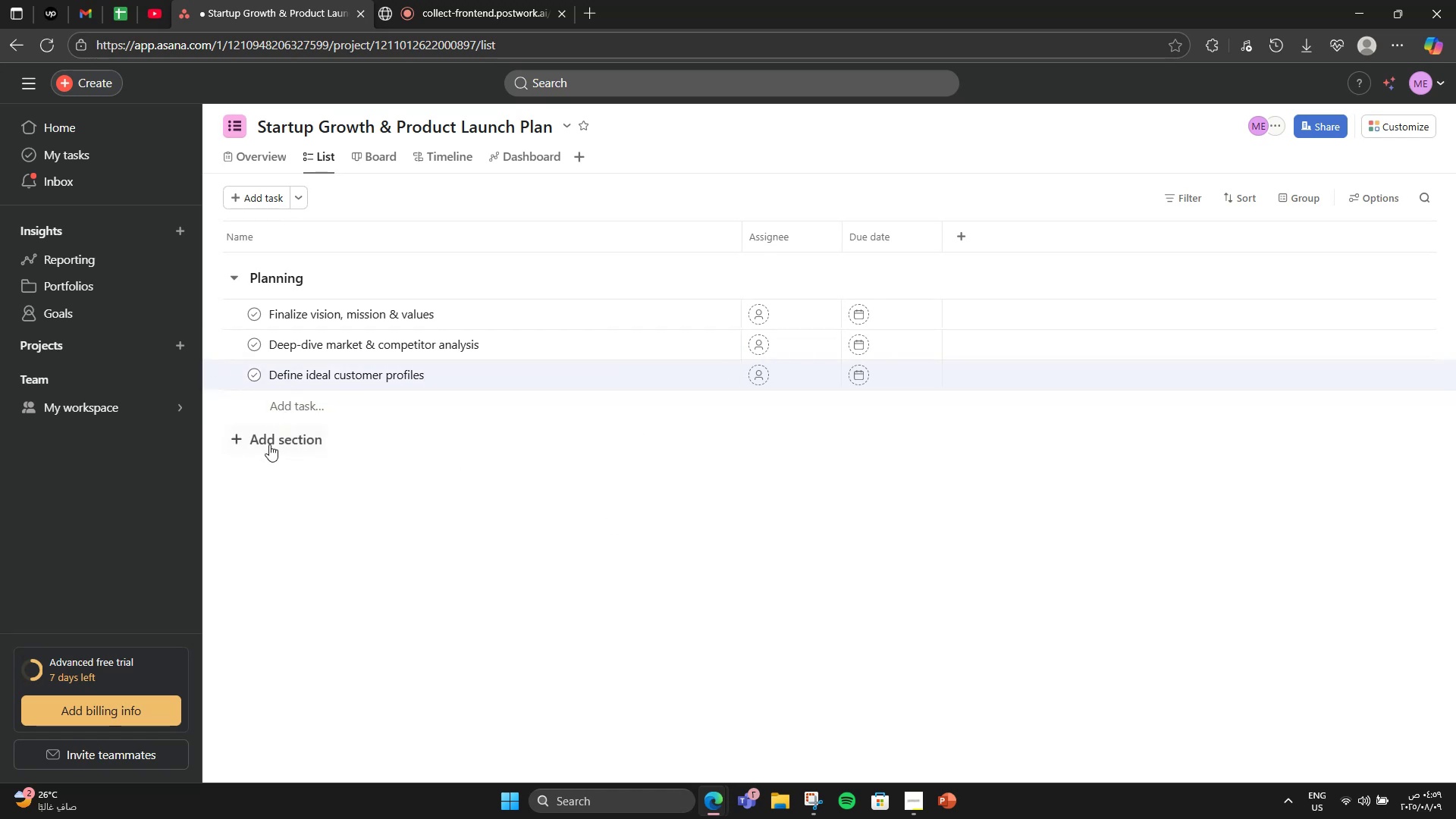 
left_click([262, 452])
 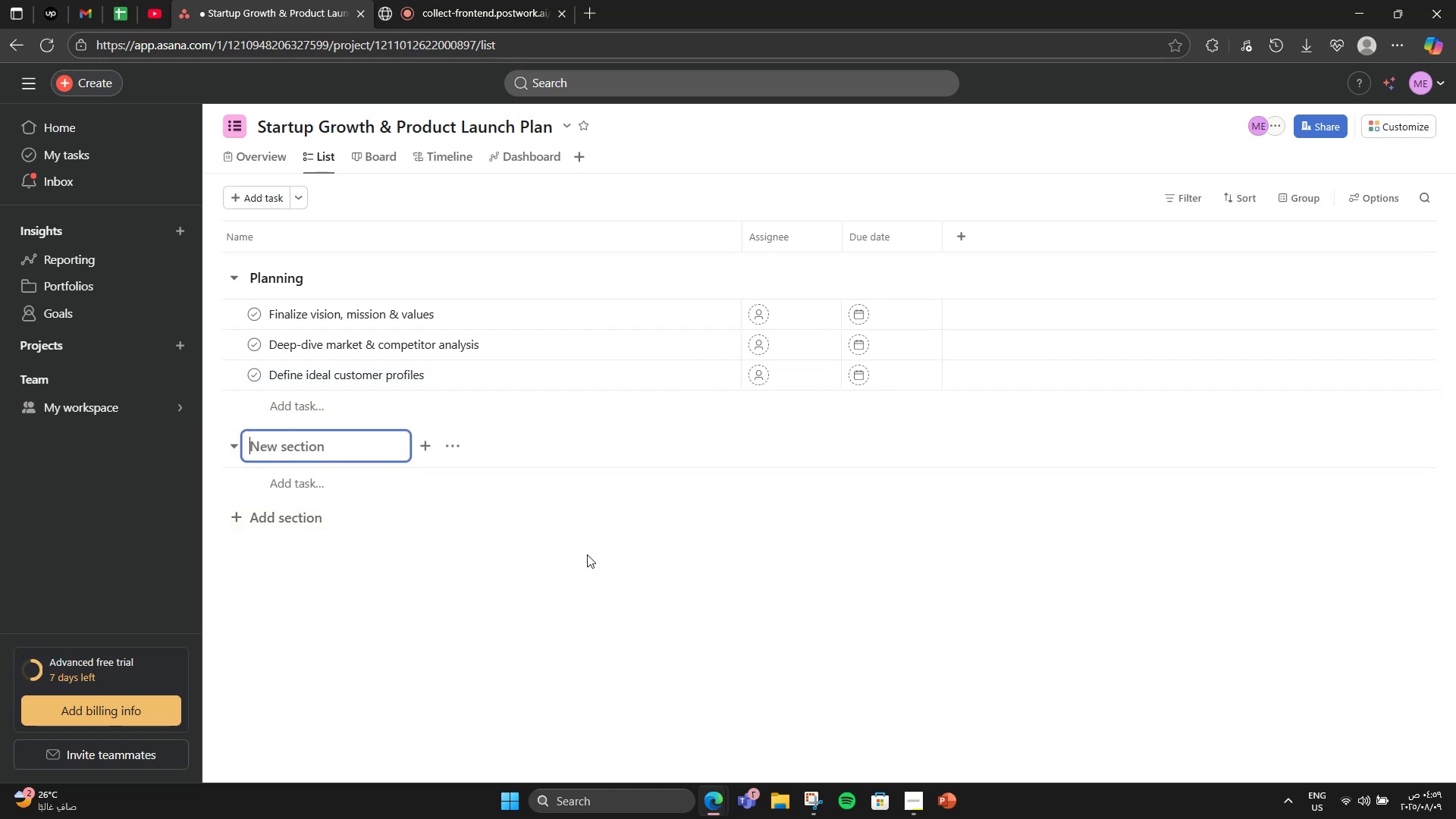 
scroll: coordinate [746, 604], scroll_direction: down, amount: 1.0
 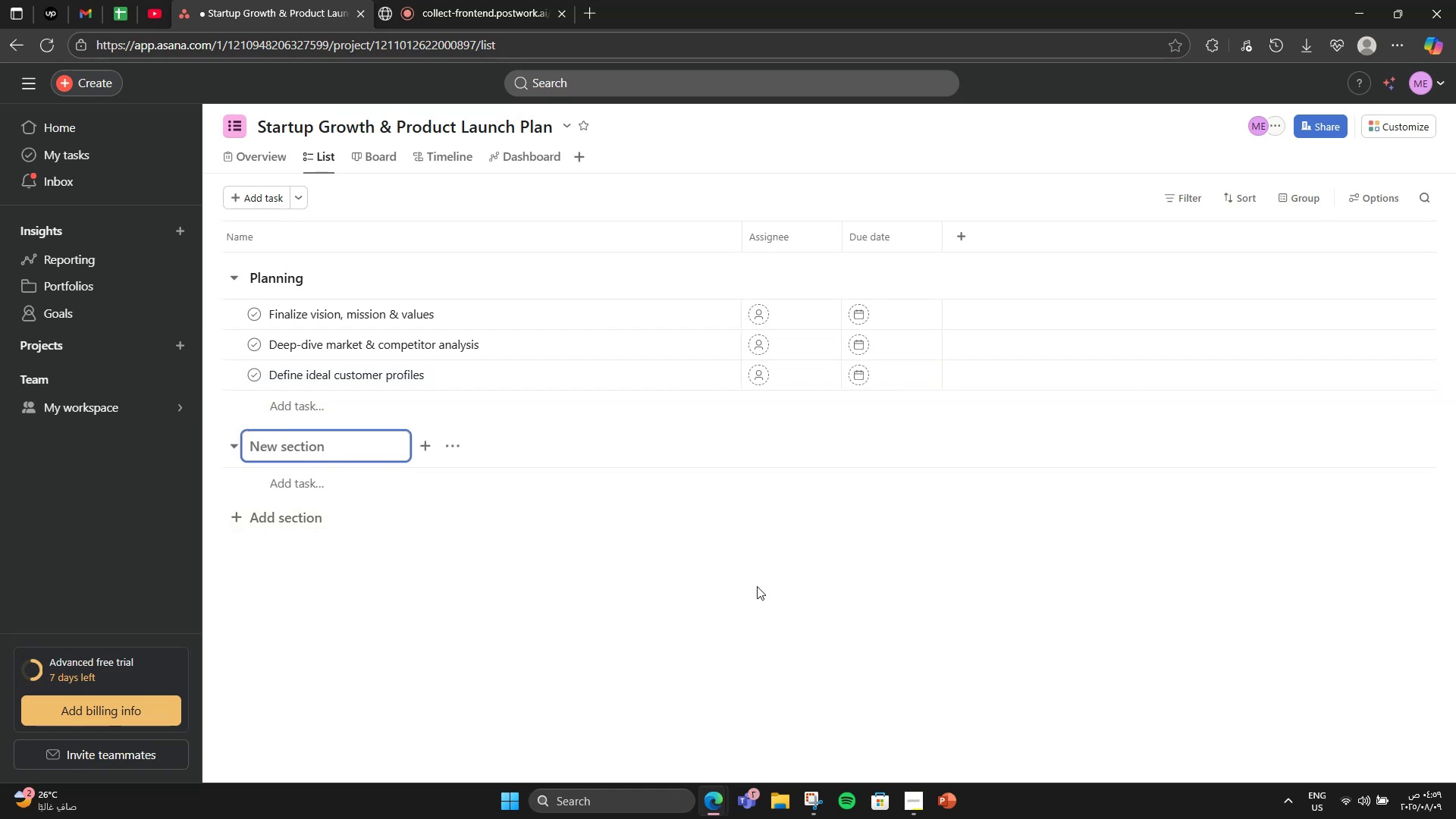 
left_click([1097, 519])
 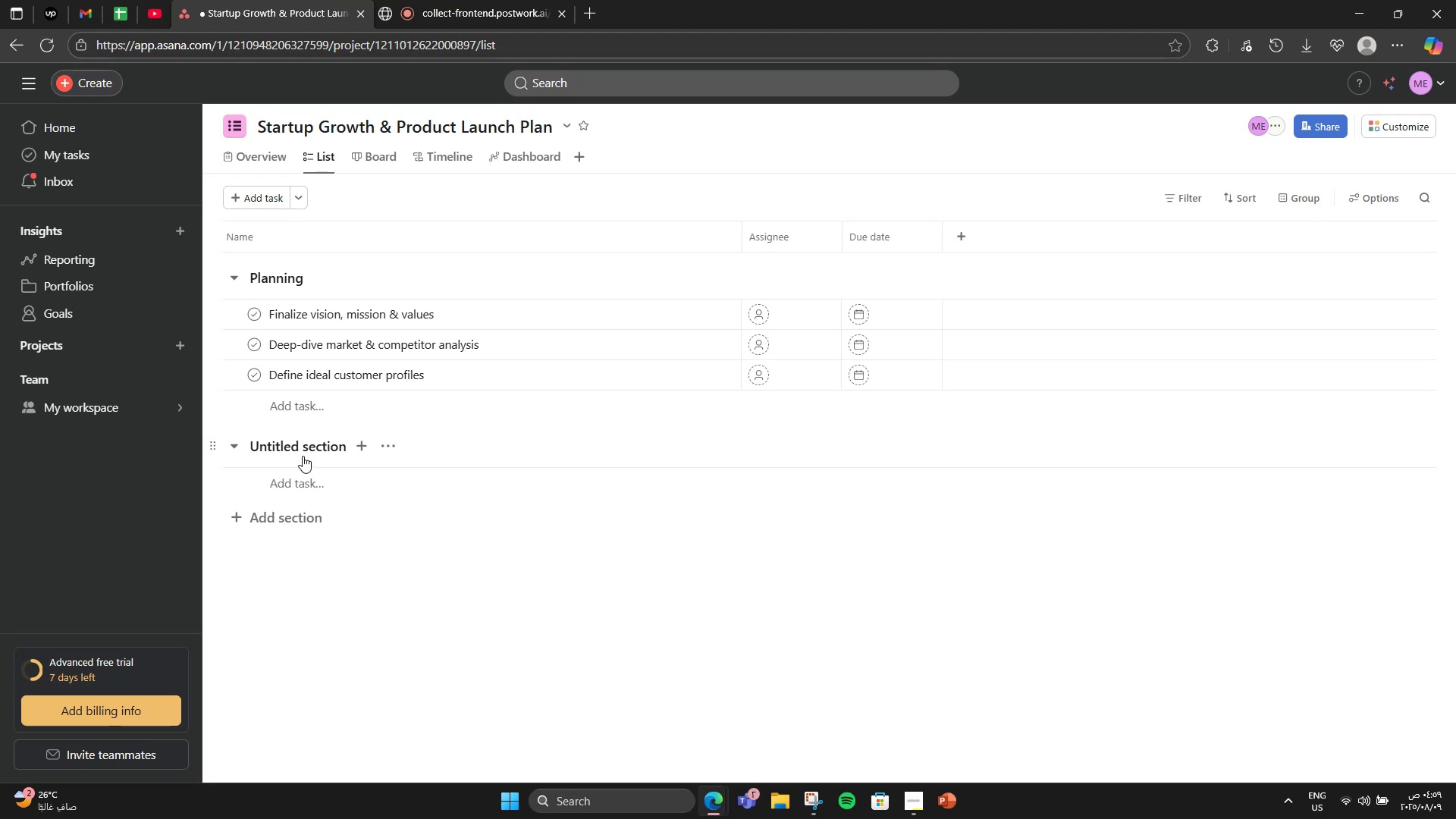 
double_click([305, 443])
 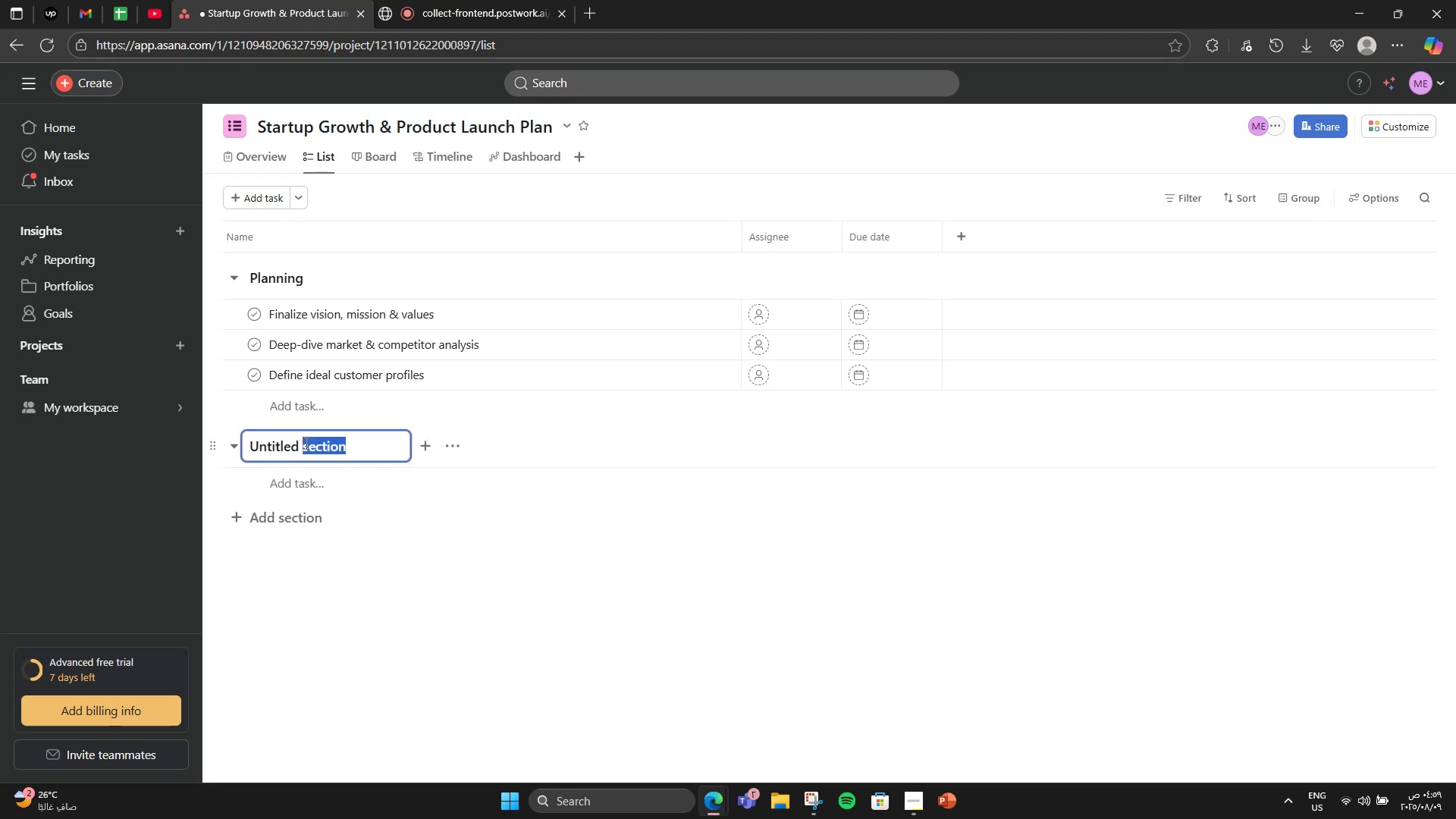 
triple_click([305, 443])
 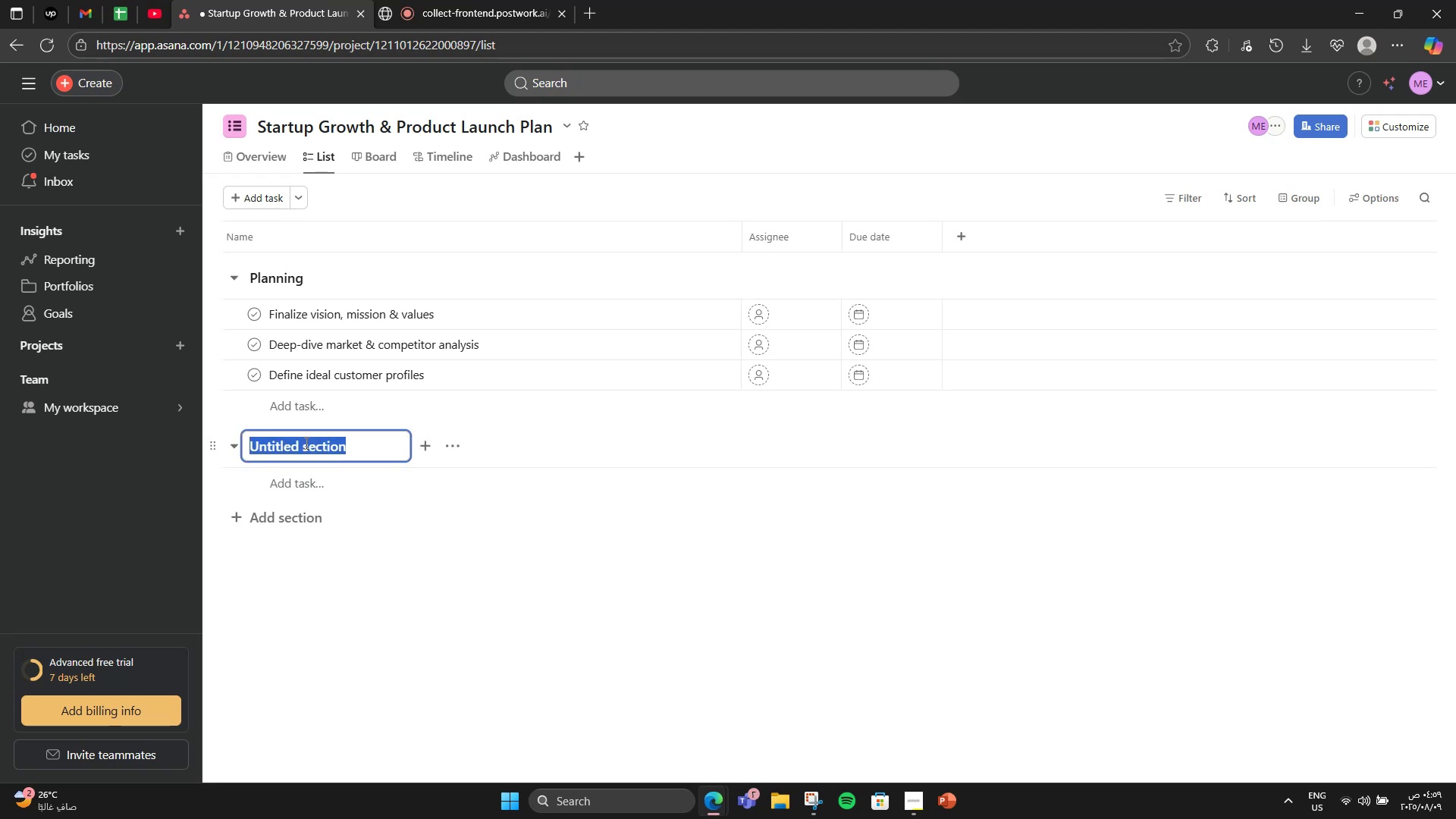 
wait(5.24)
 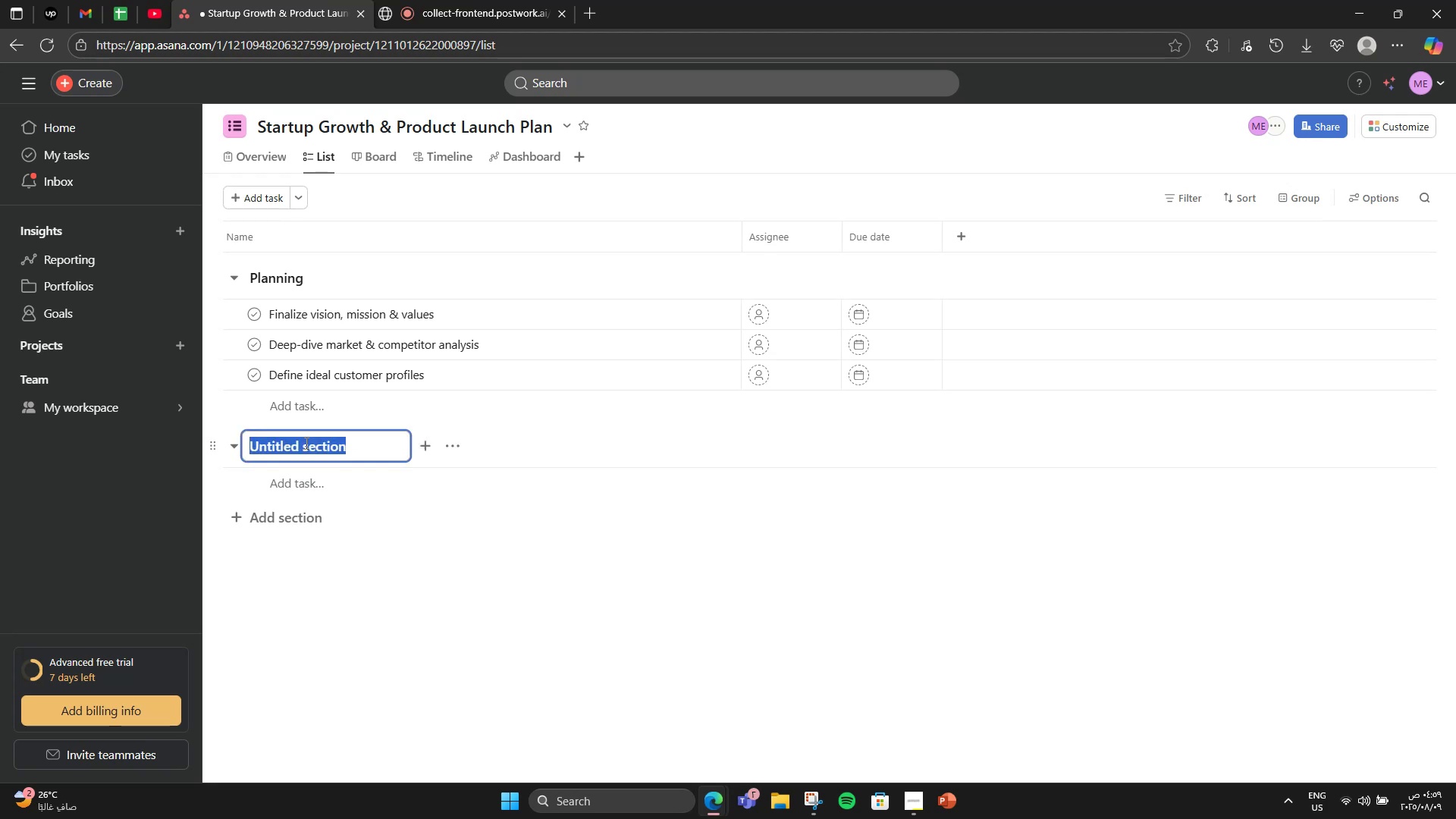 
type(Brand & Design )
key(Backspace)
 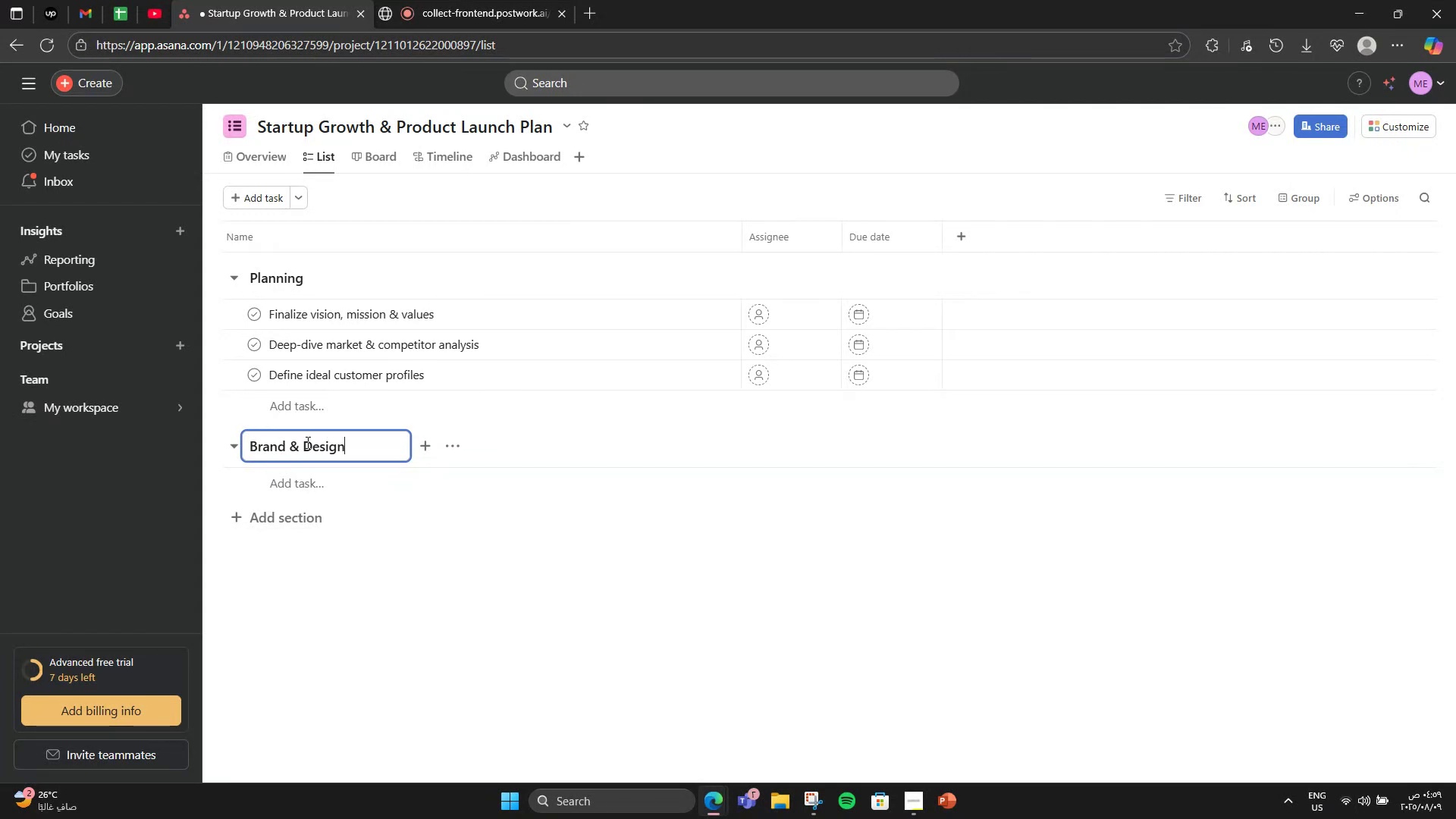 
left_click([284, 470])
 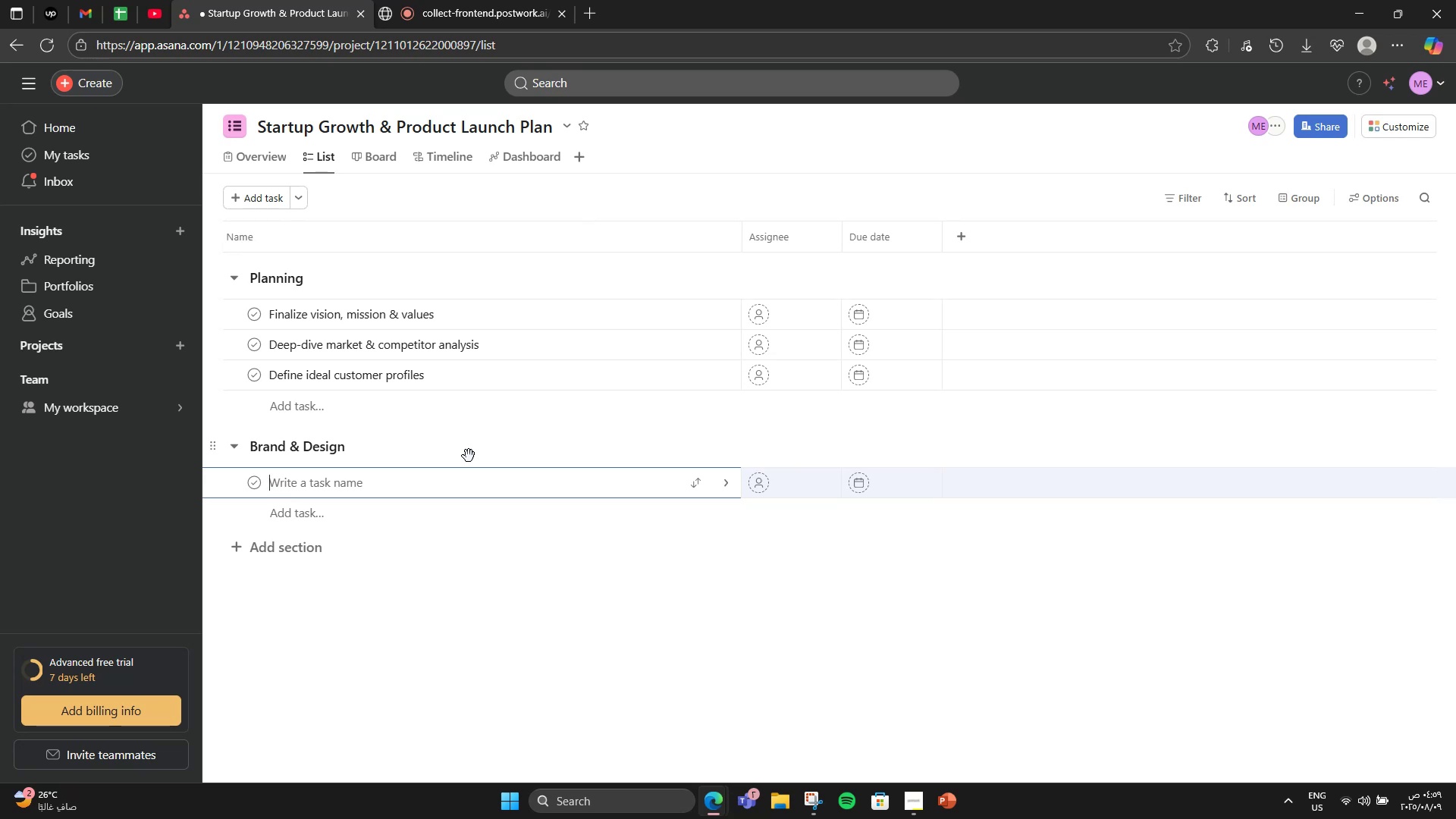 
type(Devlop)
 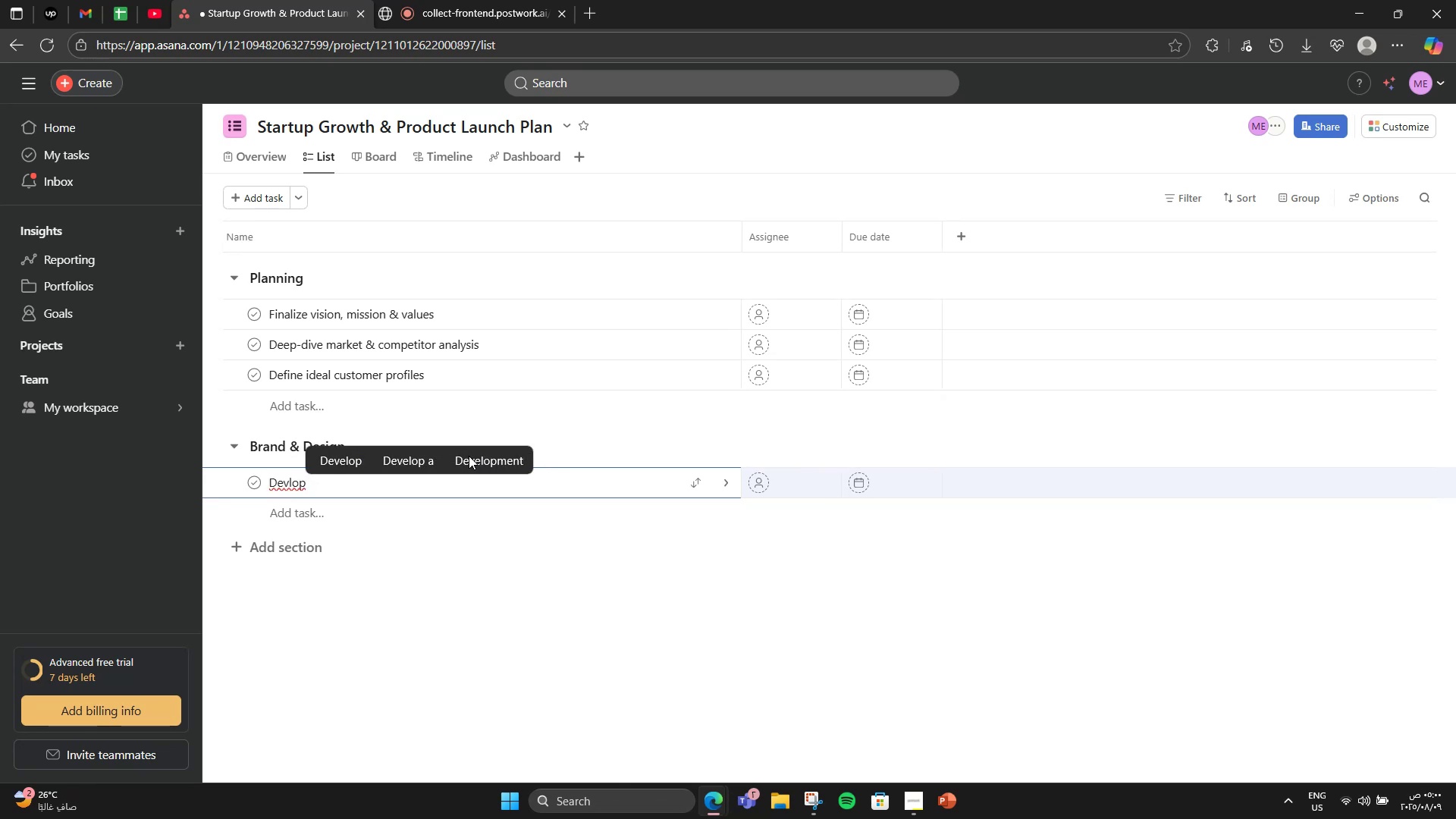 
hold_key(key=ArrowLeft, duration=0.46)
 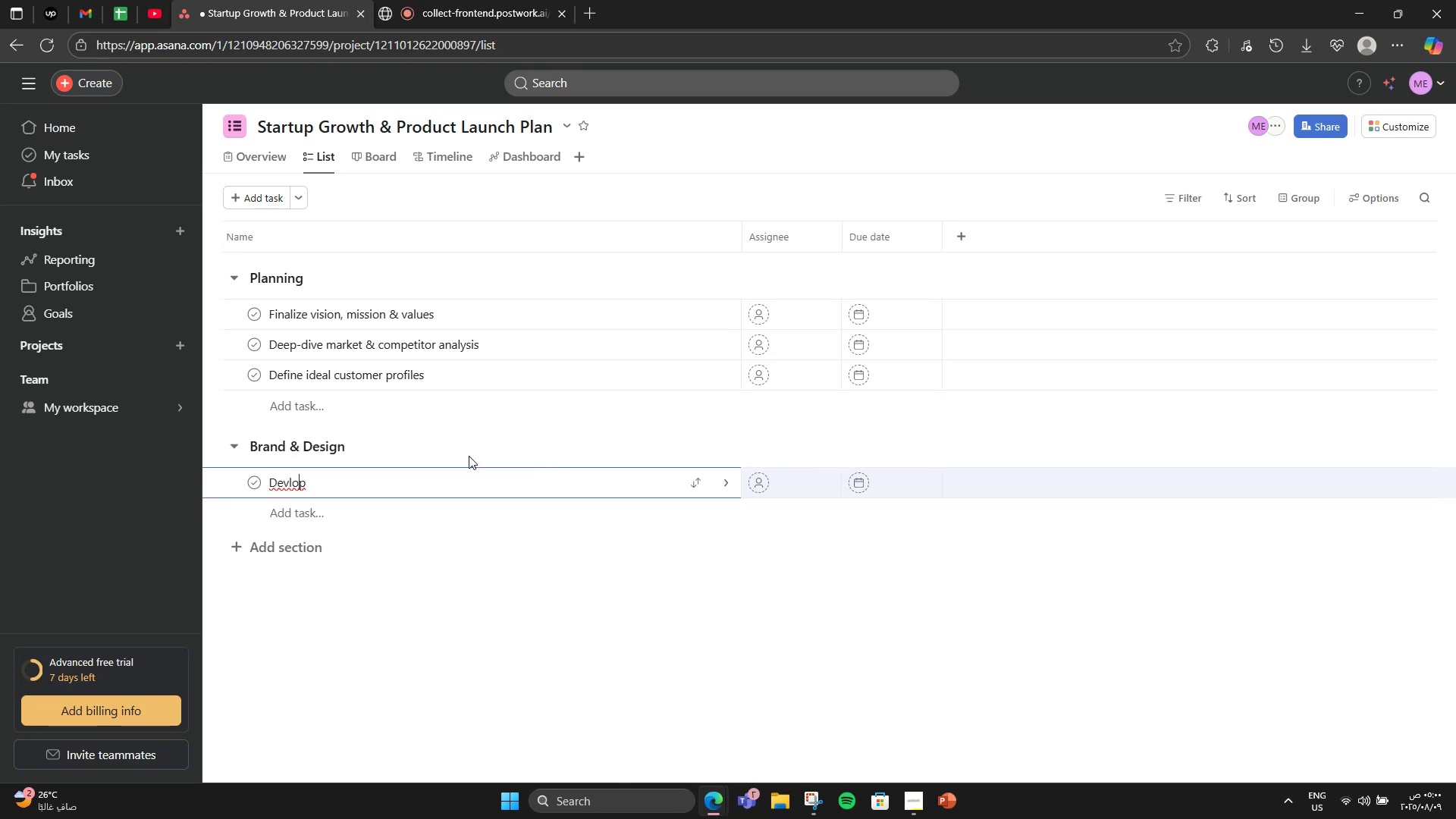 
key(ArrowLeft)
 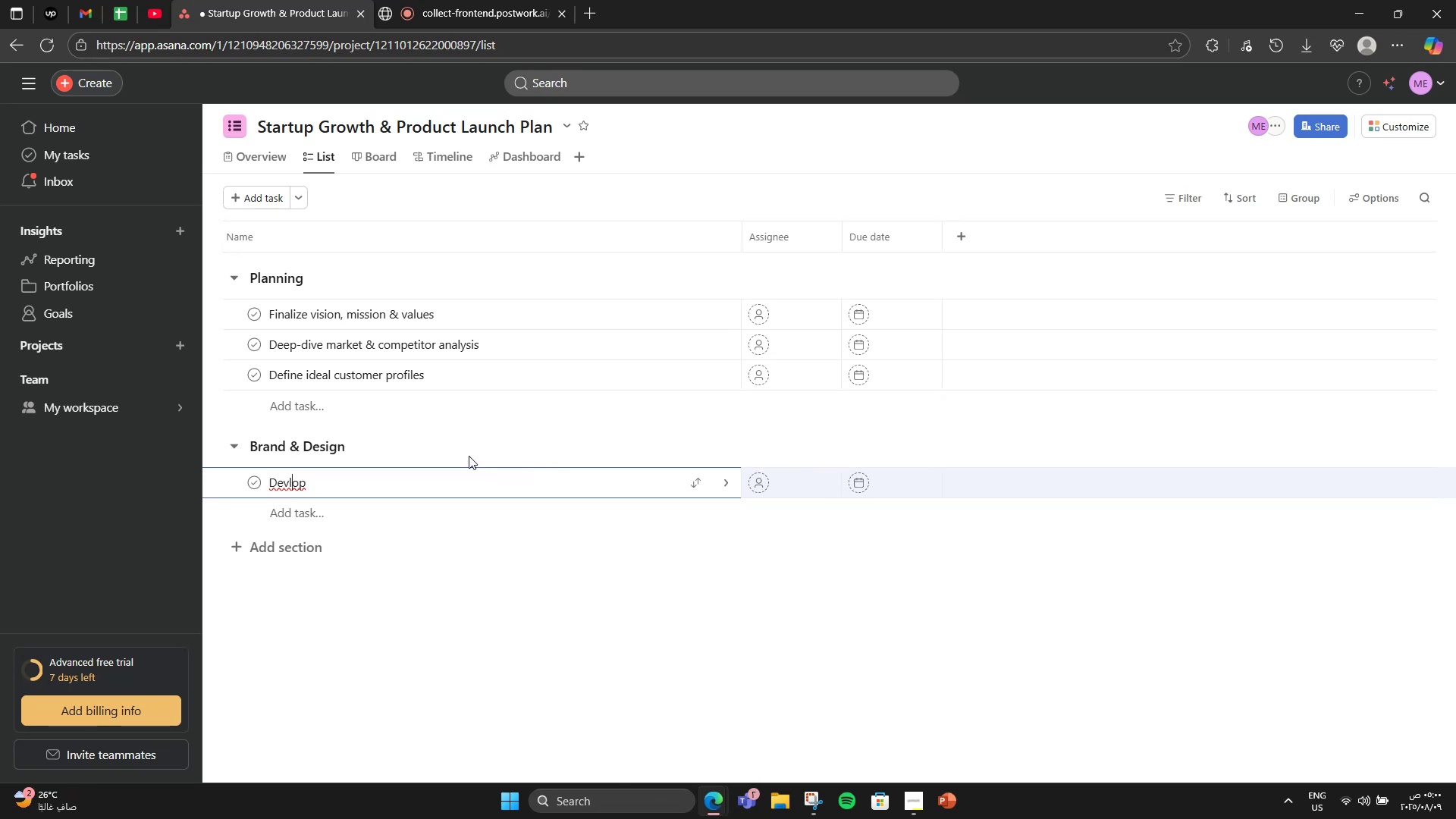 
key(ArrowLeft)
 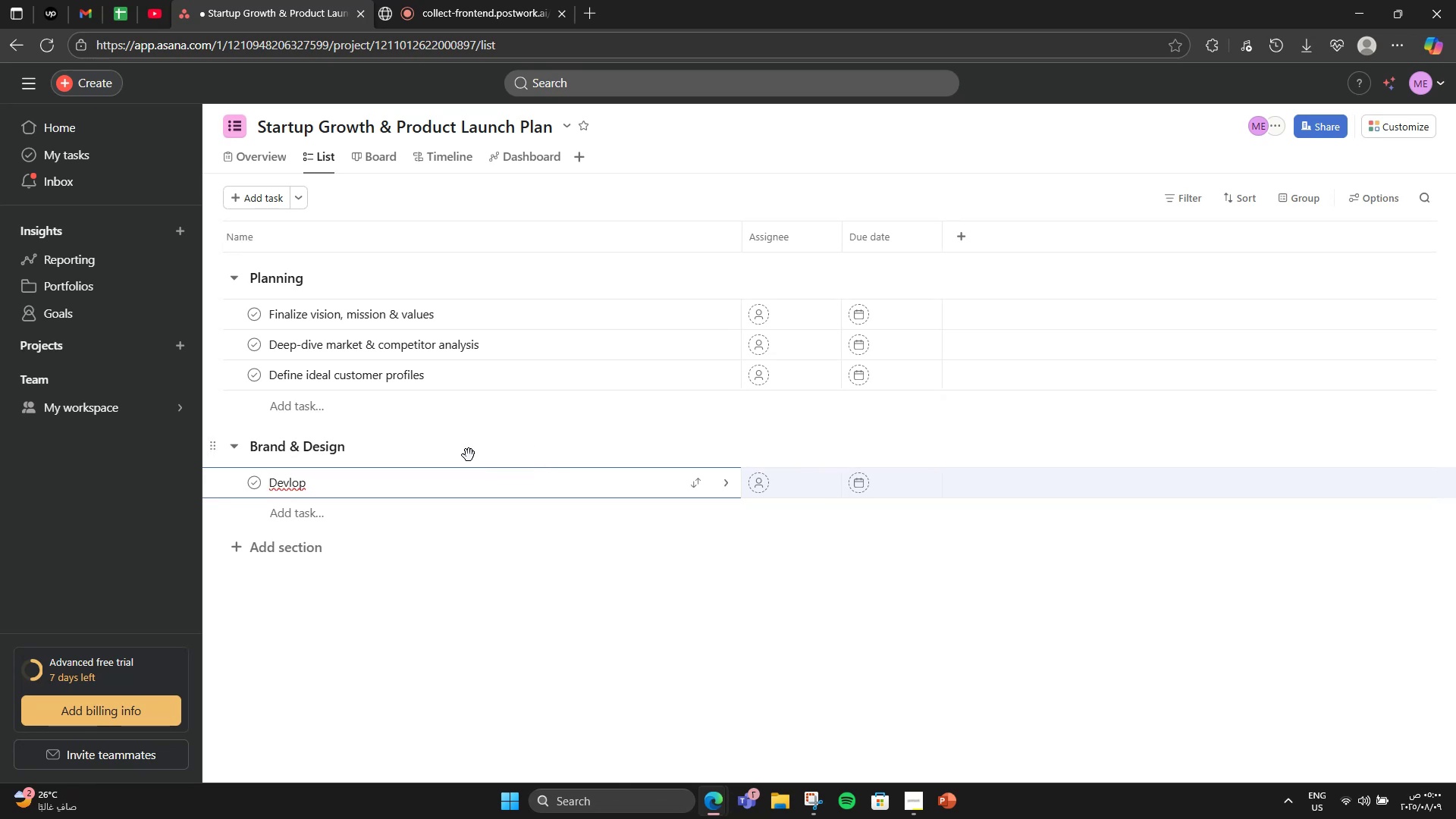 
key(E)
 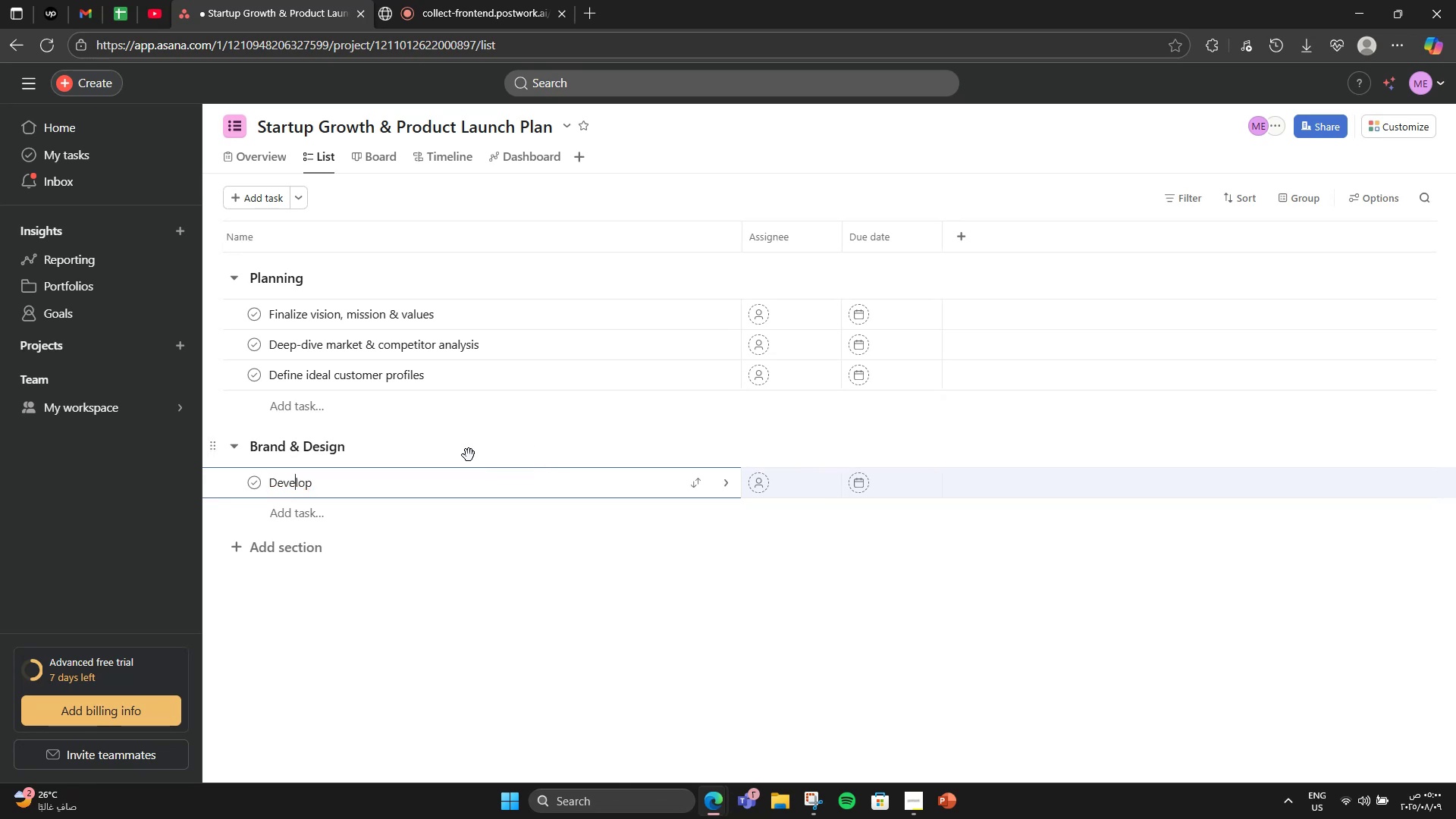 
hold_key(key=ArrowRight, duration=0.71)
 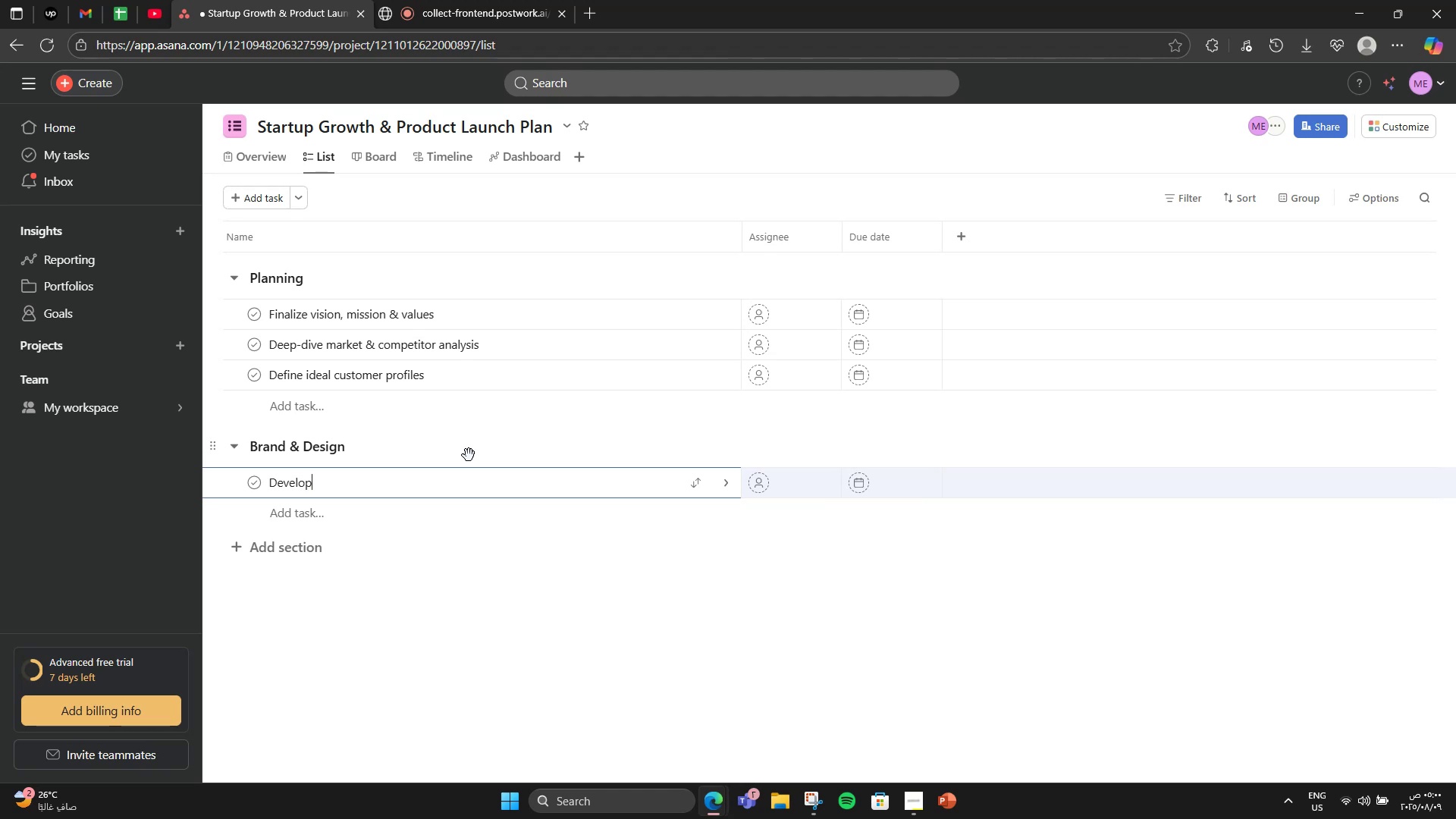 
key(Space)
 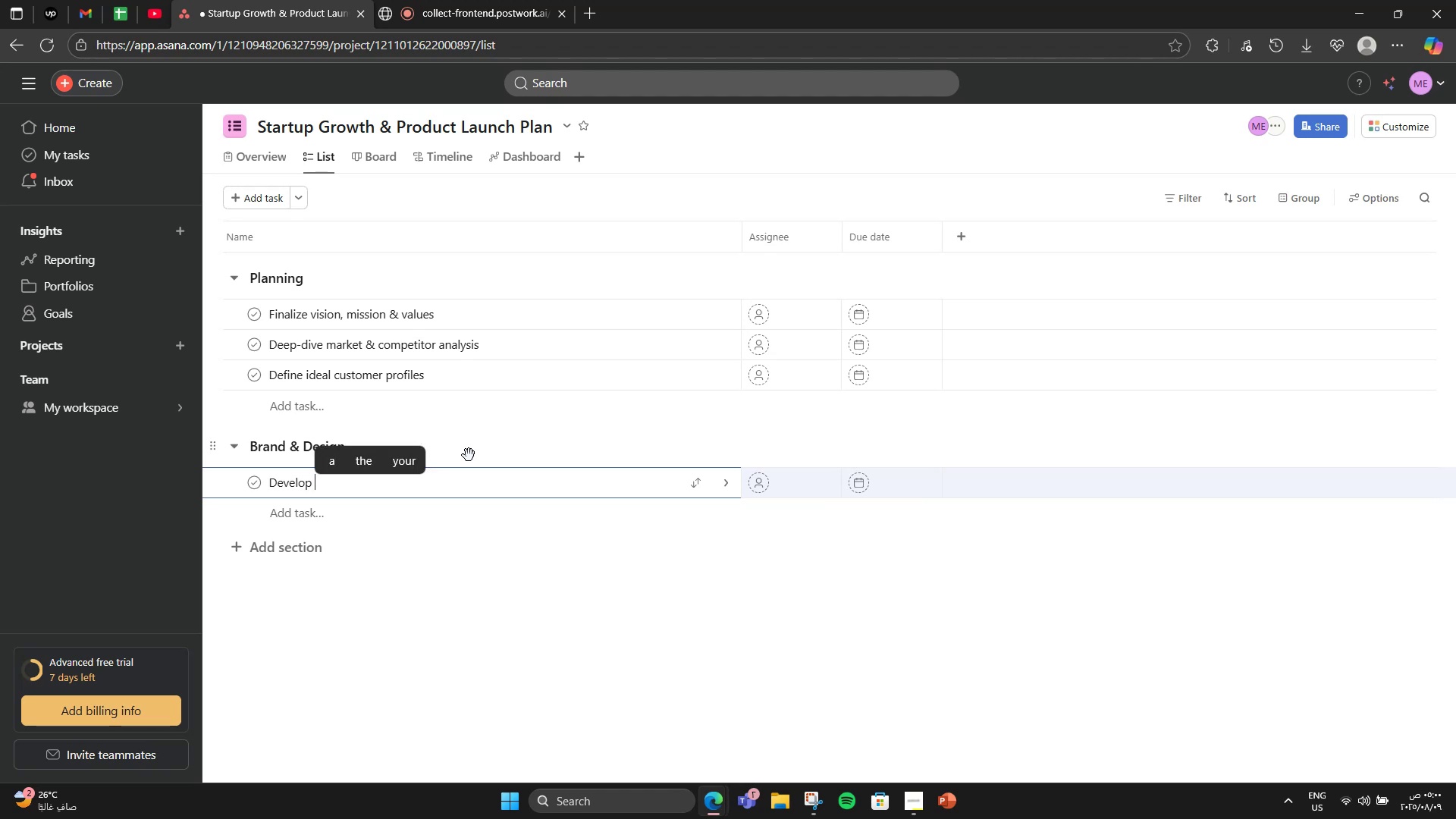 
type(stratup brand )
 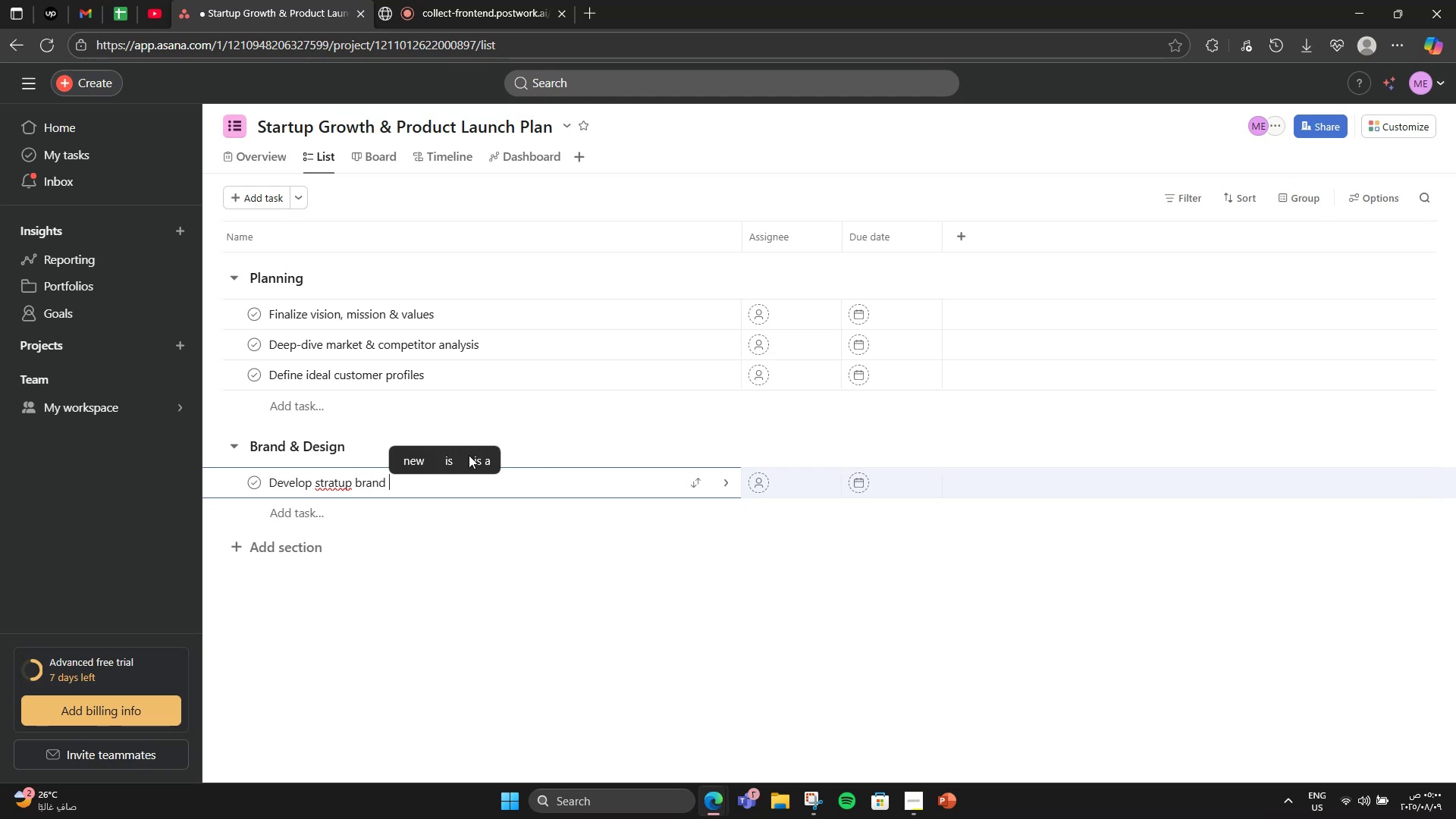 
key(Control+ControlRight)
 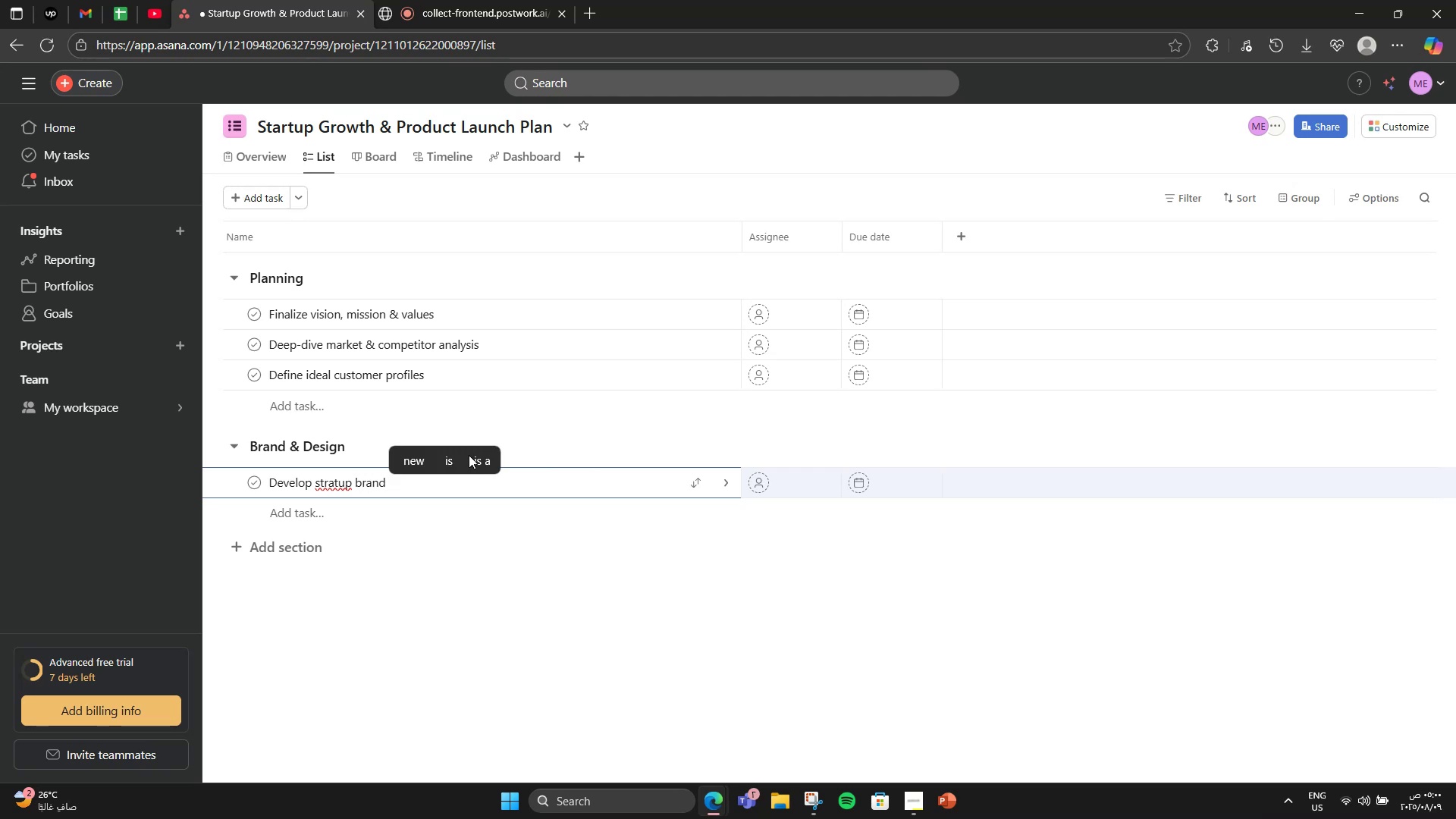 
hold_key(key=ArrowLeft, duration=0.66)
 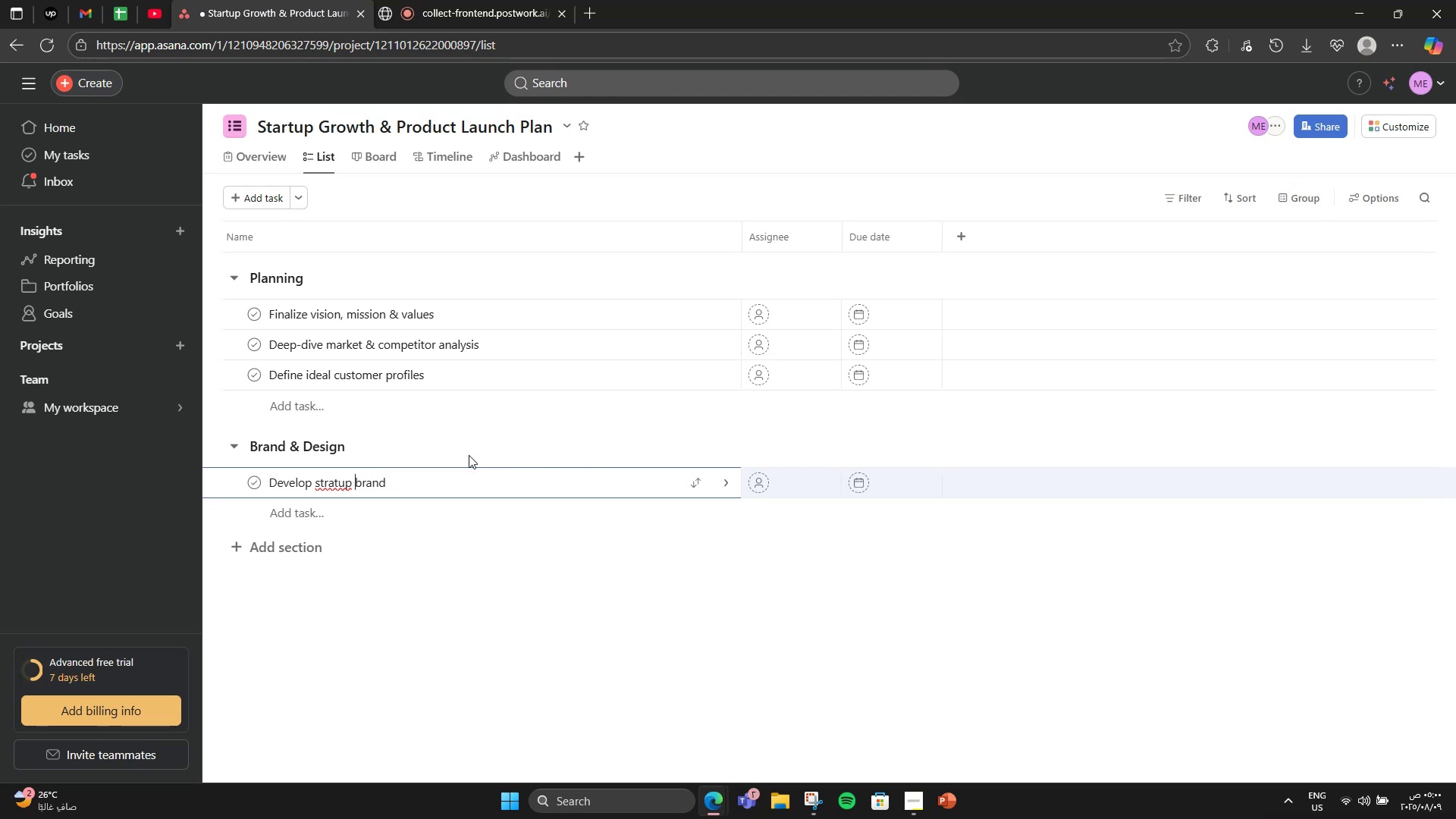 
key(ArrowLeft)
 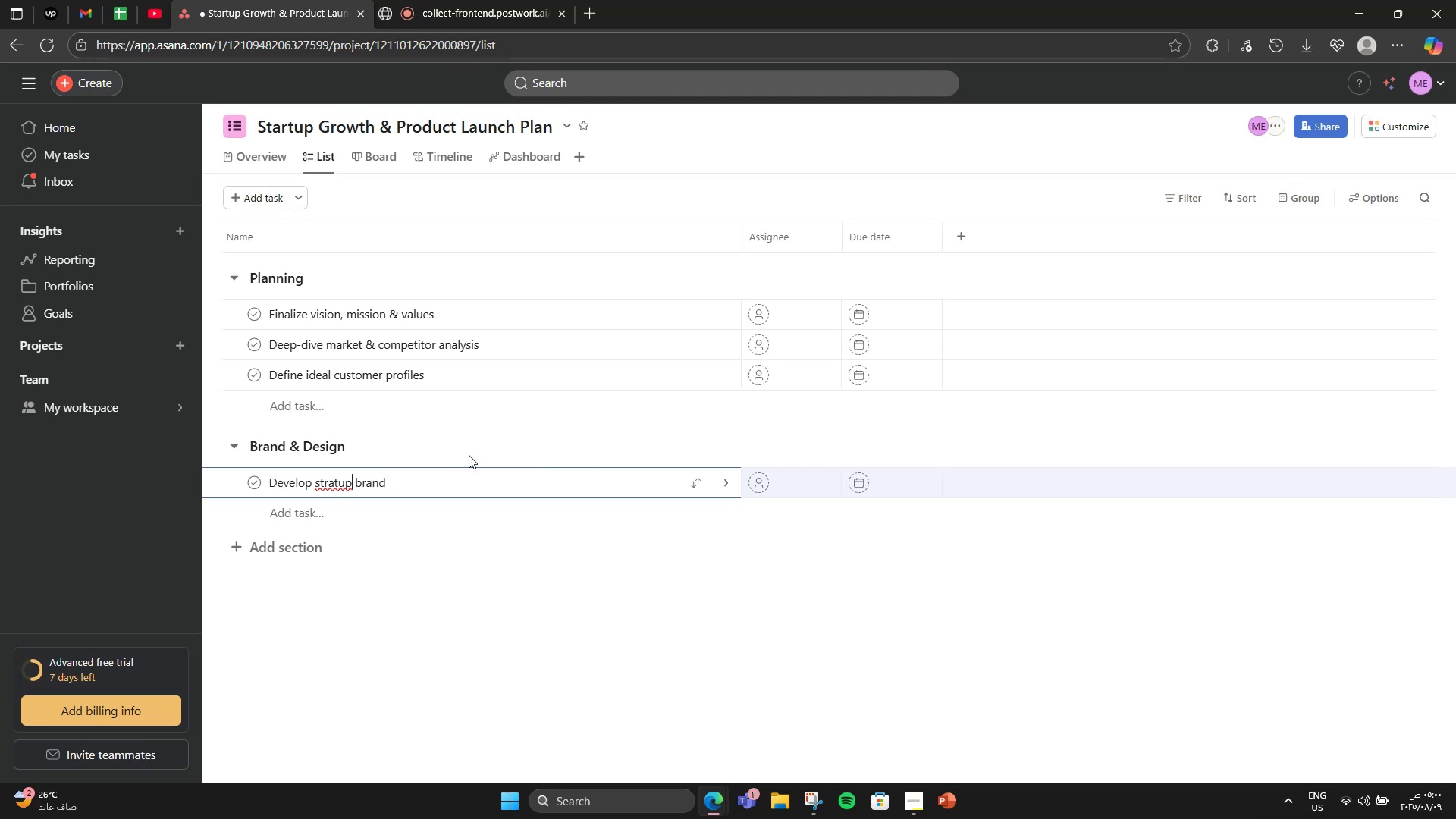 
key(ArrowLeft)
 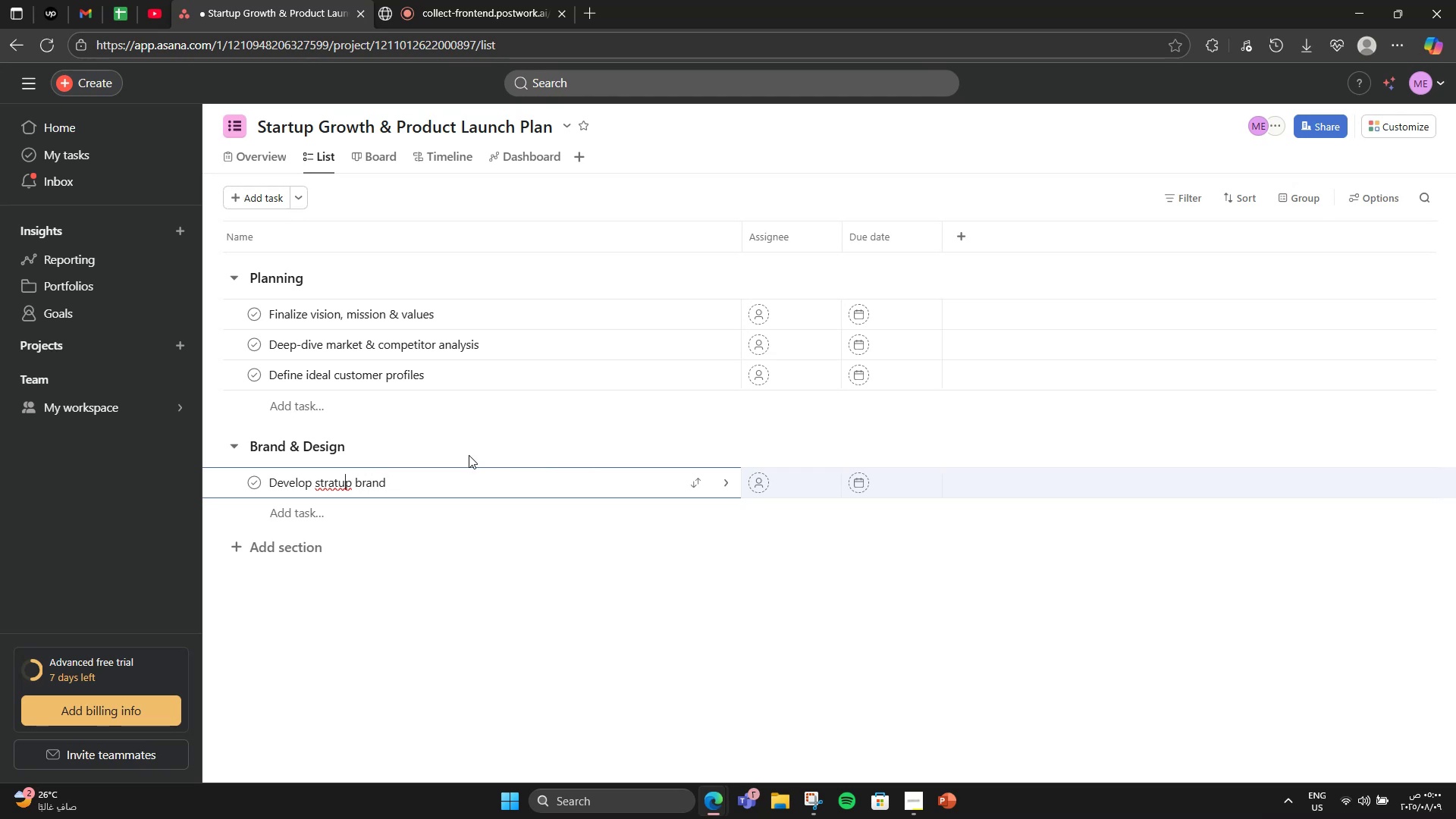 
key(ArrowLeft)
 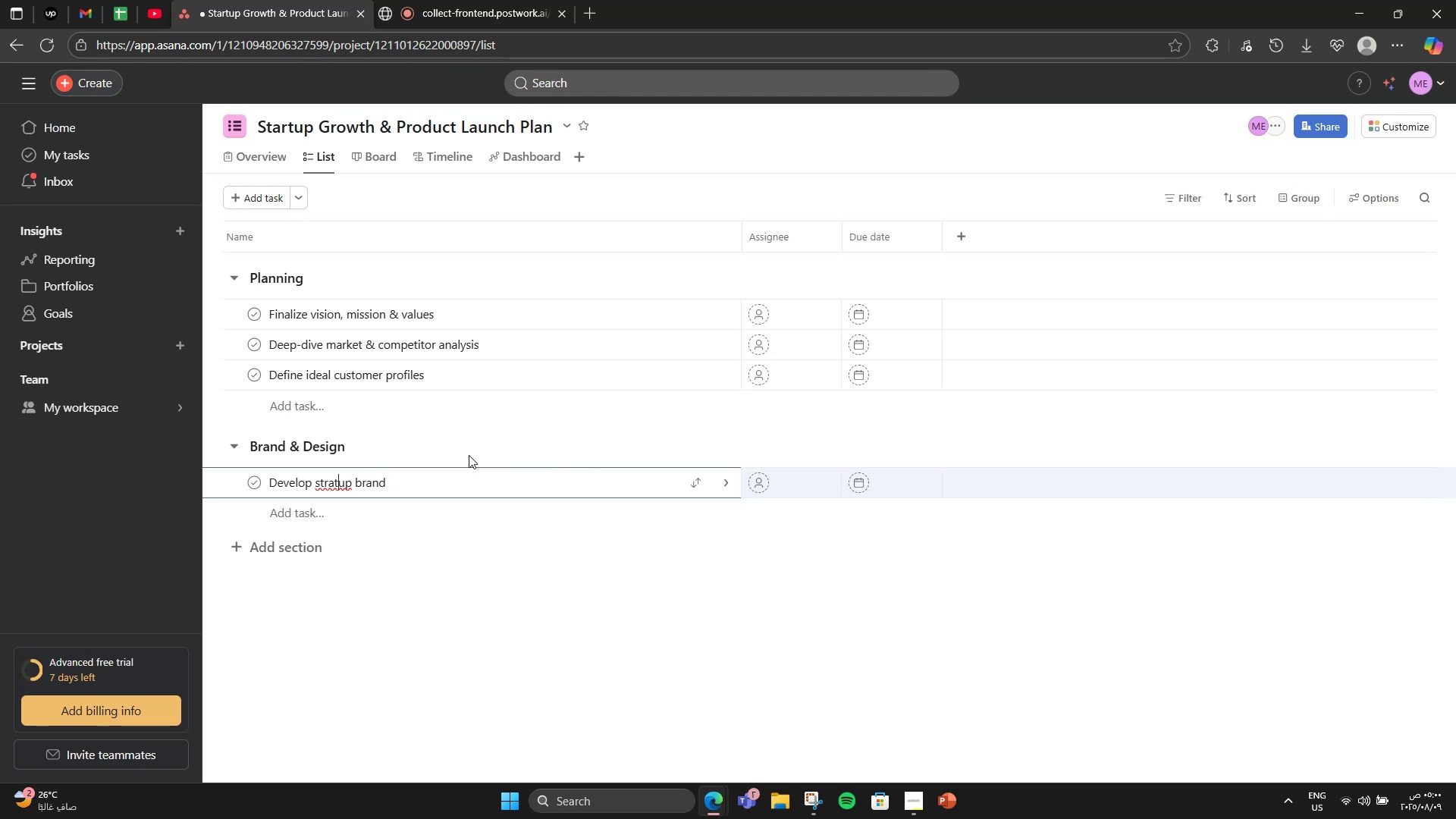 
key(ArrowLeft)
 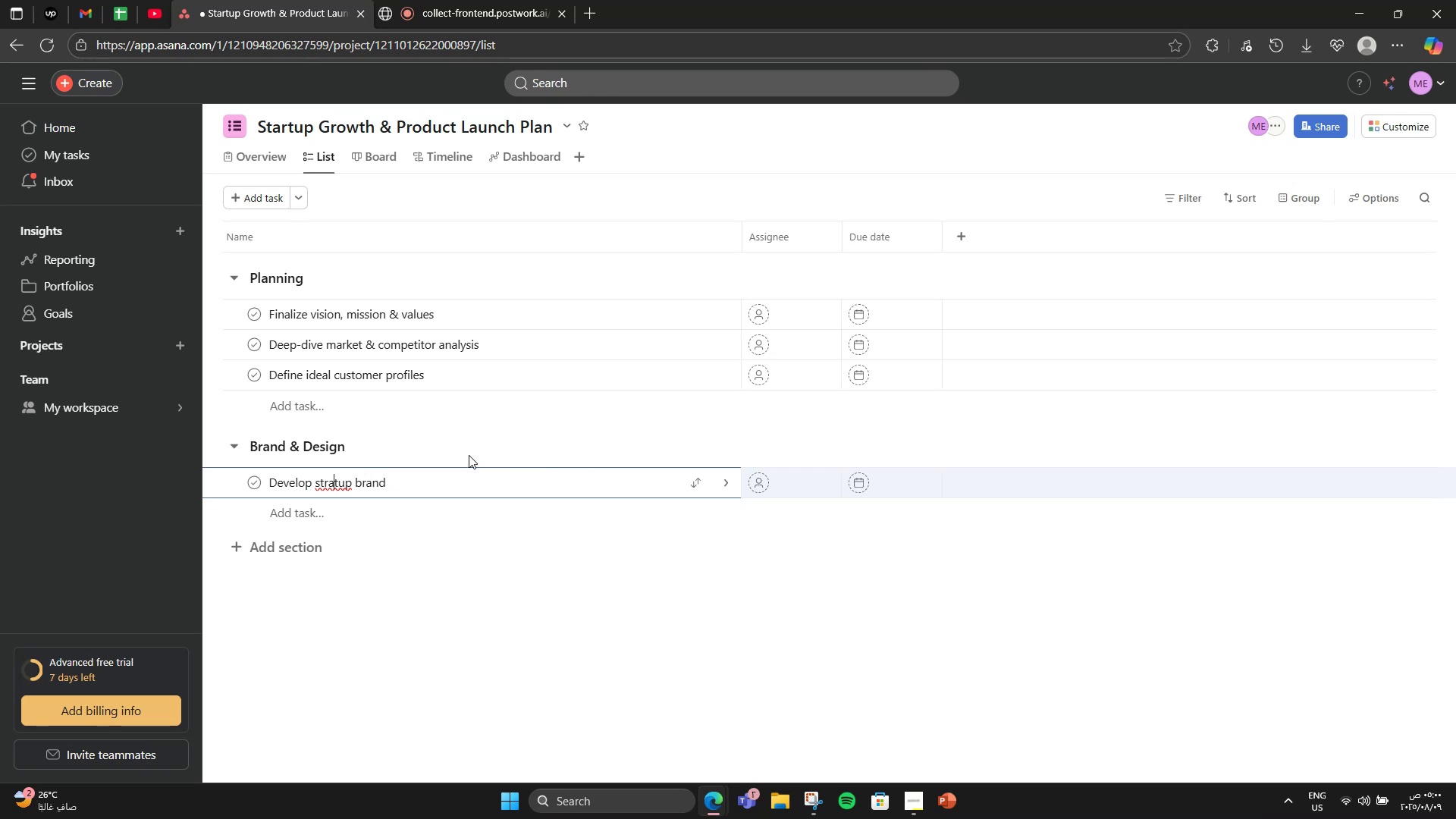 
key(R)
 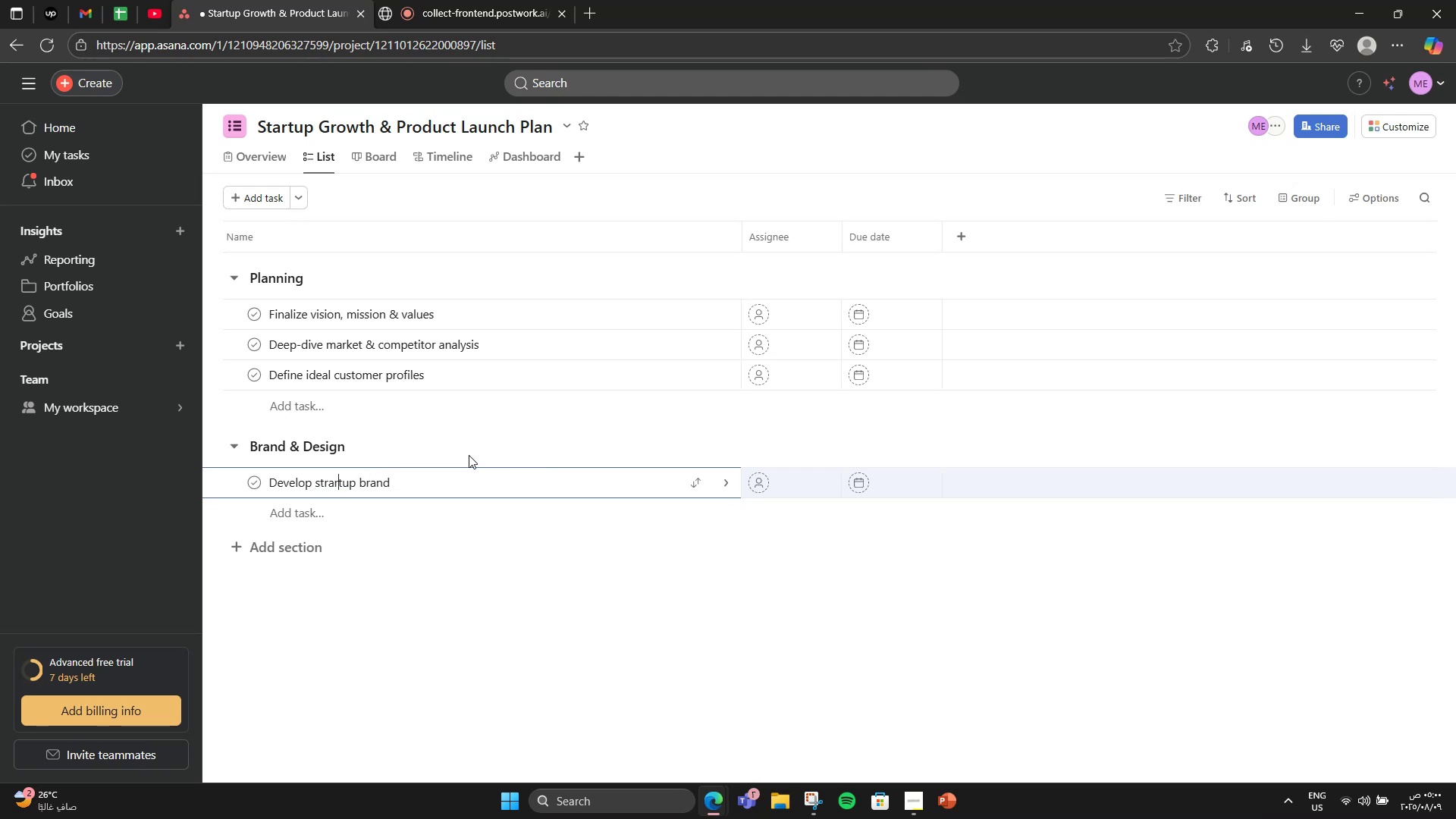 
hold_key(key=ArrowRight, duration=0.96)
 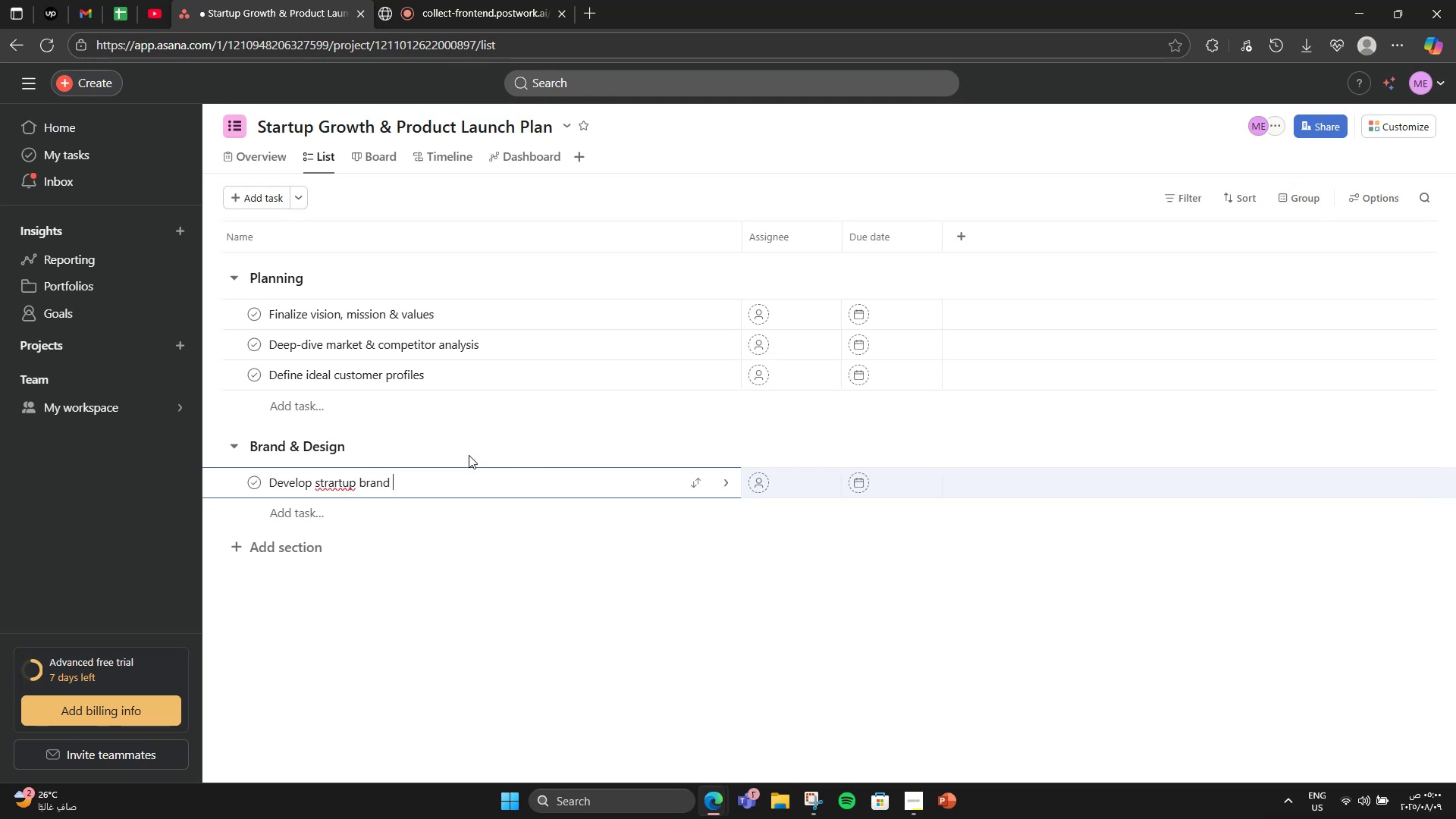 
type(kit)
 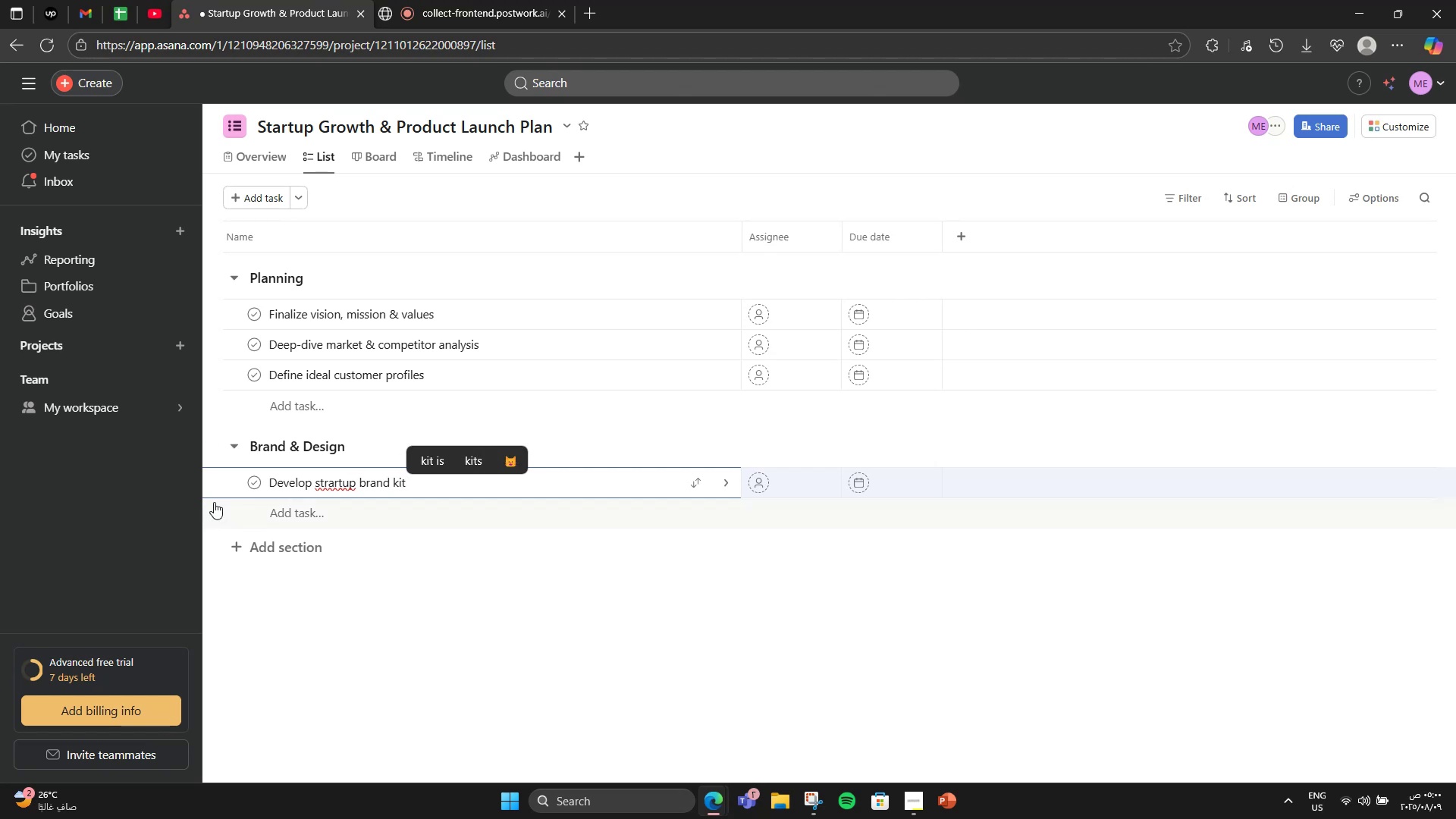 
right_click([325, 482])
 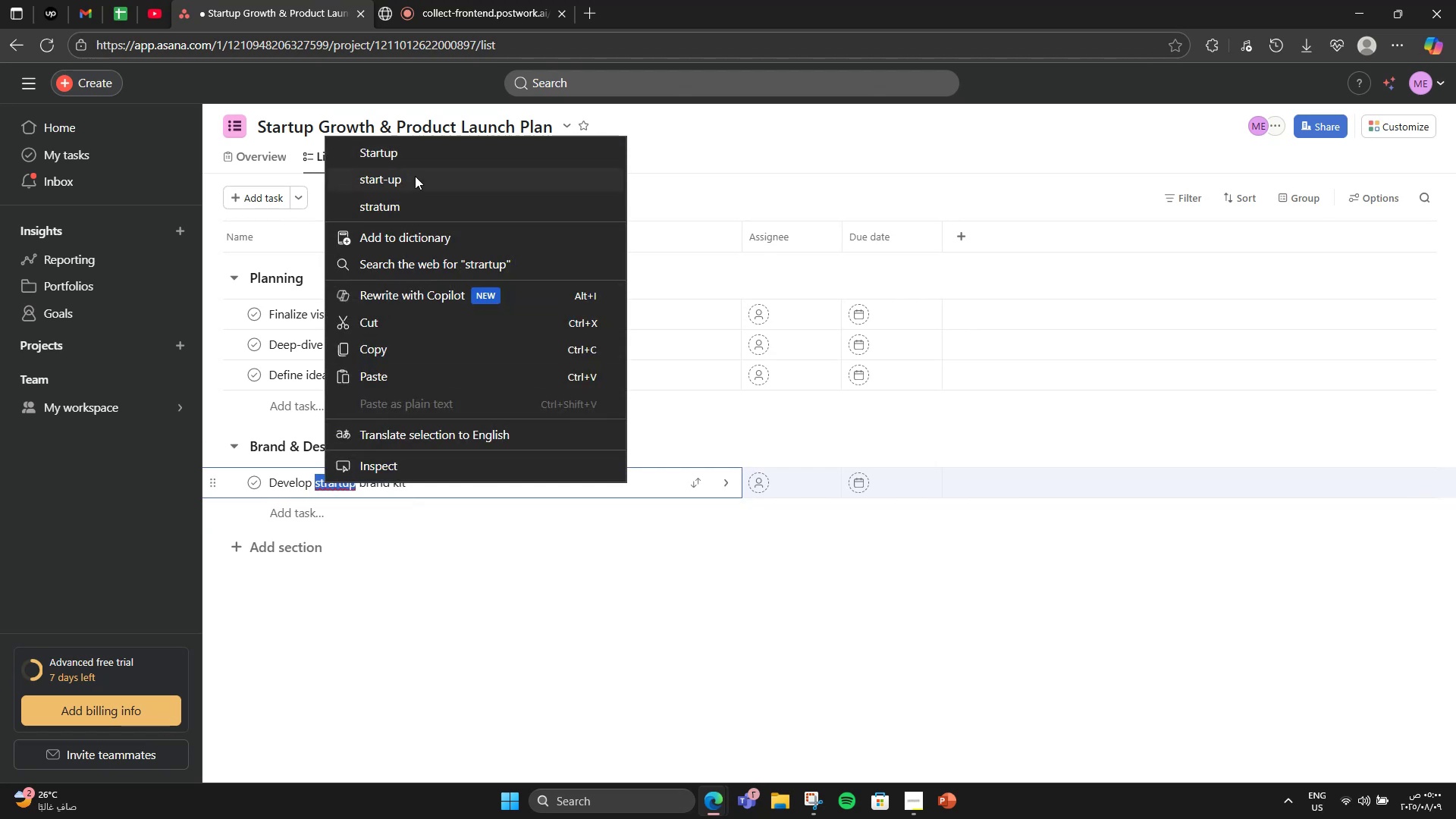 
left_click([416, 159])
 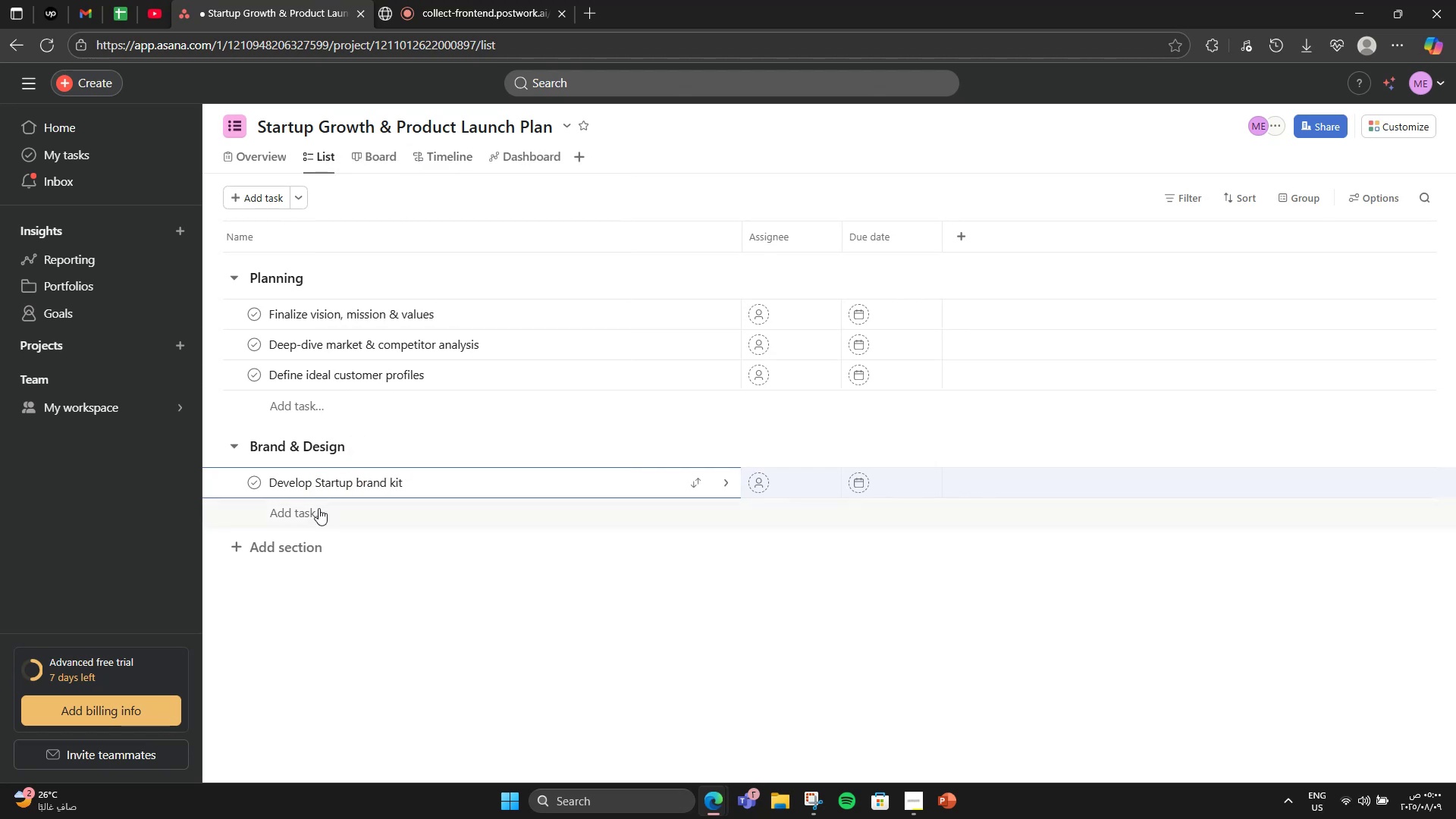 
left_click([315, 513])
 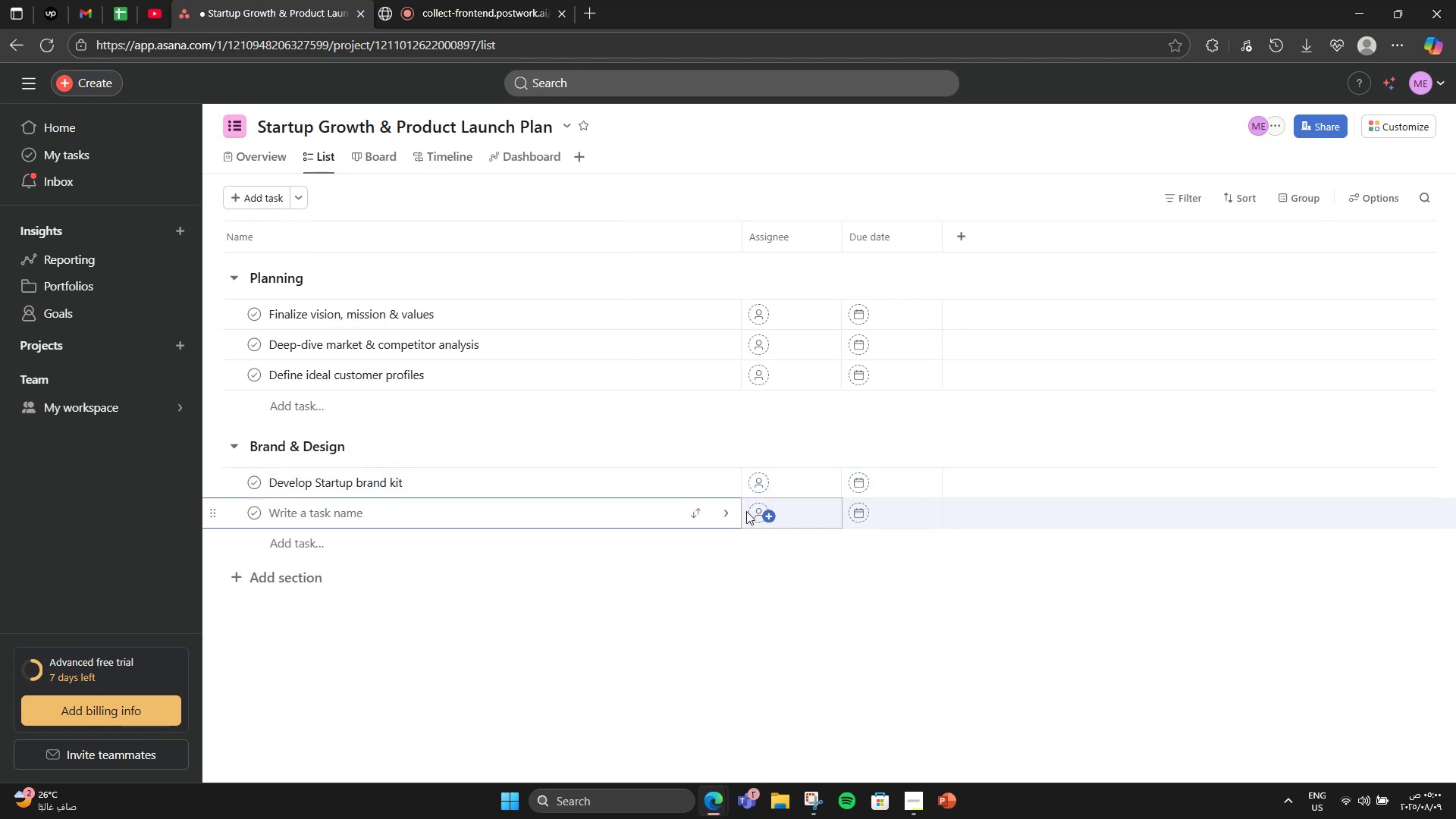 
type(MVP wireframes & user flows)
 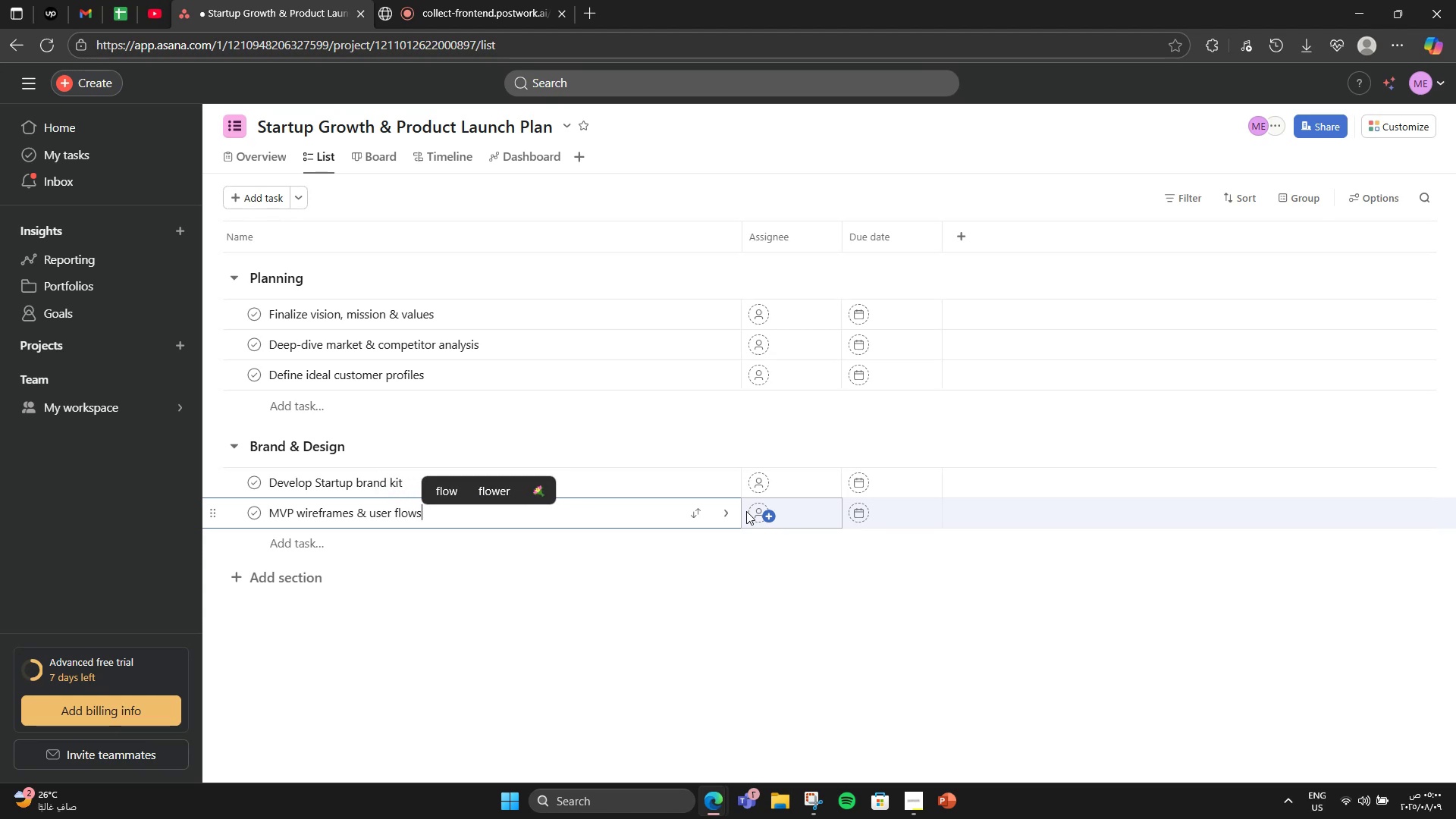 
key(Enter)
 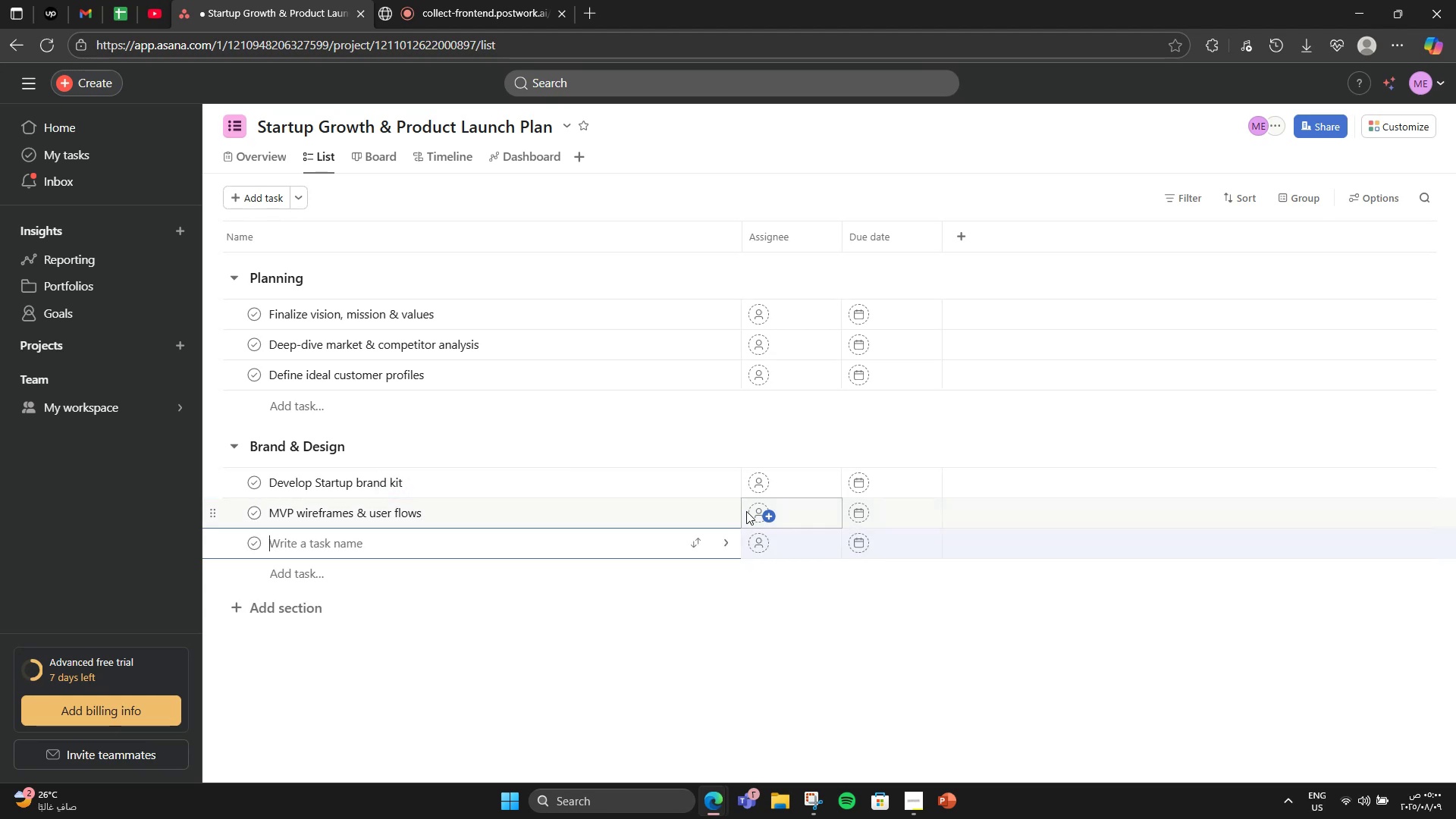 
type(Set up development environment)
 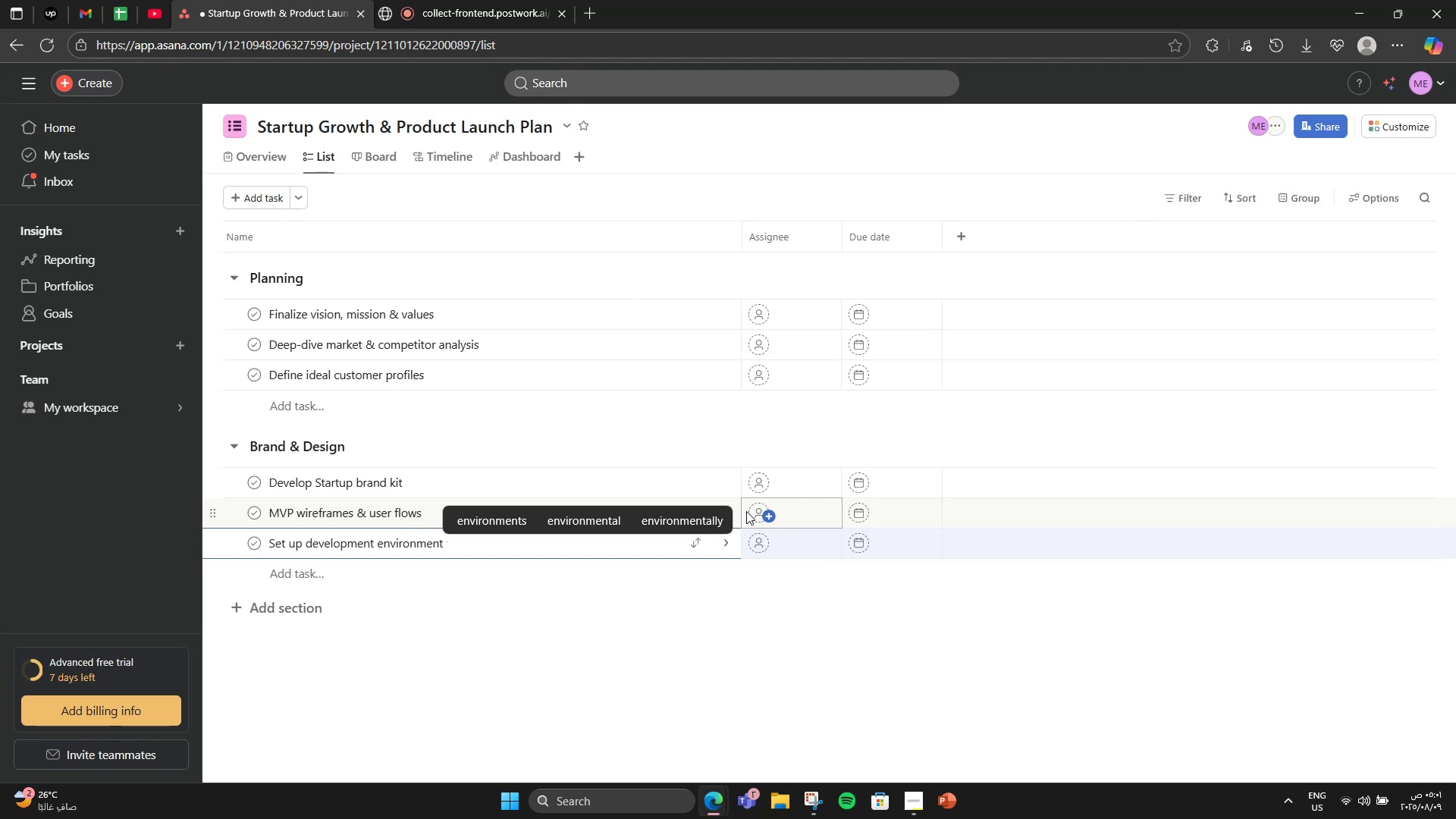 
key(Control+A)
 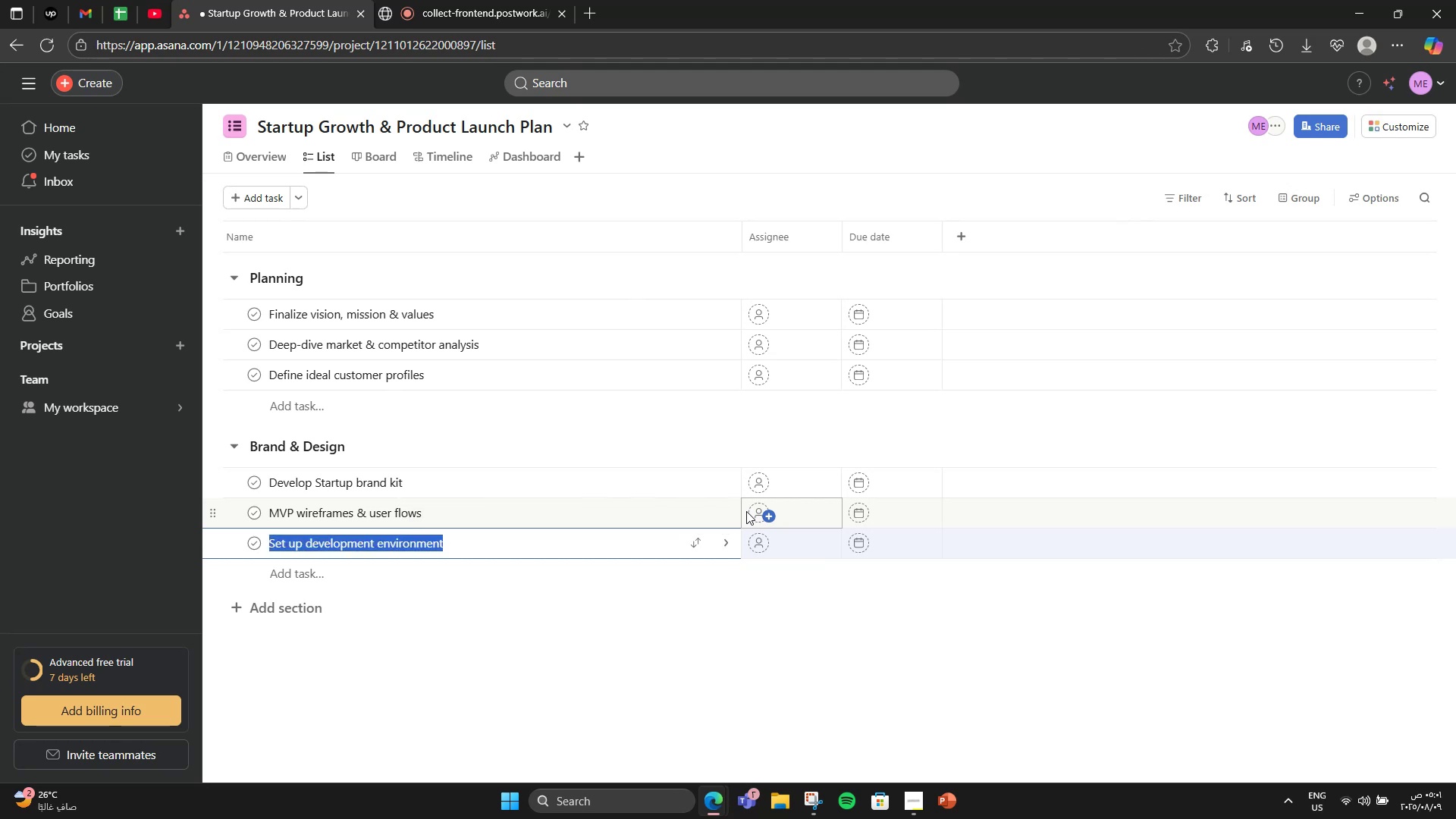 
key(Control+X)
 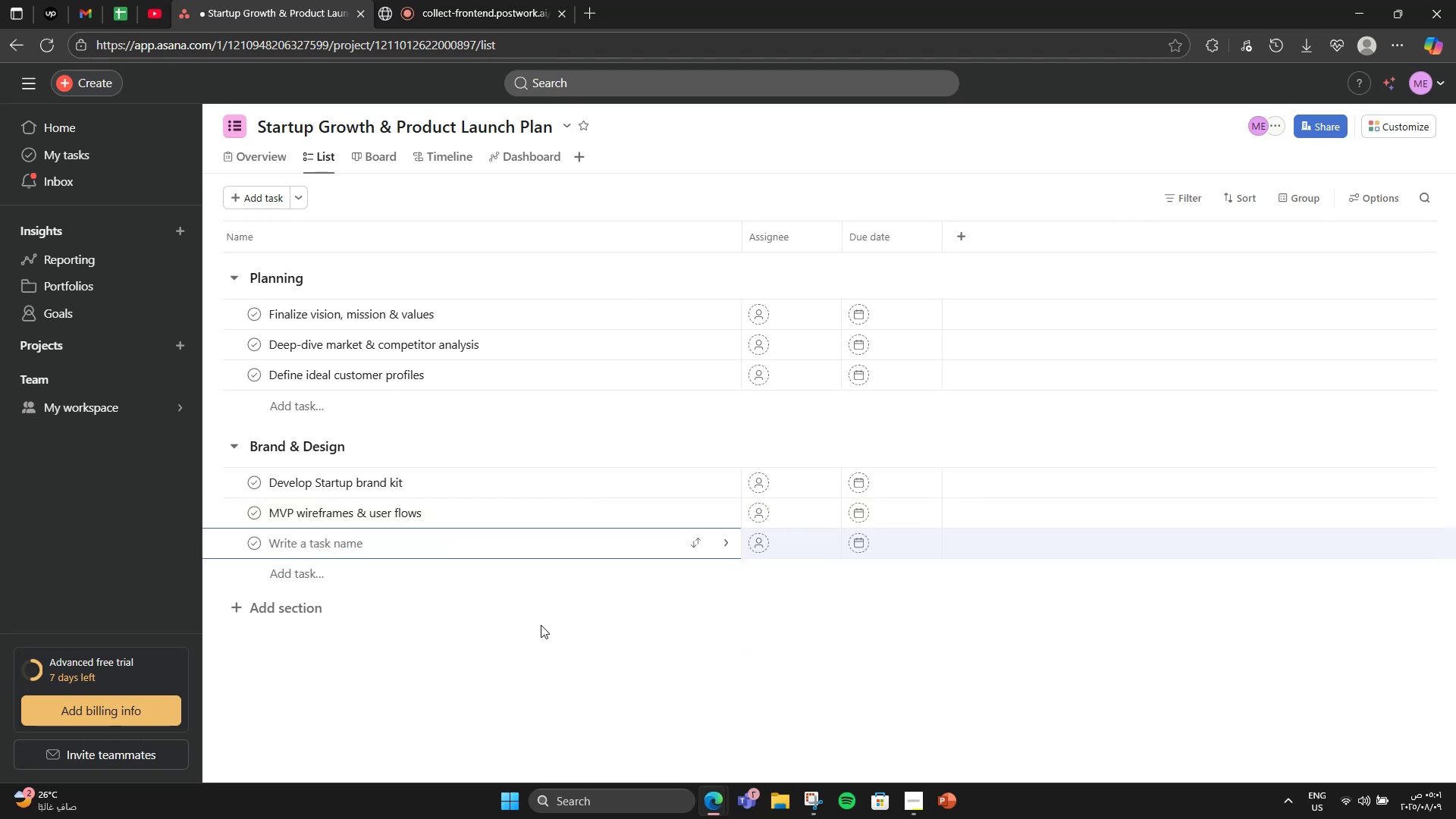 
left_click([435, 624])
 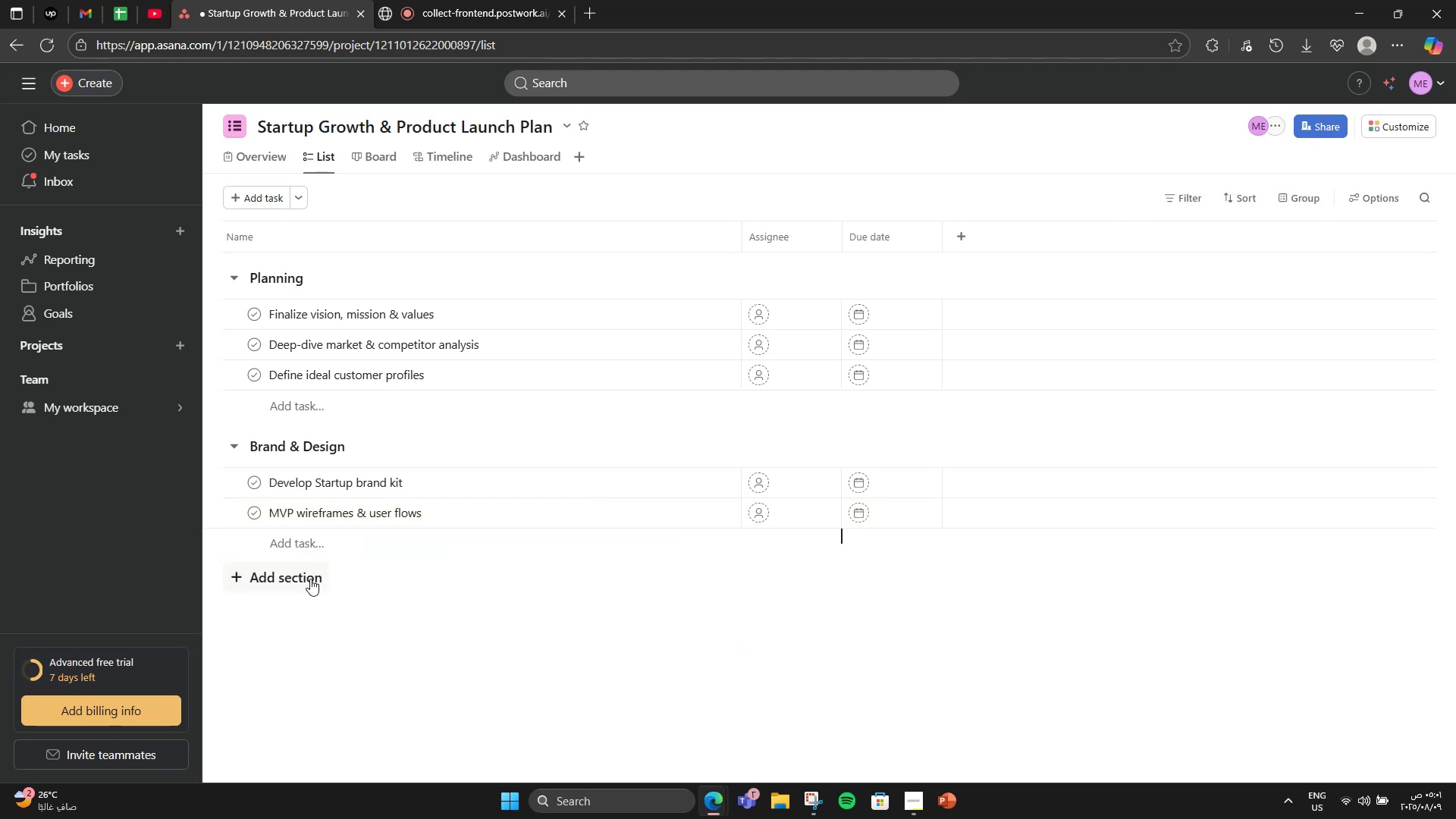 
left_click([310, 579])
 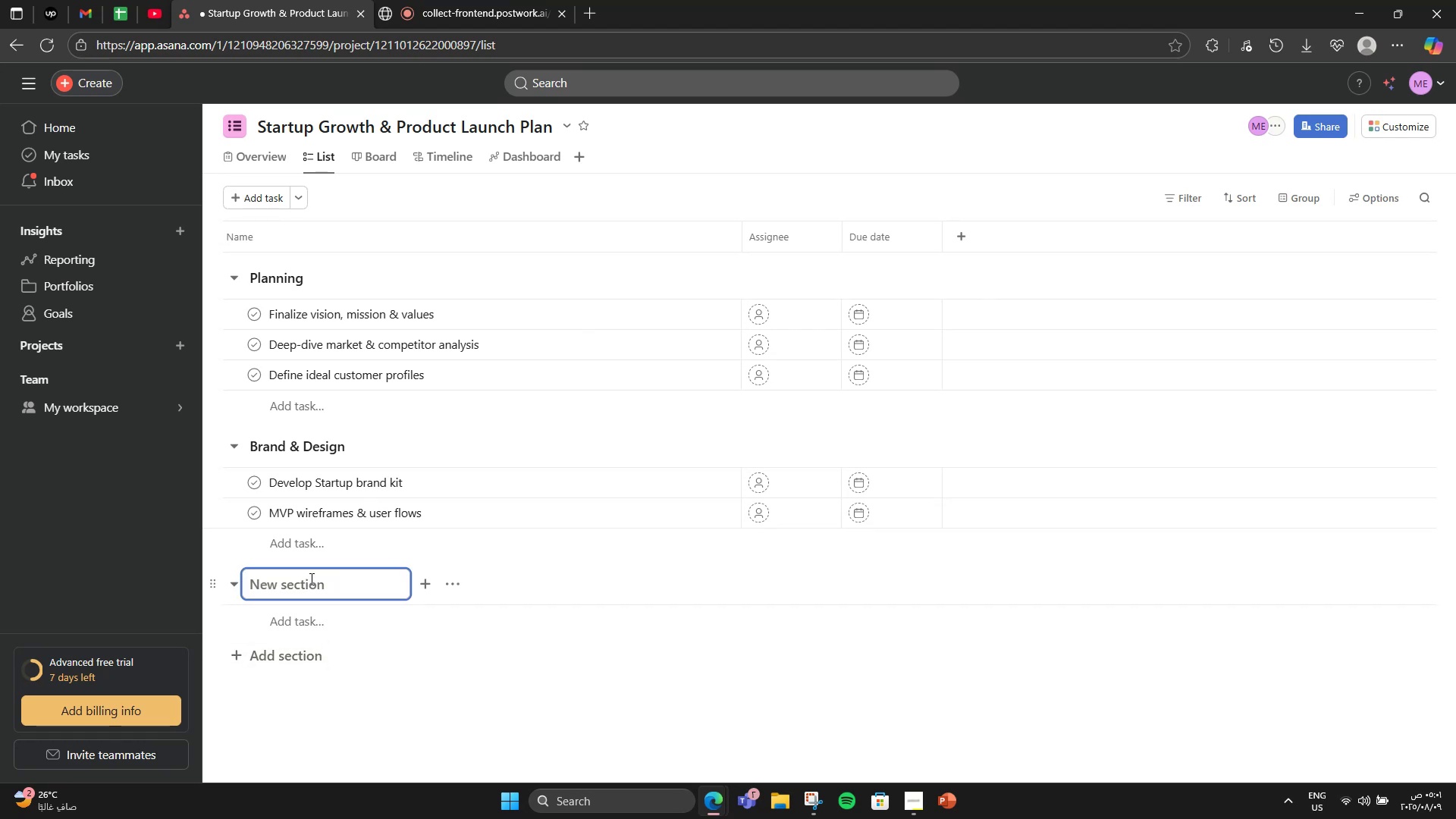 
type(Prduct)
key(Backspace)
key(Backspace)
key(Backspace)
key(Backspace)
type(oduct Dev)
 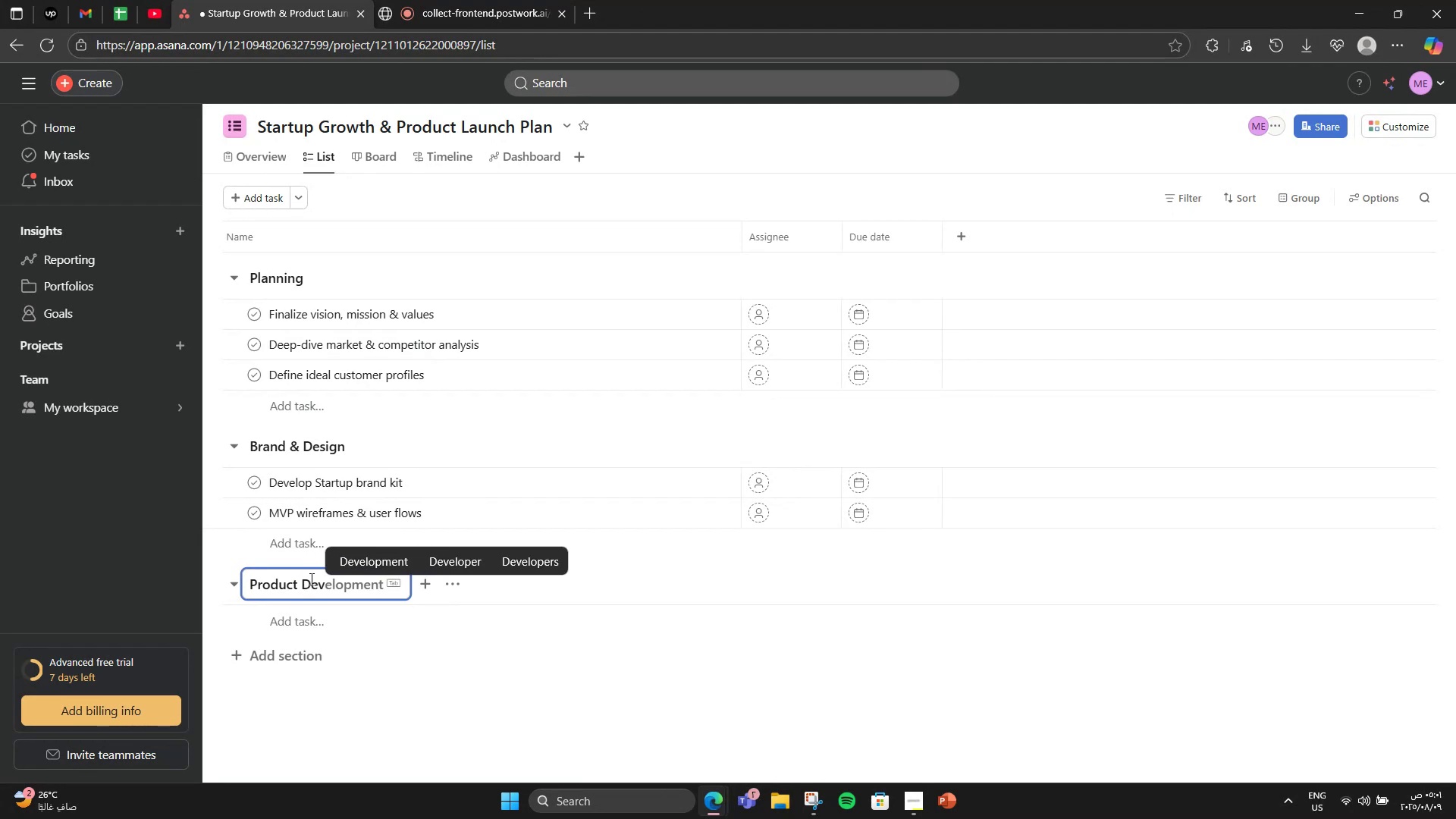 
left_click([278, 615])
 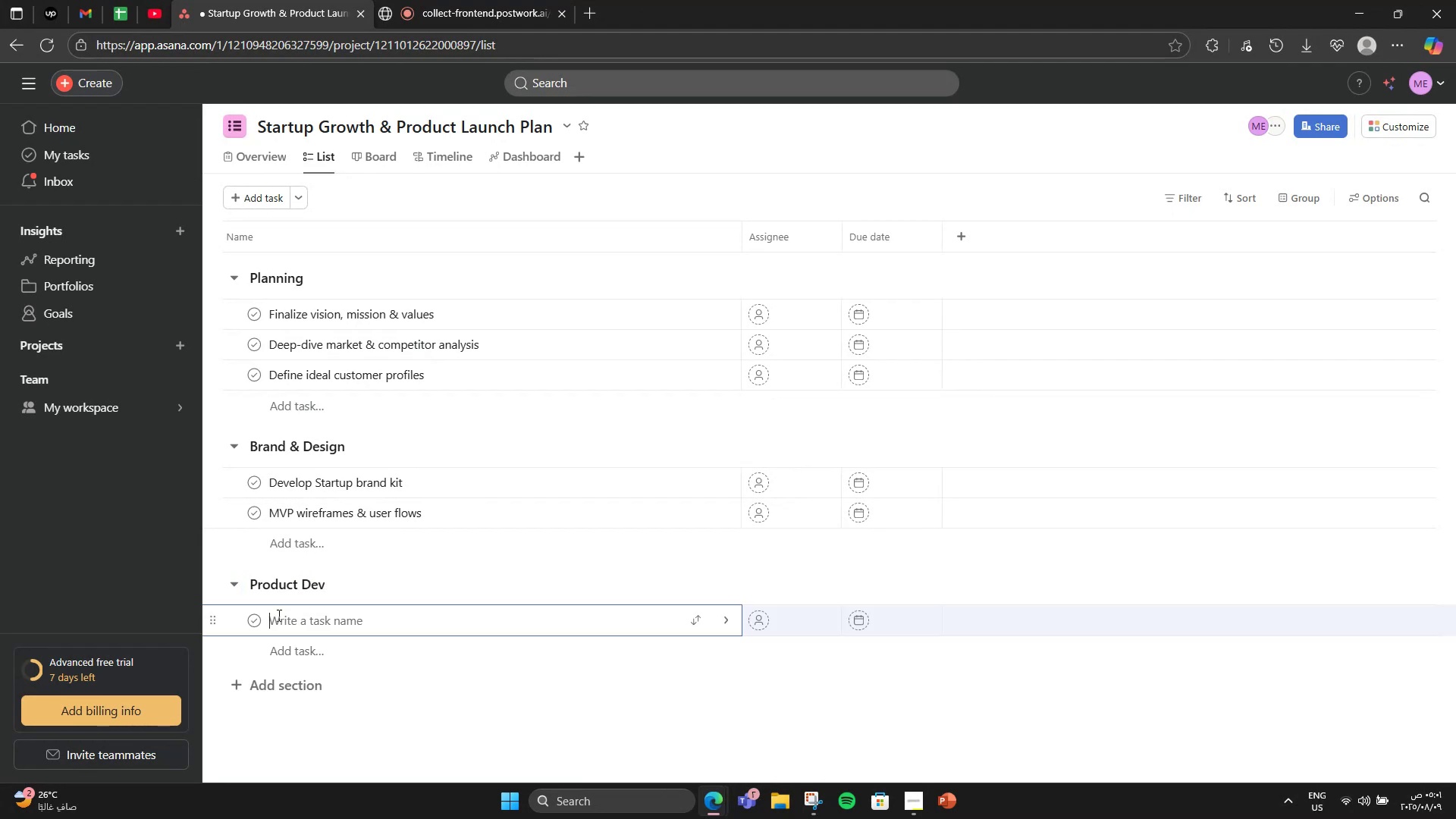 
scroll: coordinate [278, 615], scroll_direction: down, amount: 3.0
 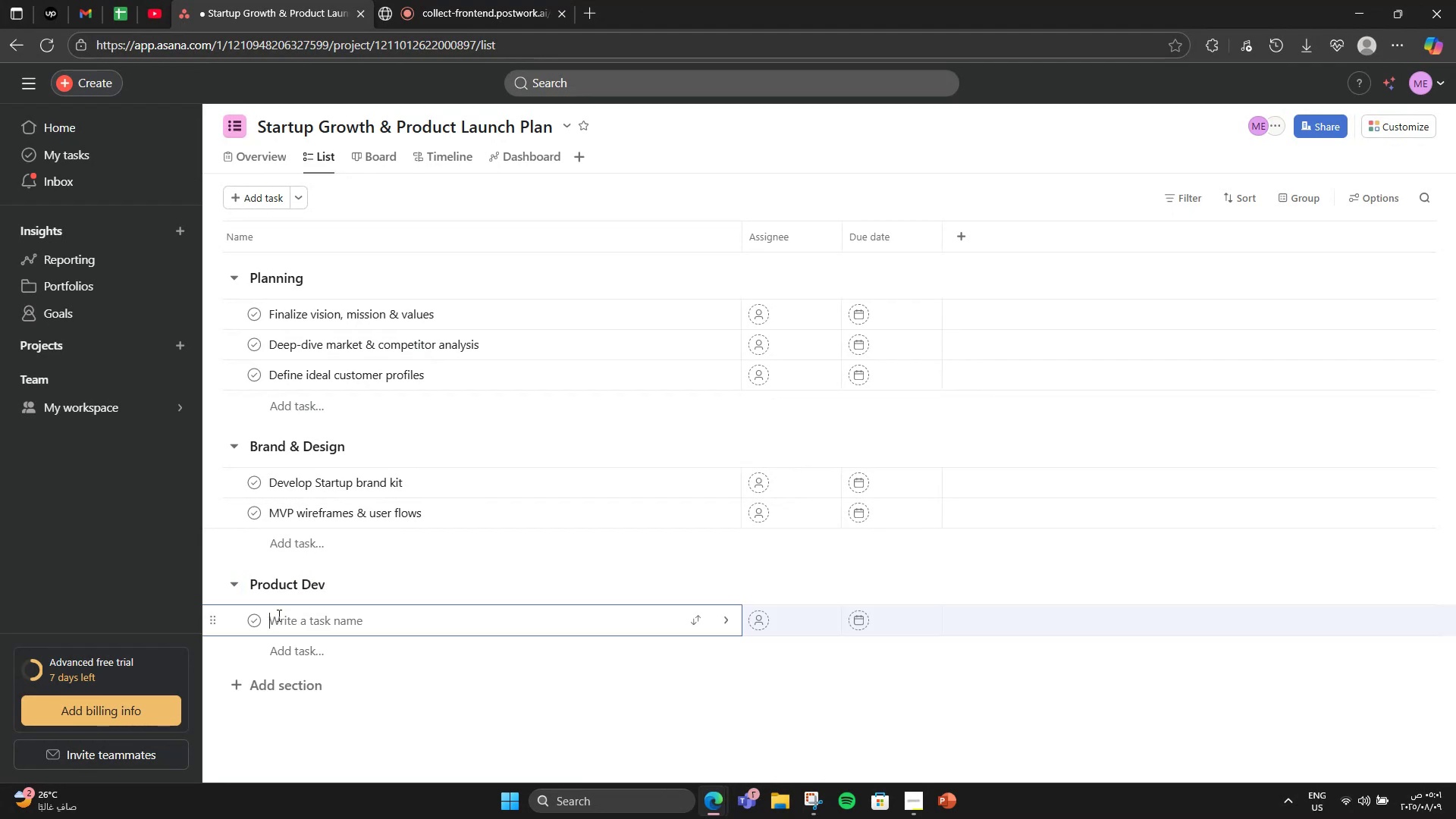 
type(Start)
key(Backspace)
key(Backspace)
key(Backspace)
key(Backspace)
type(wt )
key(Backspace)
key(Backspace)
key(Backspace)
key(Backspace)
type(set up development environment)
 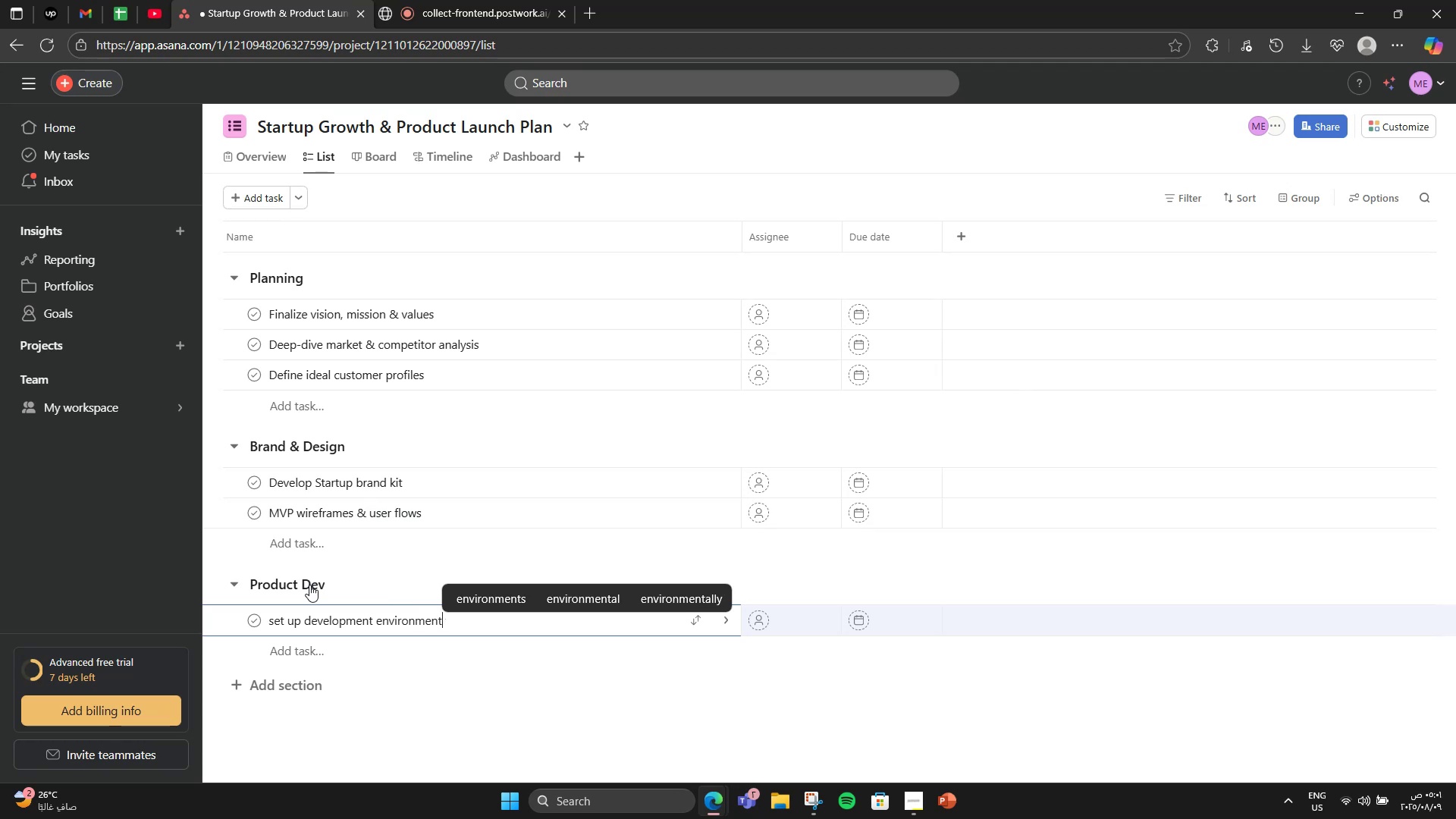 
hold_key(key=ArrowLeft, duration=1.42)
 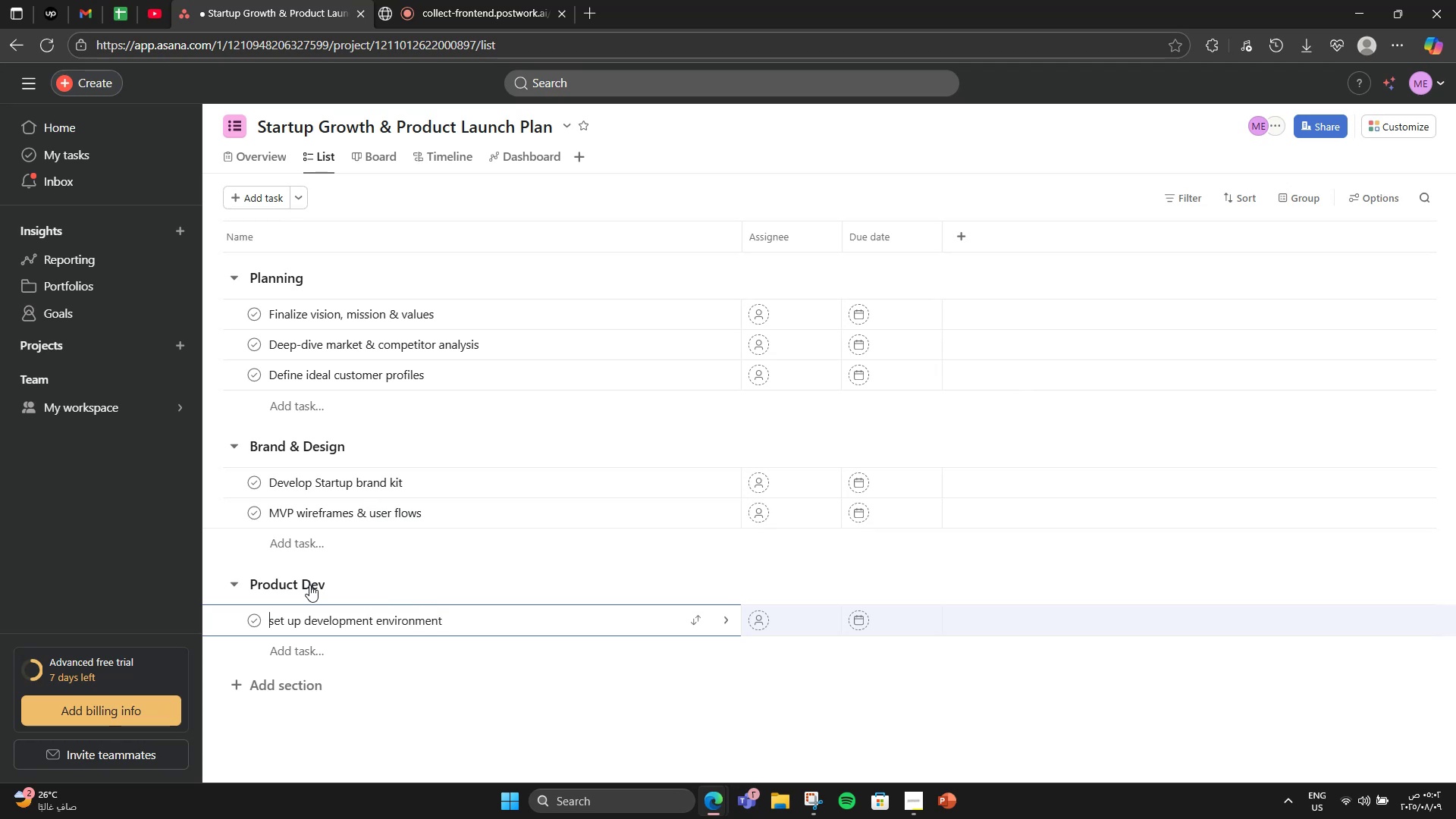 
key(ArrowRight)
 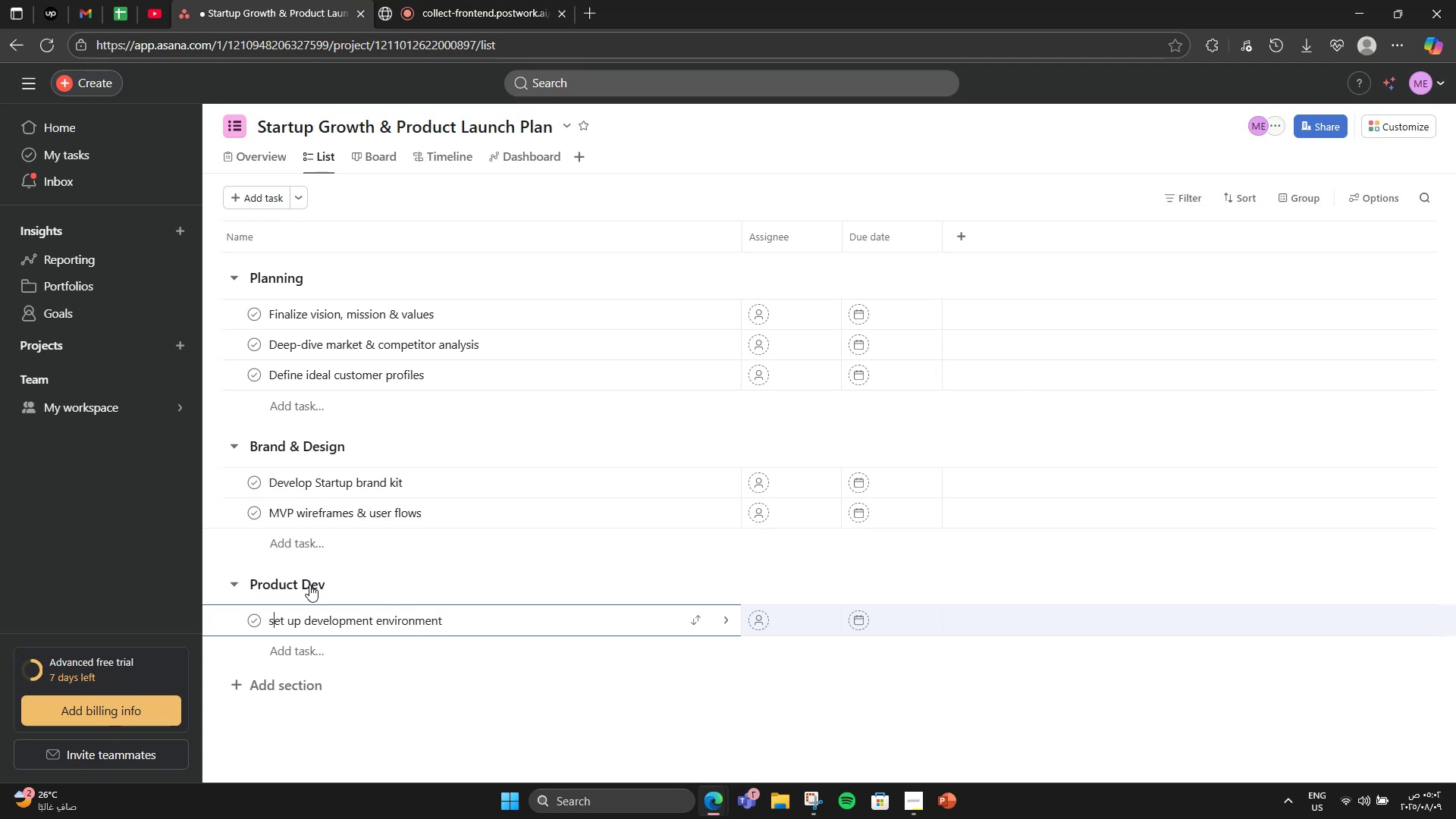 
key(Backspace)
 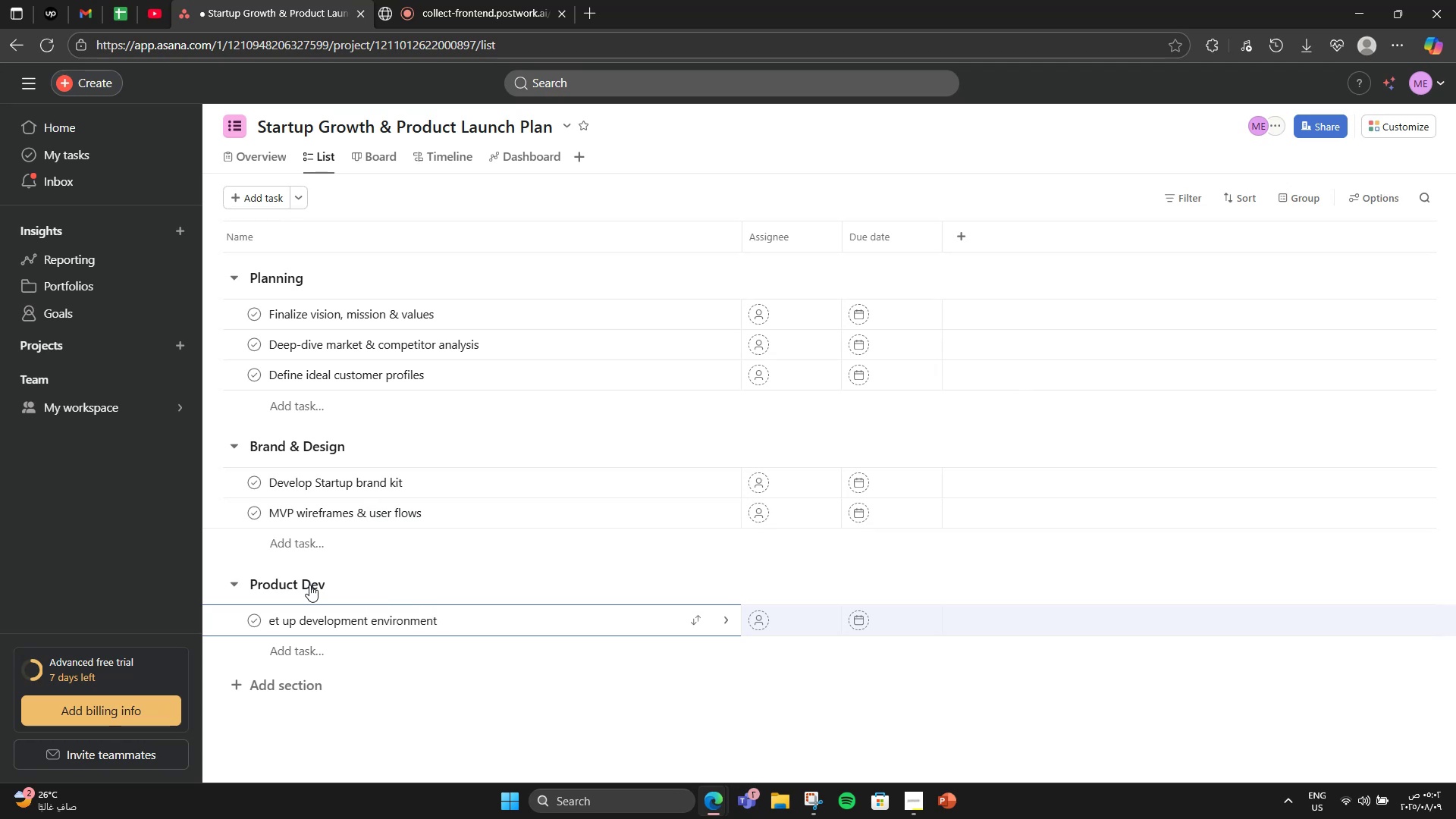 
key(CapsLock)
 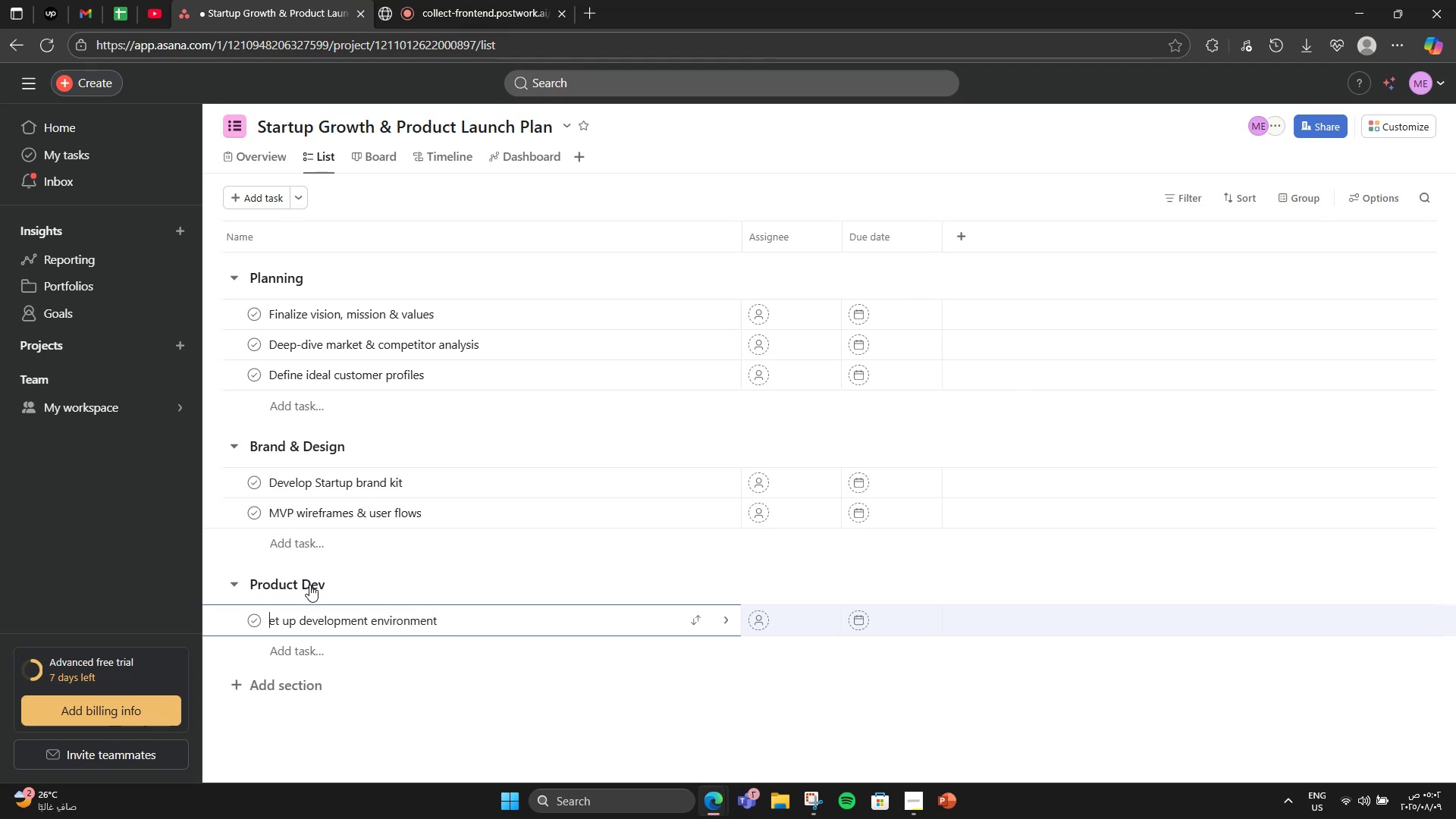 
key(S)
 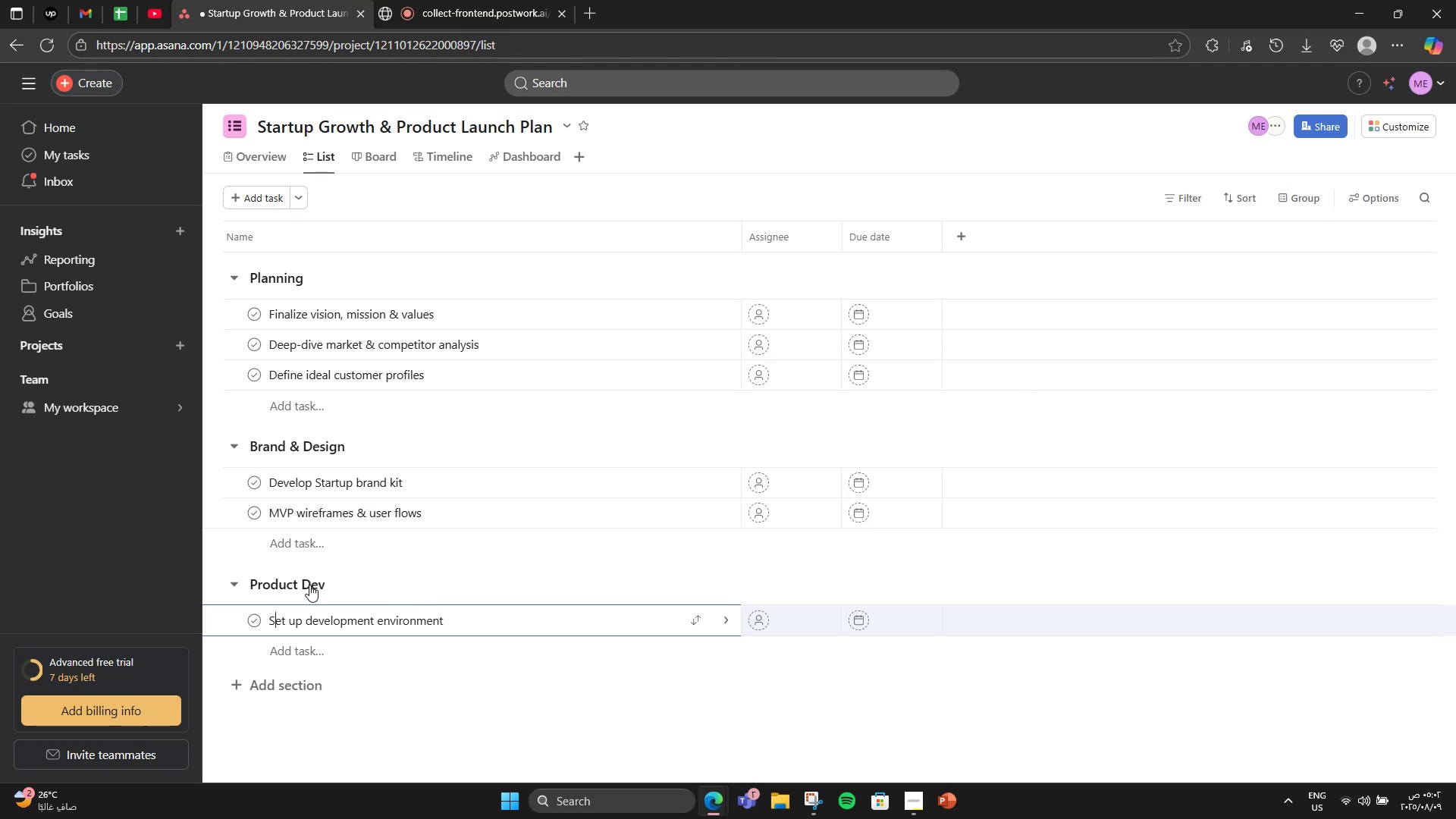 
key(CapsLock)
 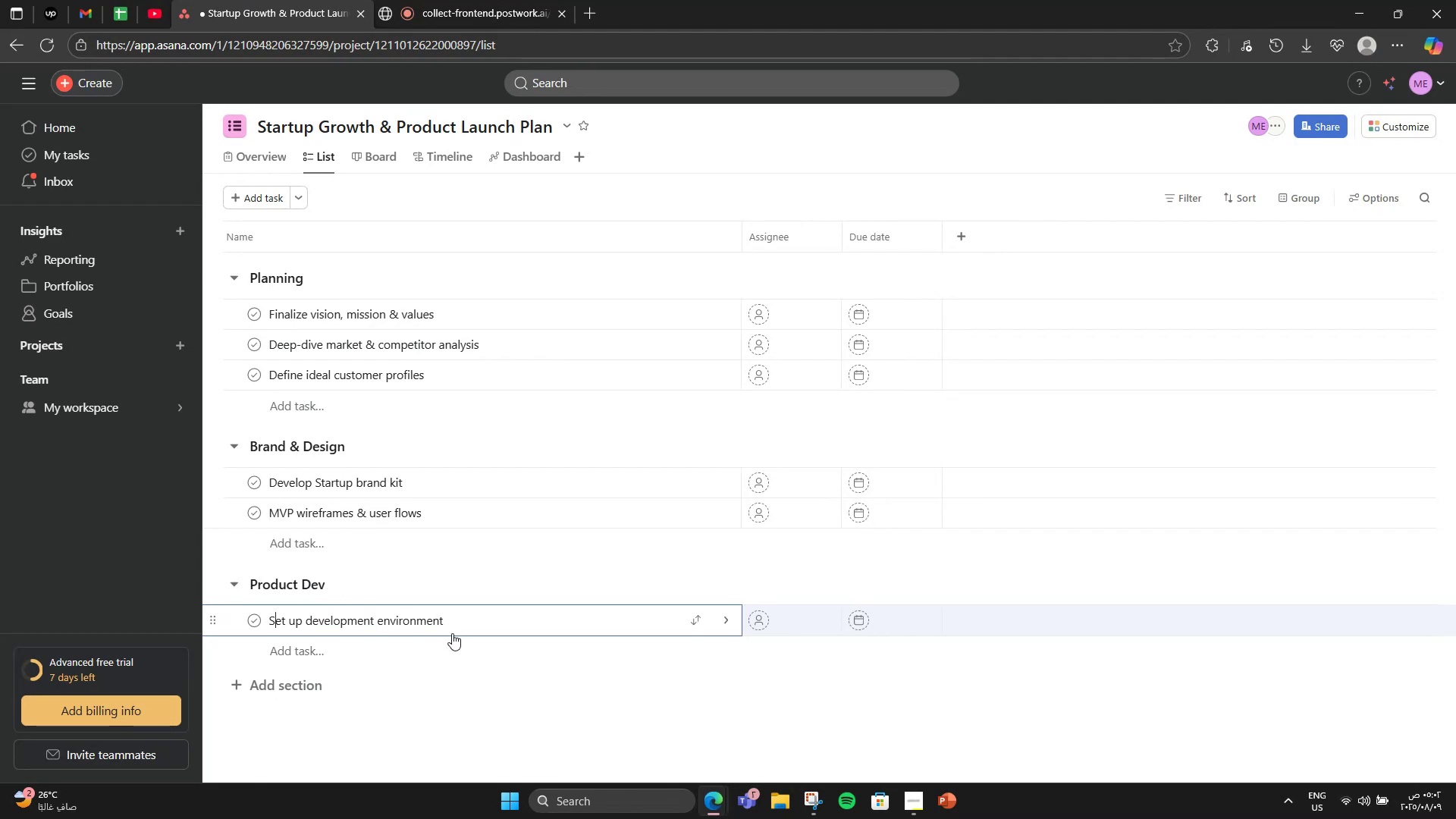 
left_click([446, 619])
 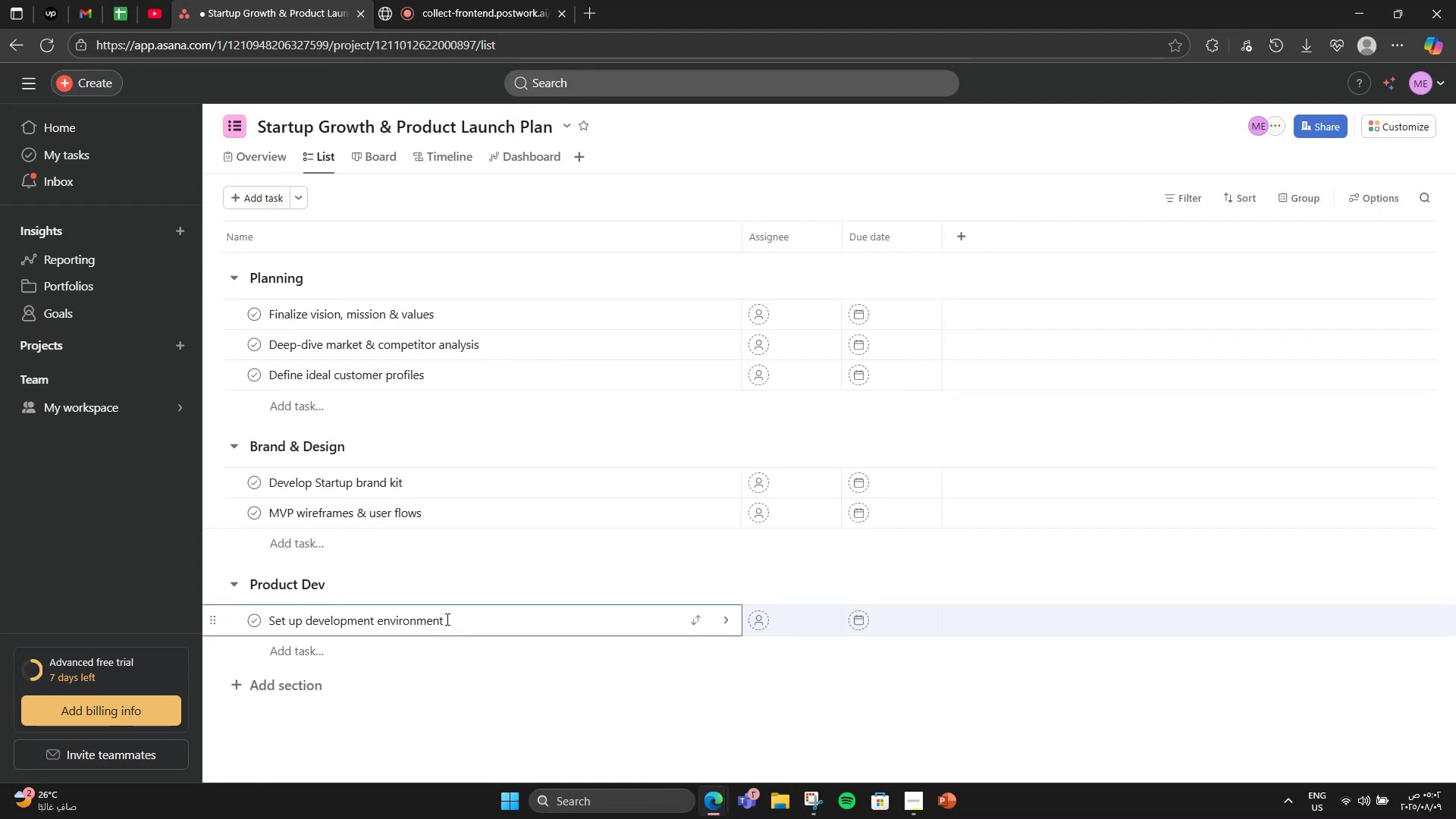 
key(Enter)
 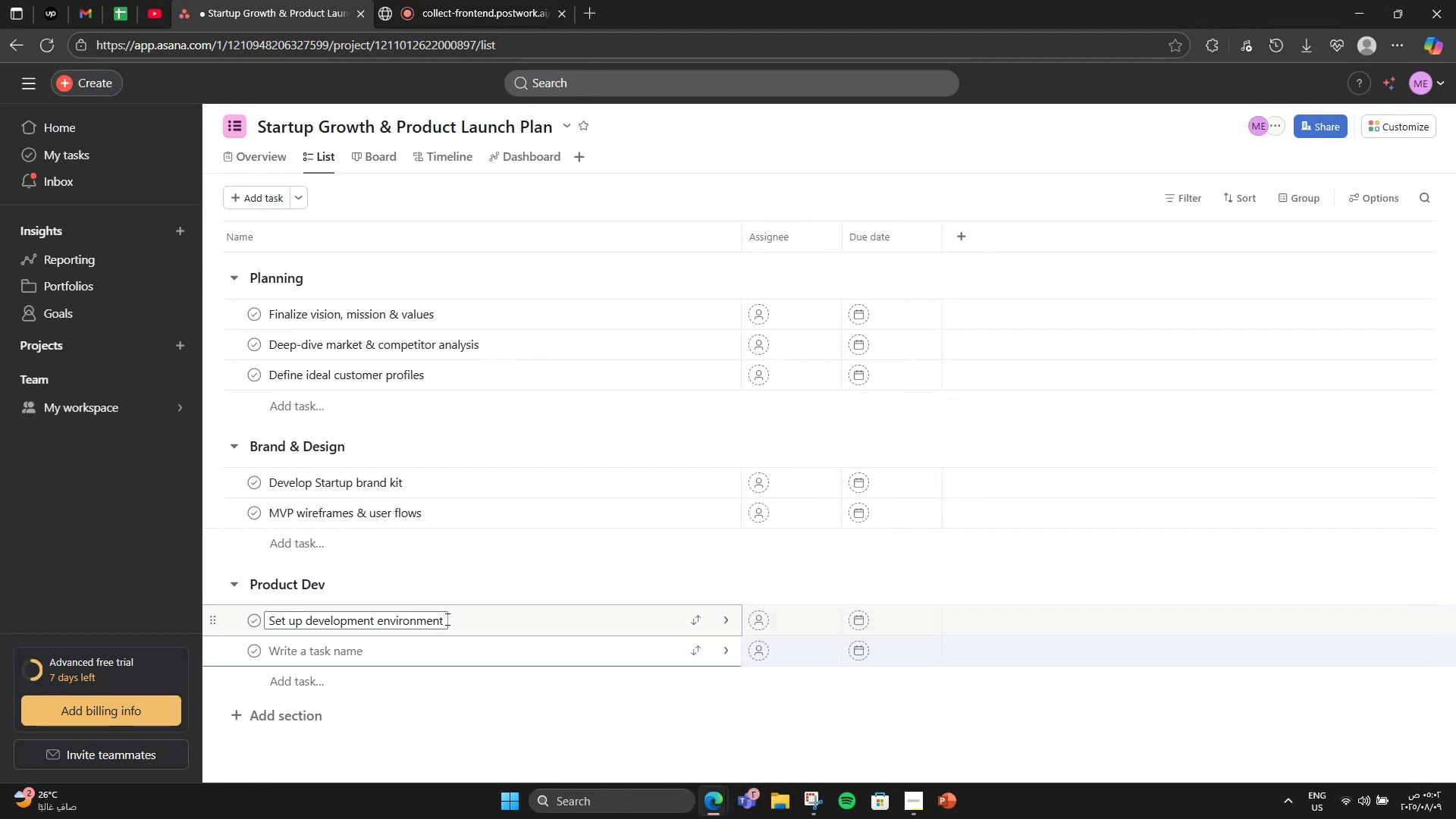 
type(Buildauthentis)
key(Backspace)
type(cation)
 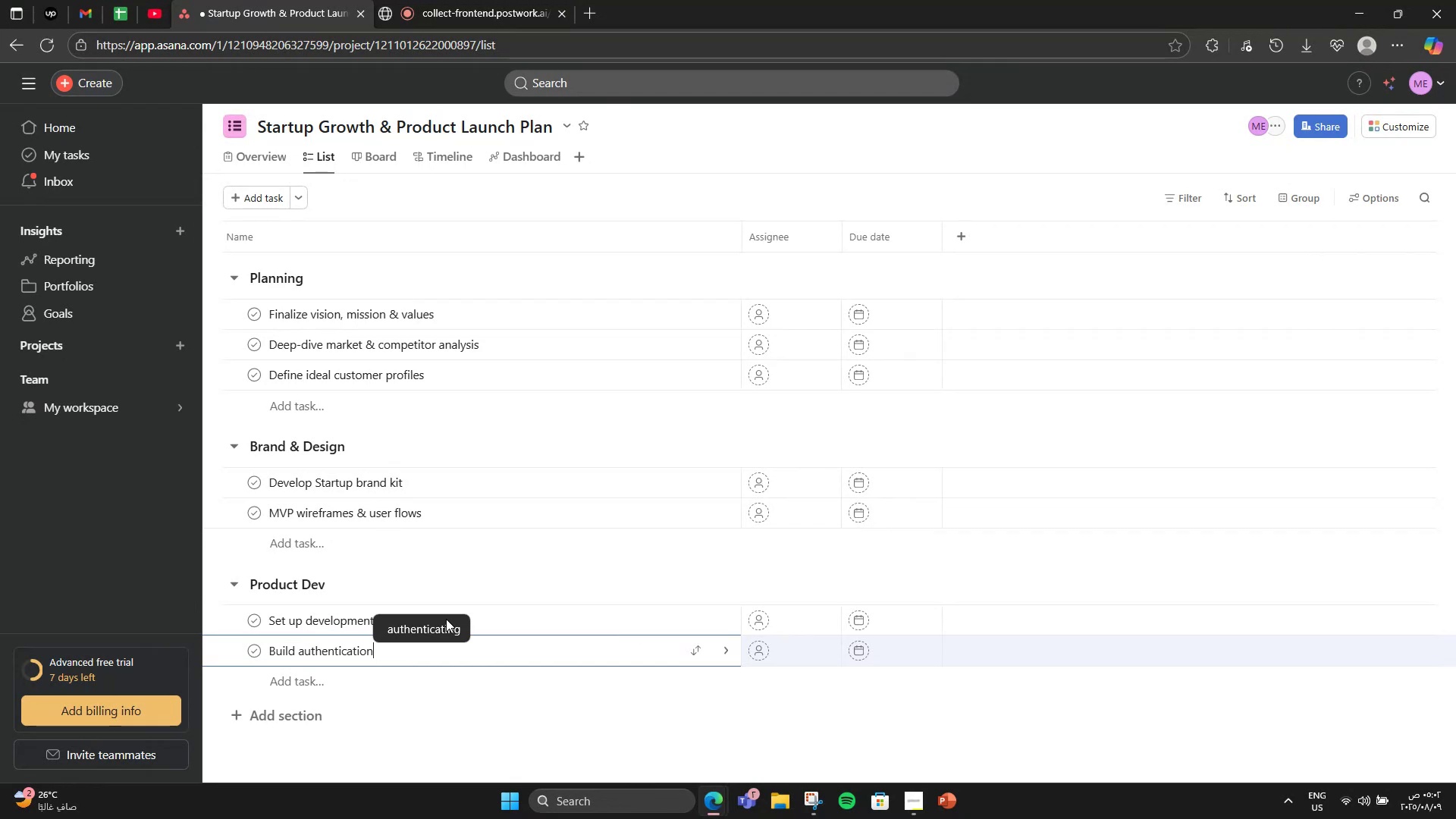 
hold_key(key=Space, duration=17.12)
 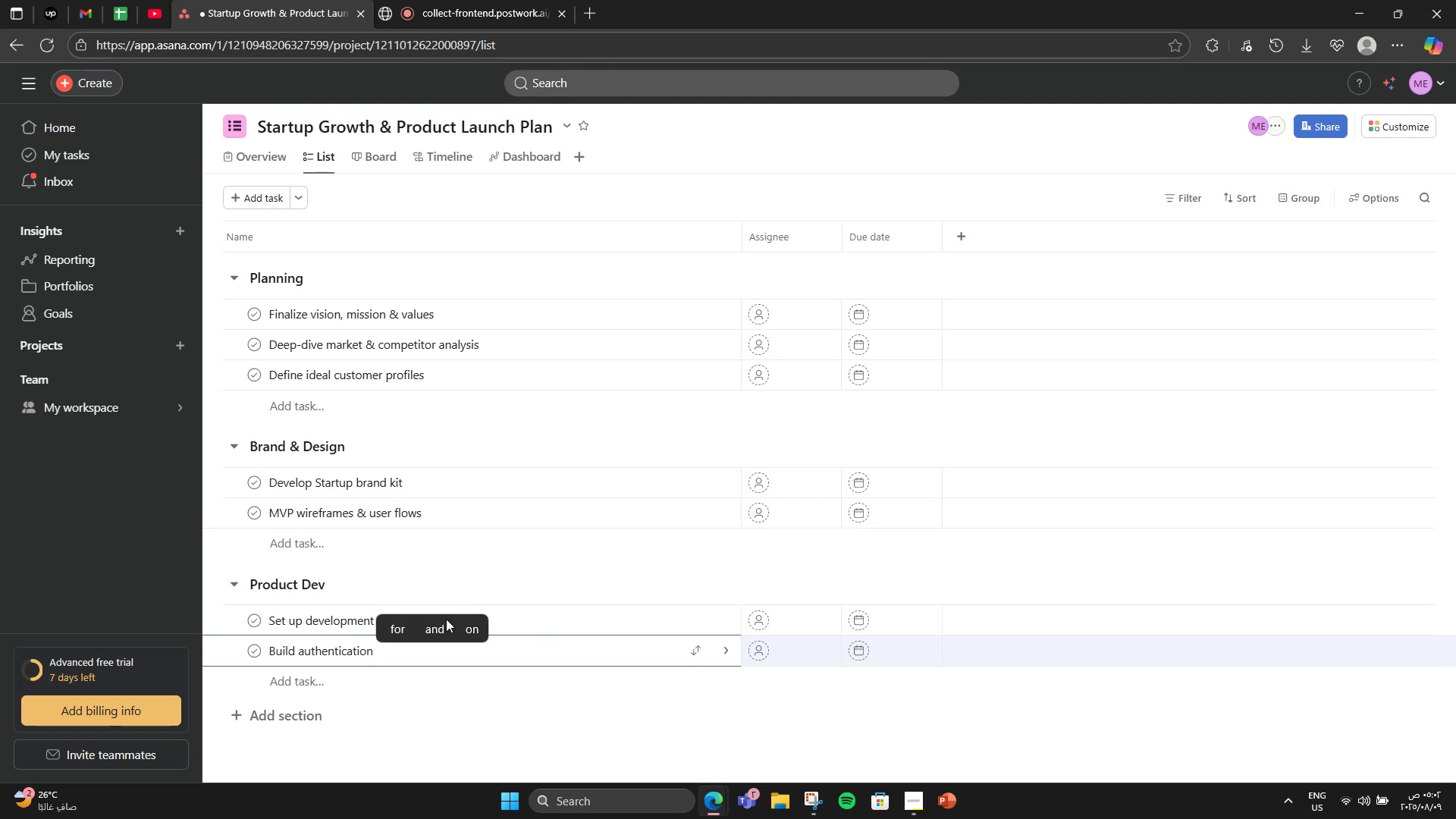 
type(& user )
 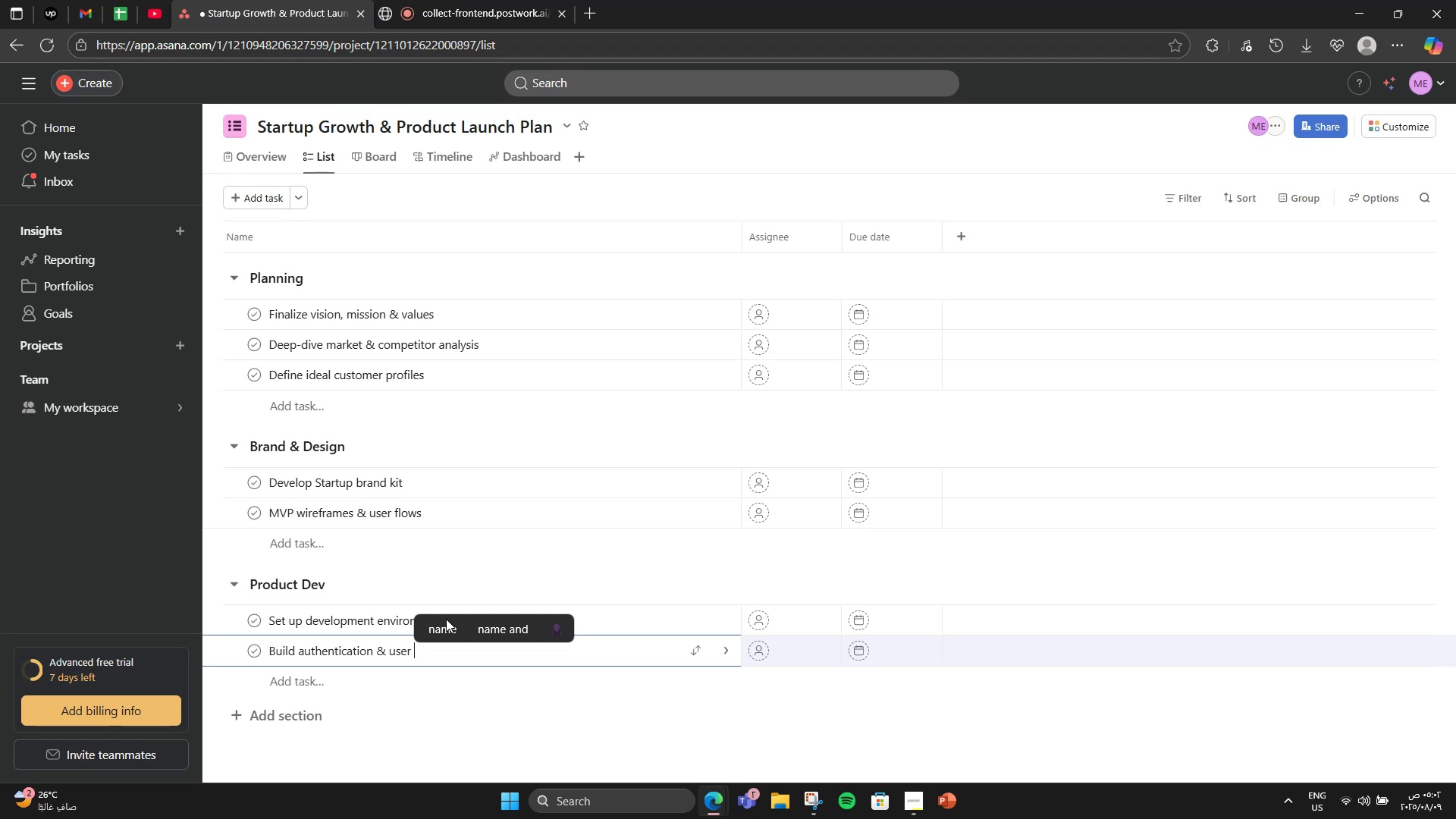 
type(management)
 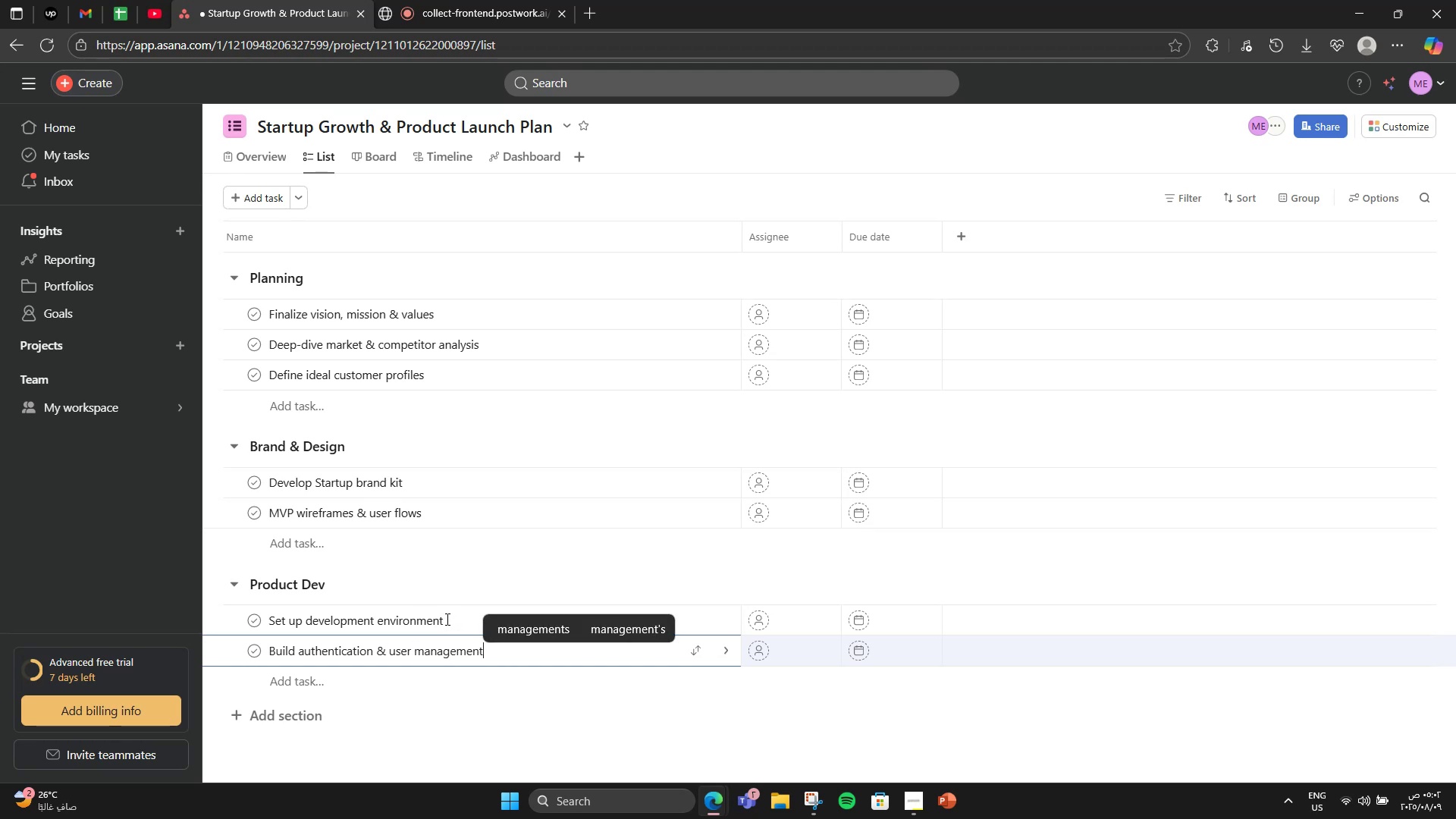 
key(Enter)
 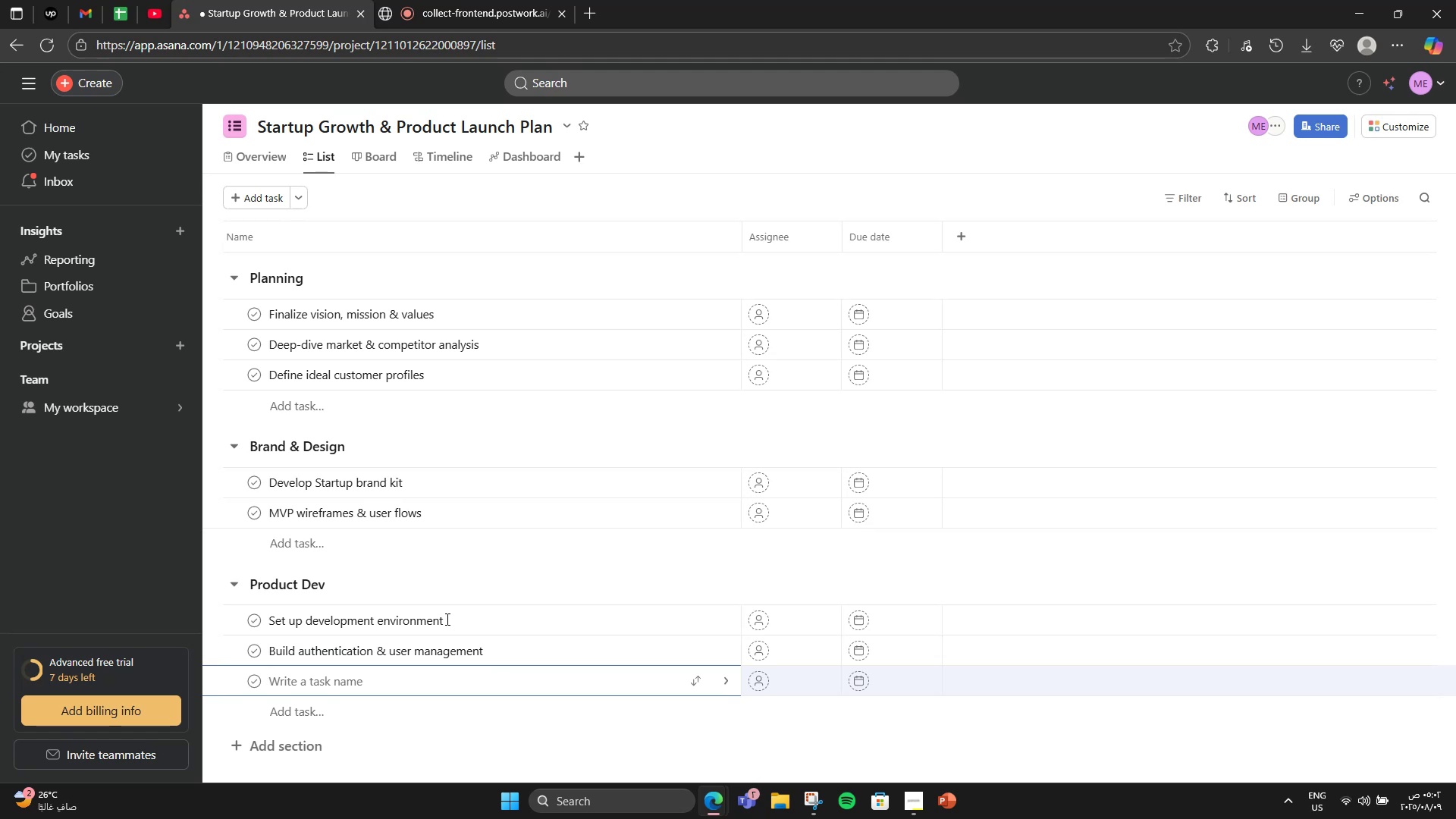 
type(Develop MVP core )
 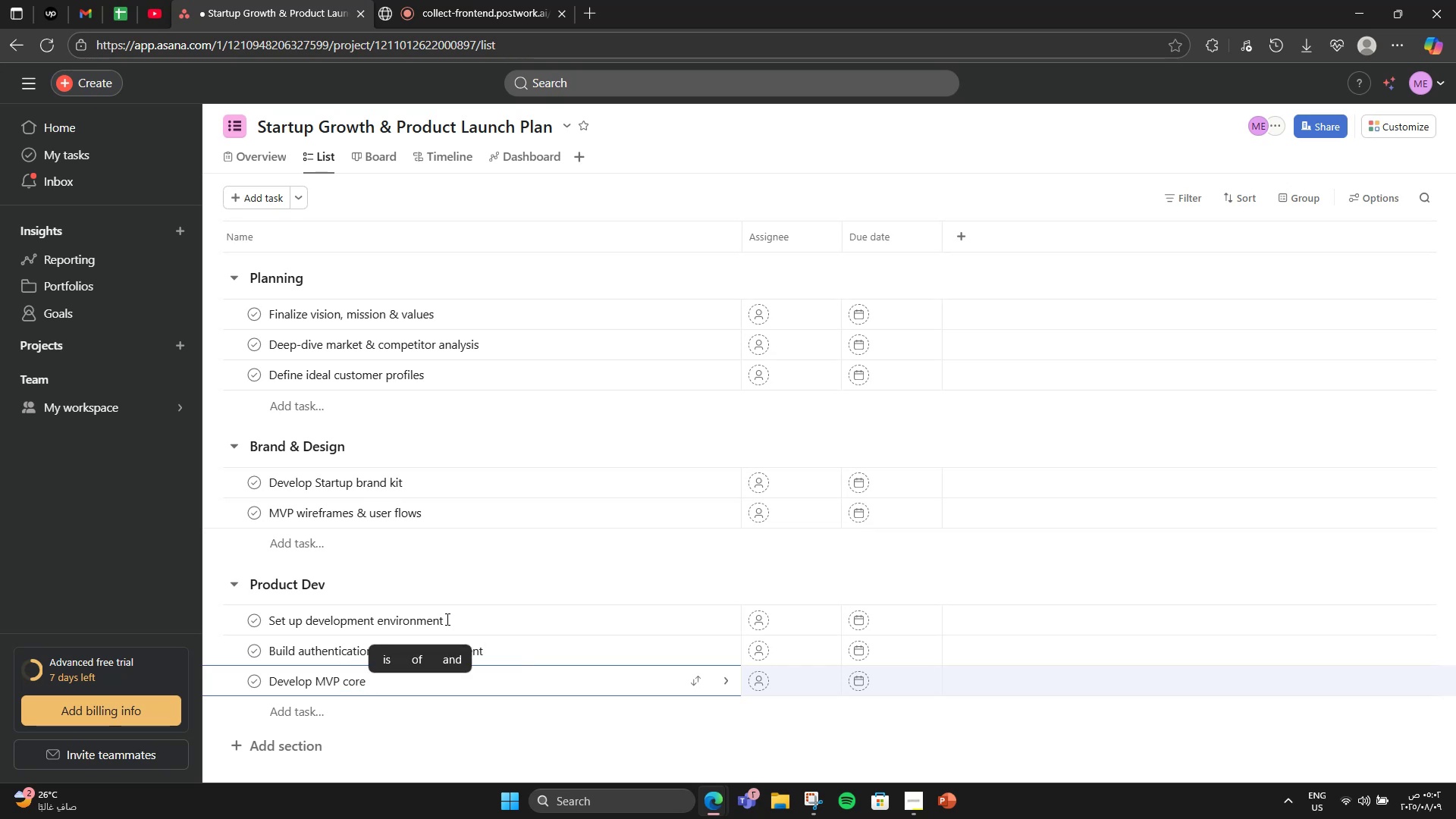 
wait(5.07)
 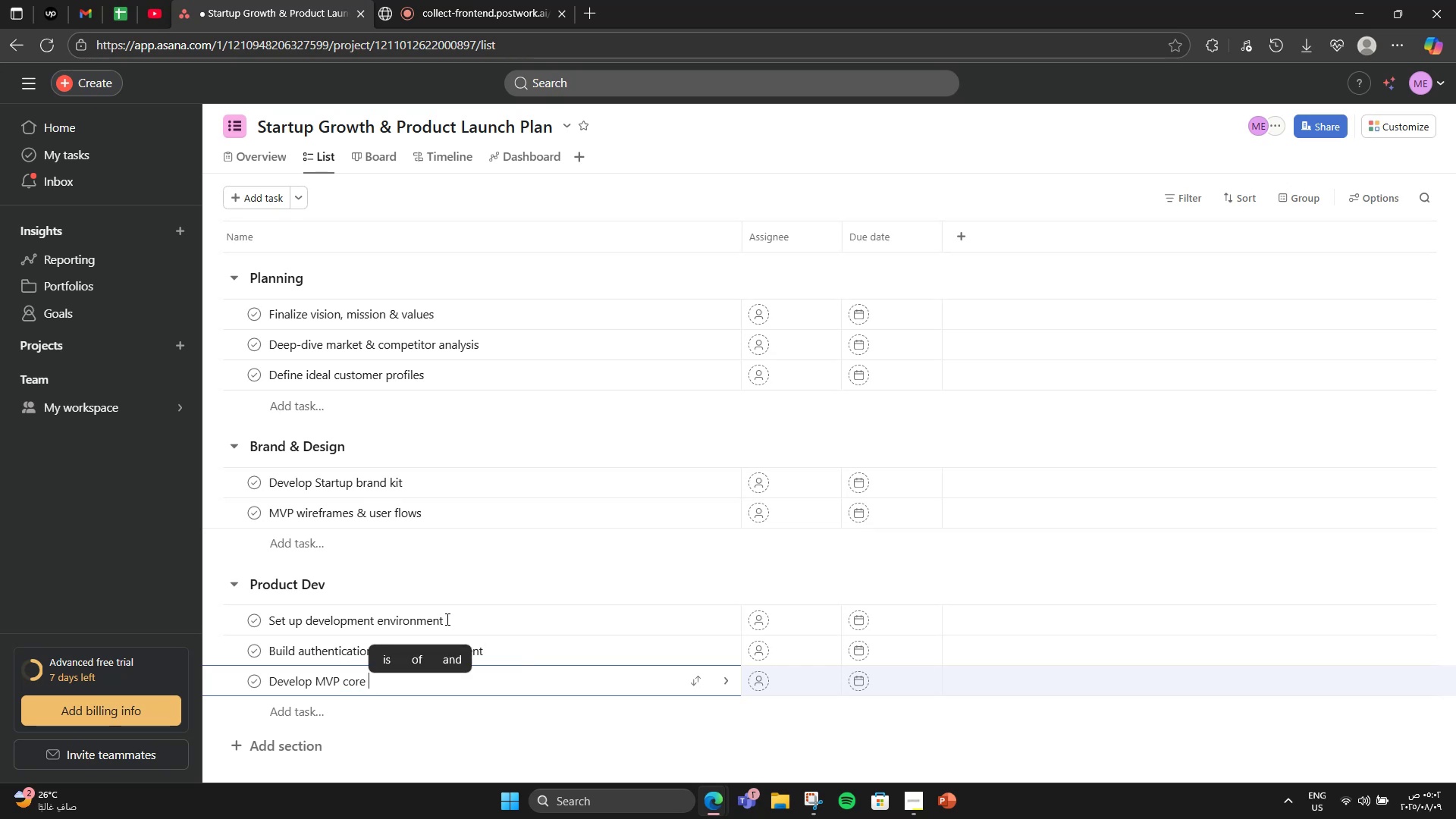 
type(featue )
 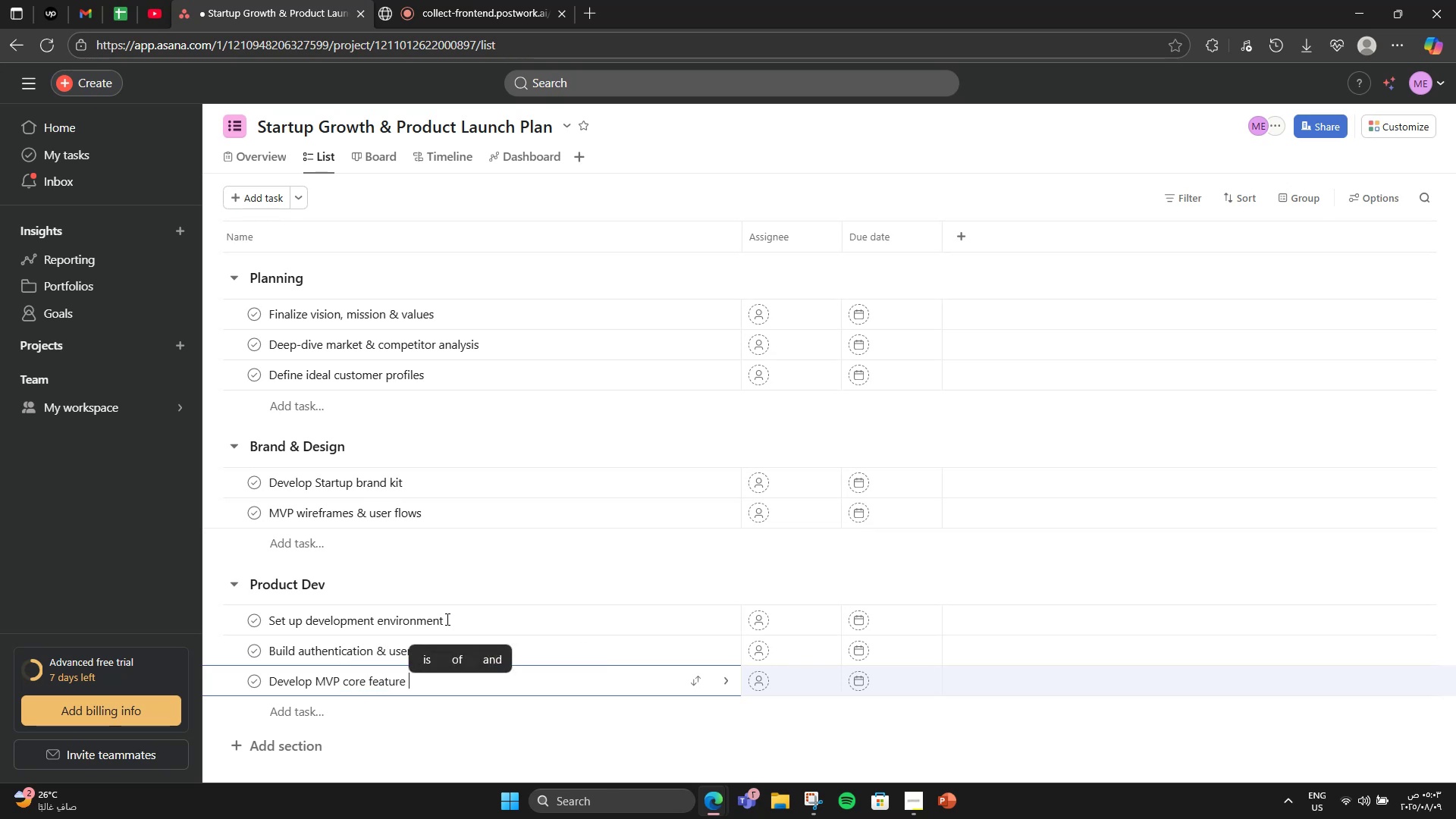 
hold_key(key=R, duration=0.36)
 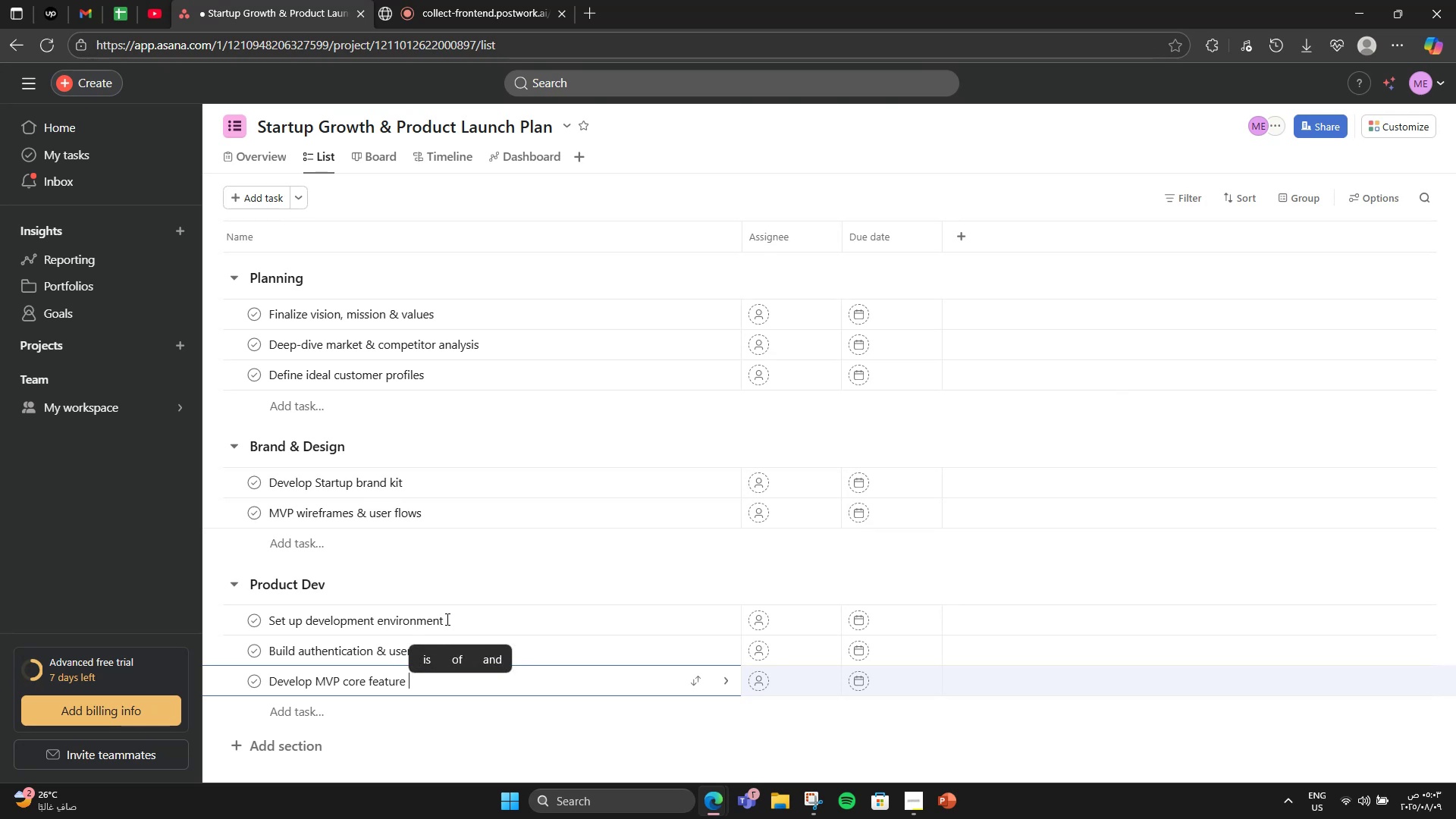 
hold_key(key=ShiftLeft, duration=1.07)
 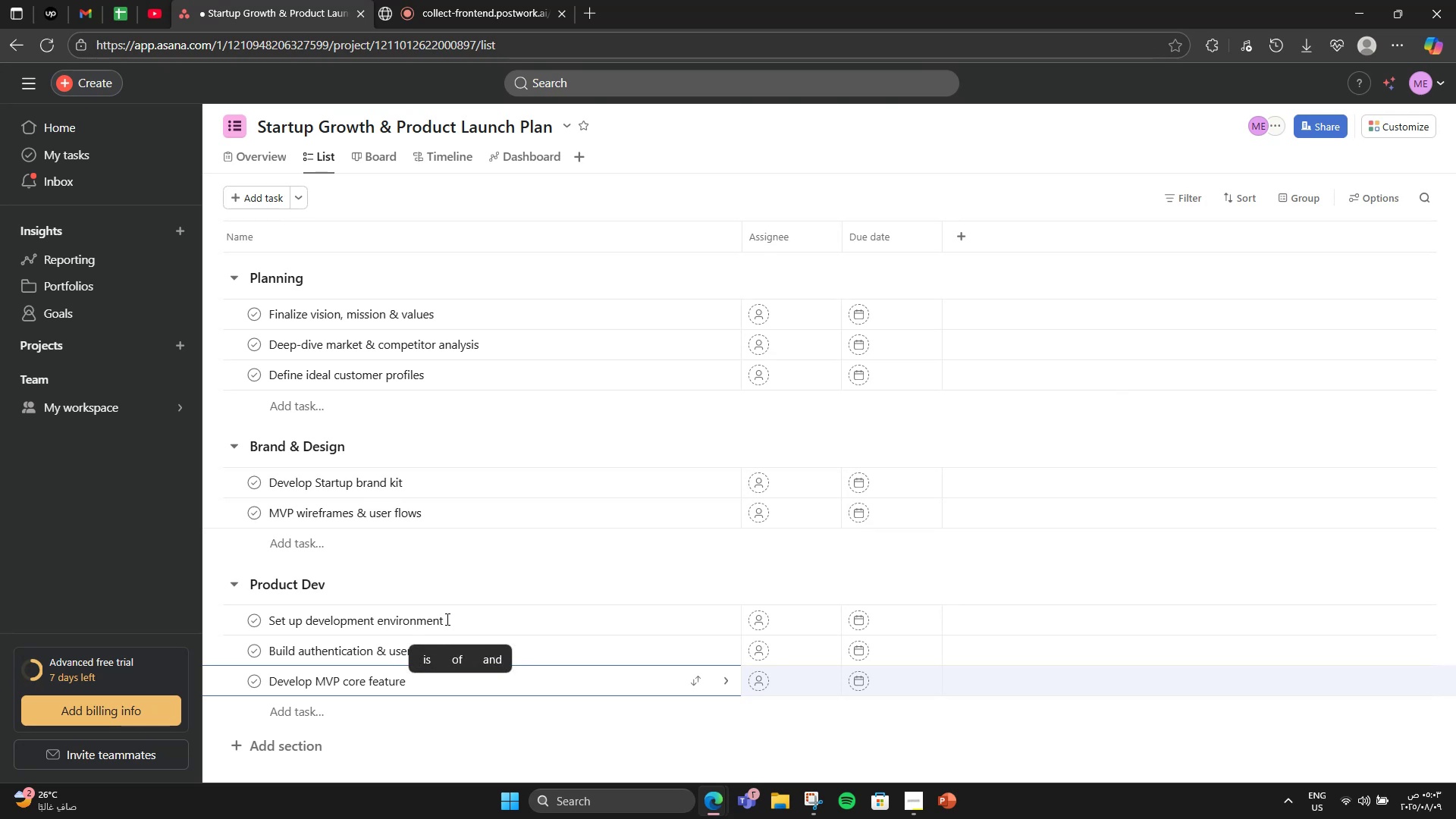 
key(Shift+3)
 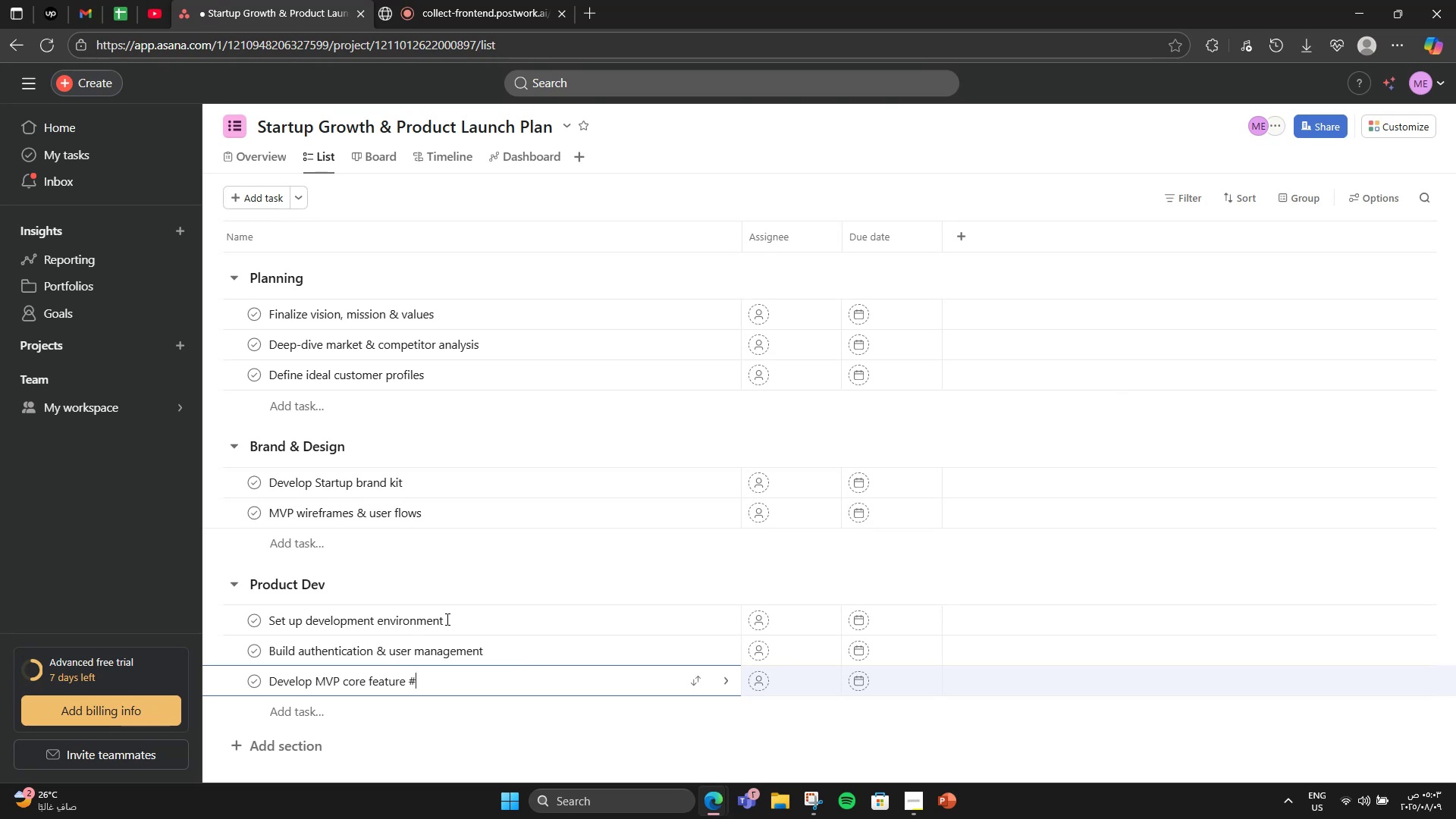 
key(Numpad1)
 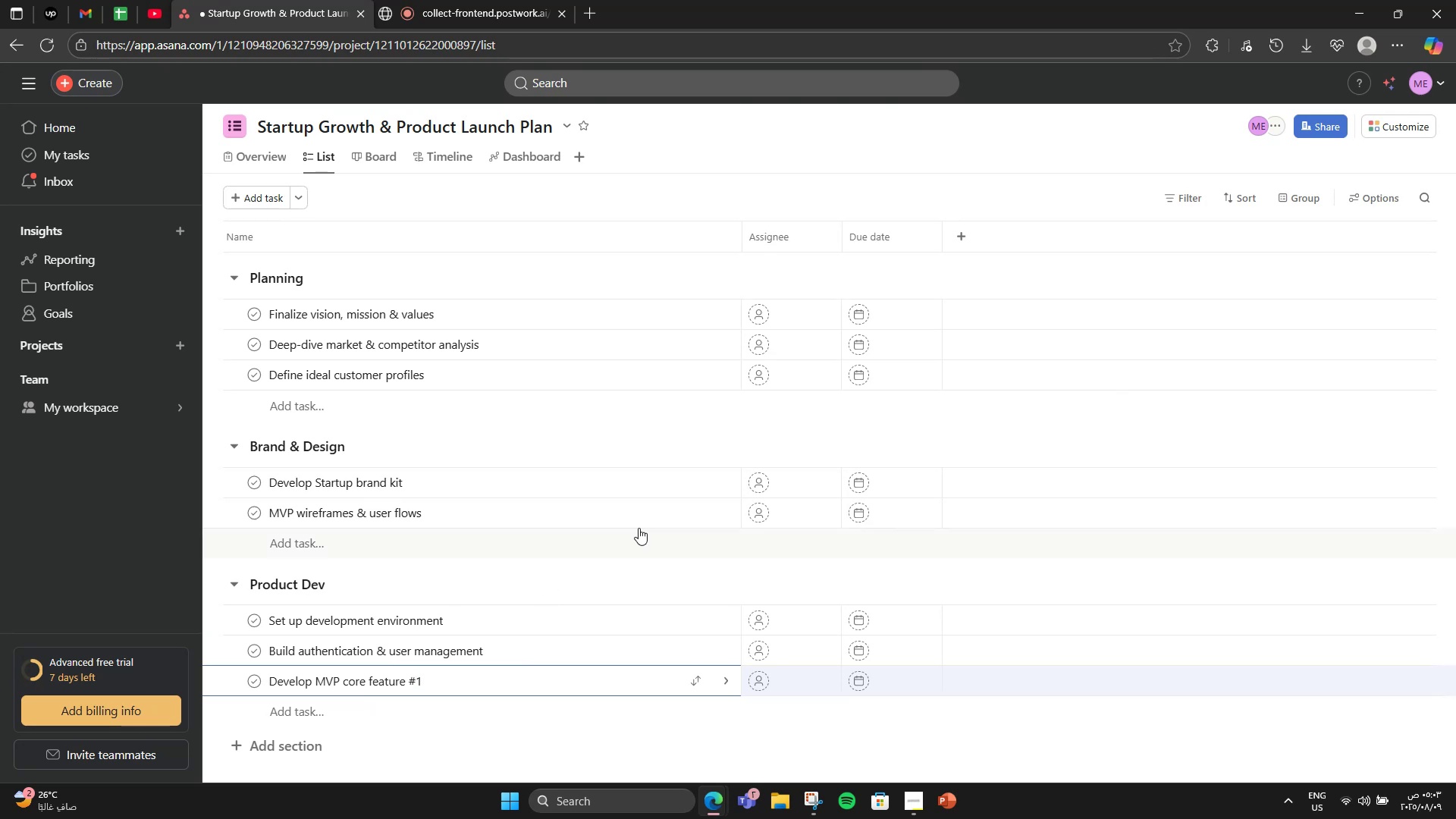 
scroll: coordinate [209, 667], scroll_direction: down, amount: 2.0
 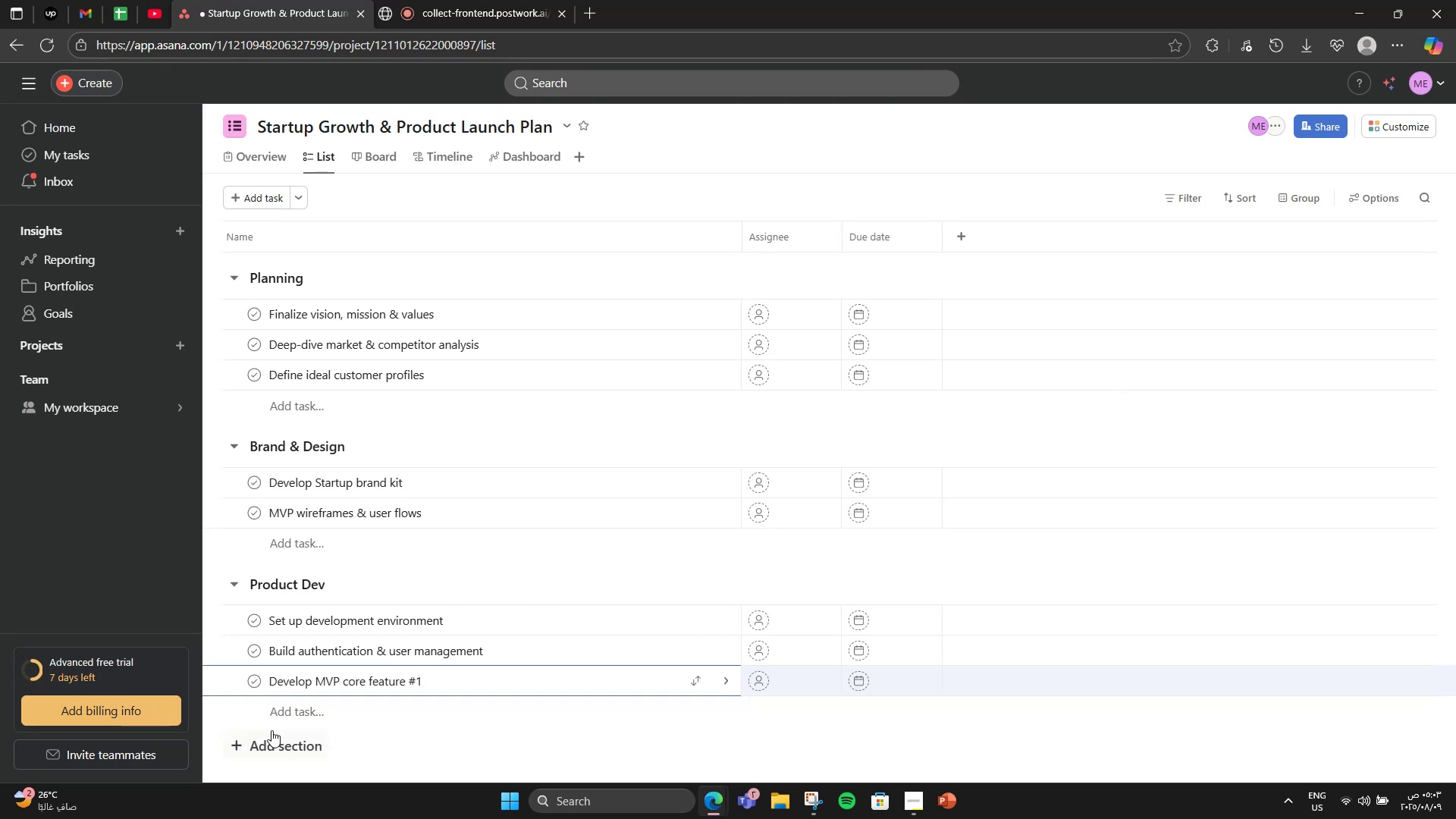 
left_click([271, 731])
 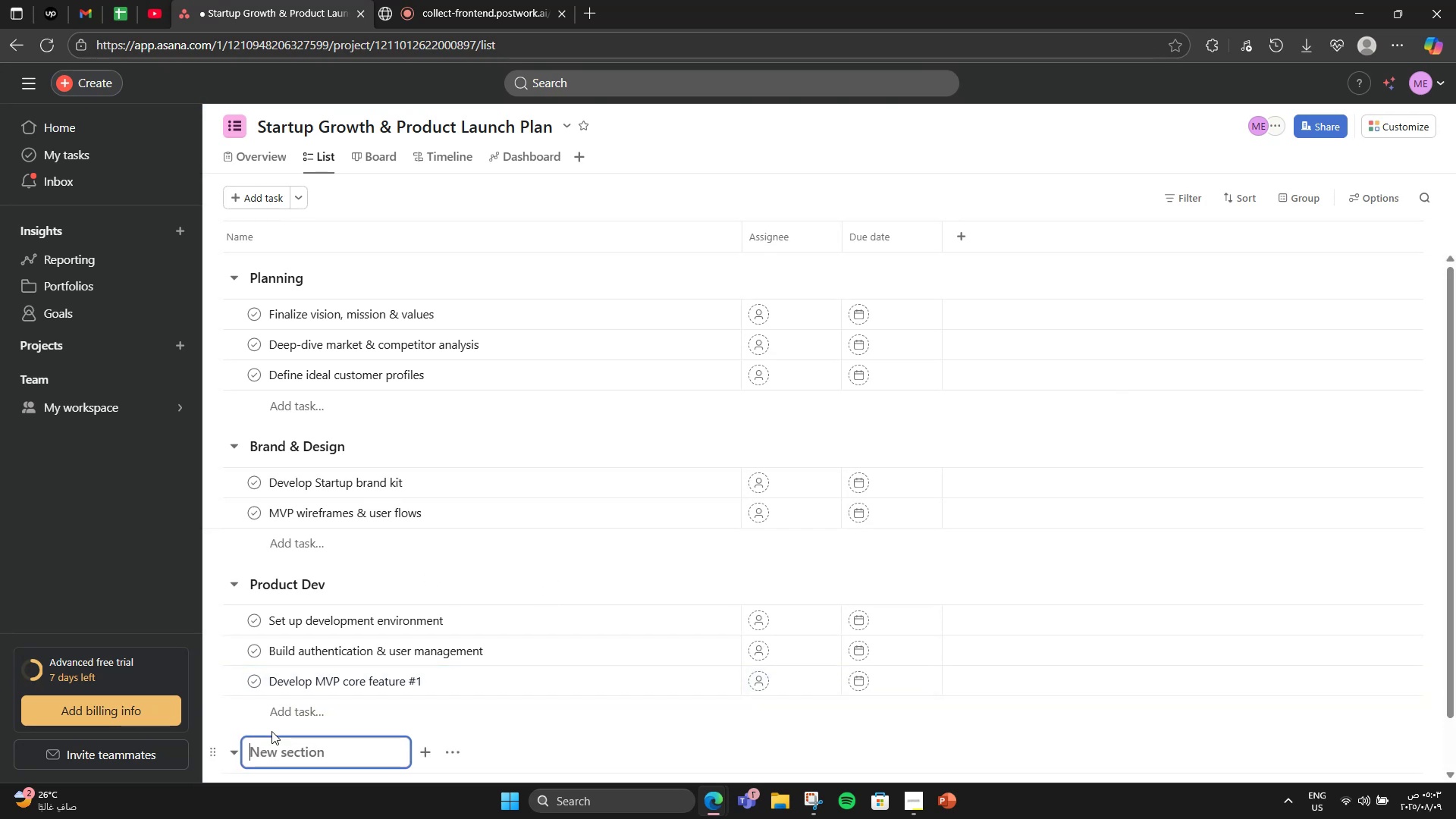 
scroll: coordinate [358, 703], scroll_direction: down, amount: 3.0
 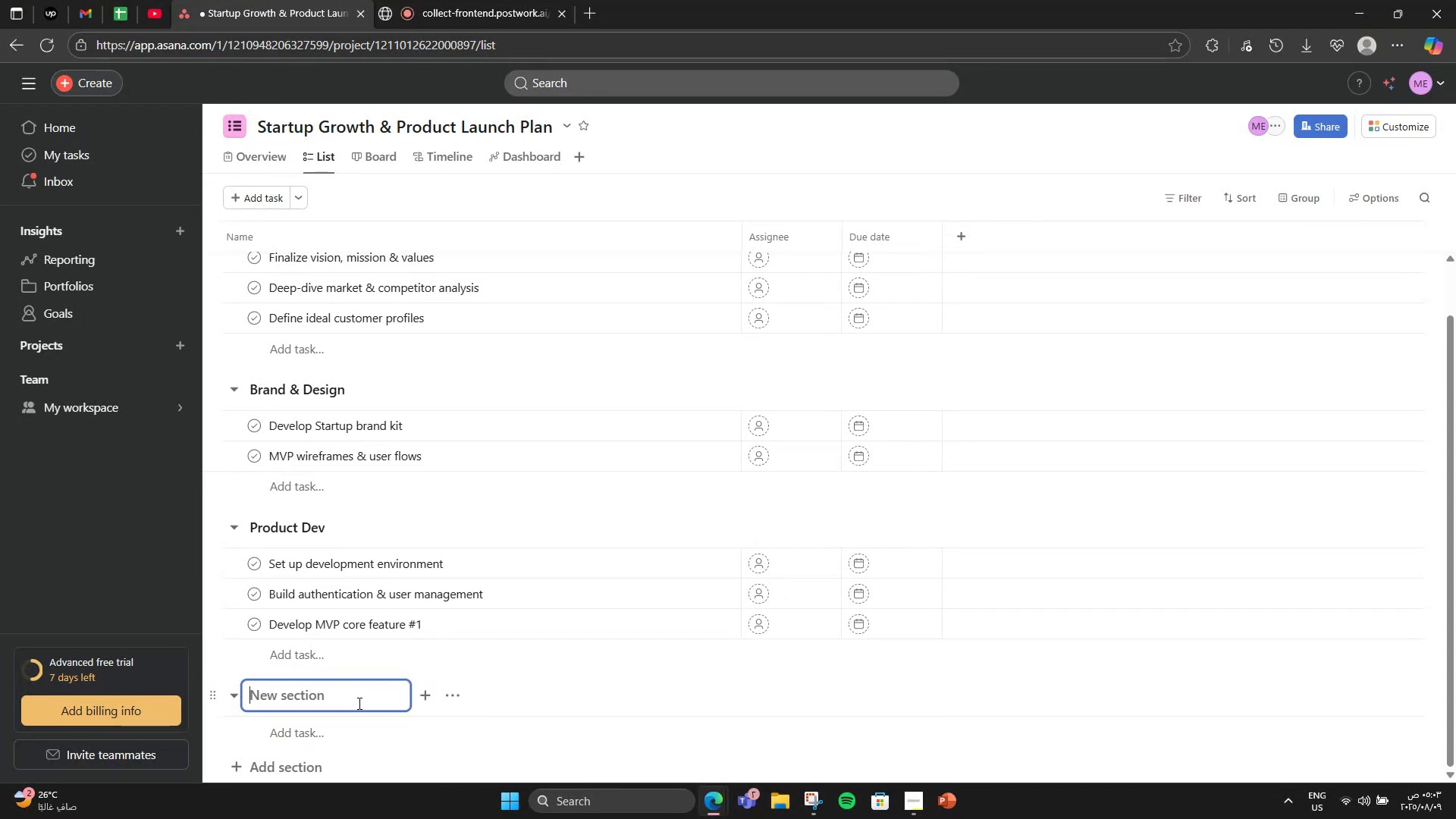 
wait(9.87)
 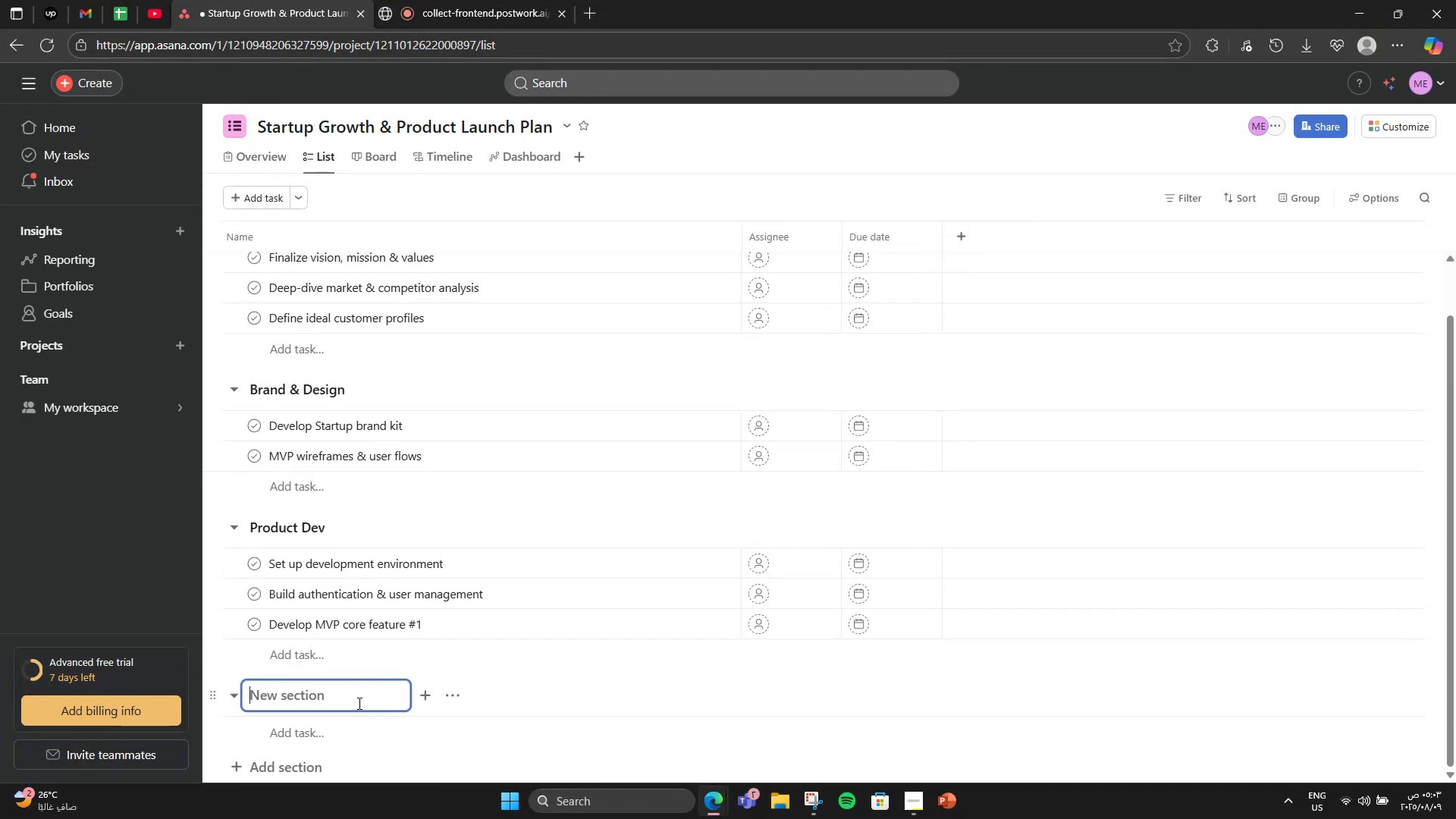 
type(Marketing Launch)
 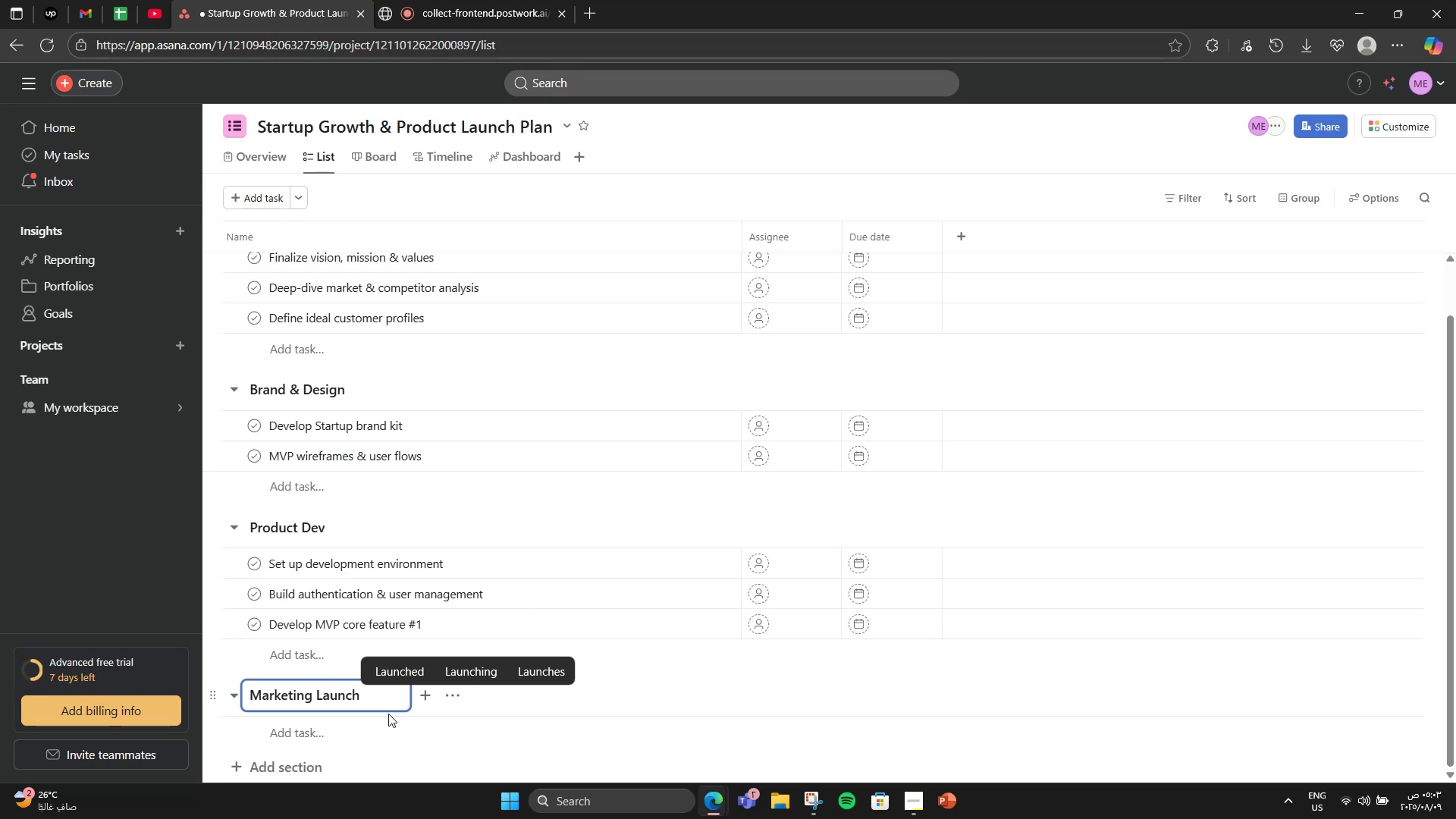 
left_click([356, 724])
 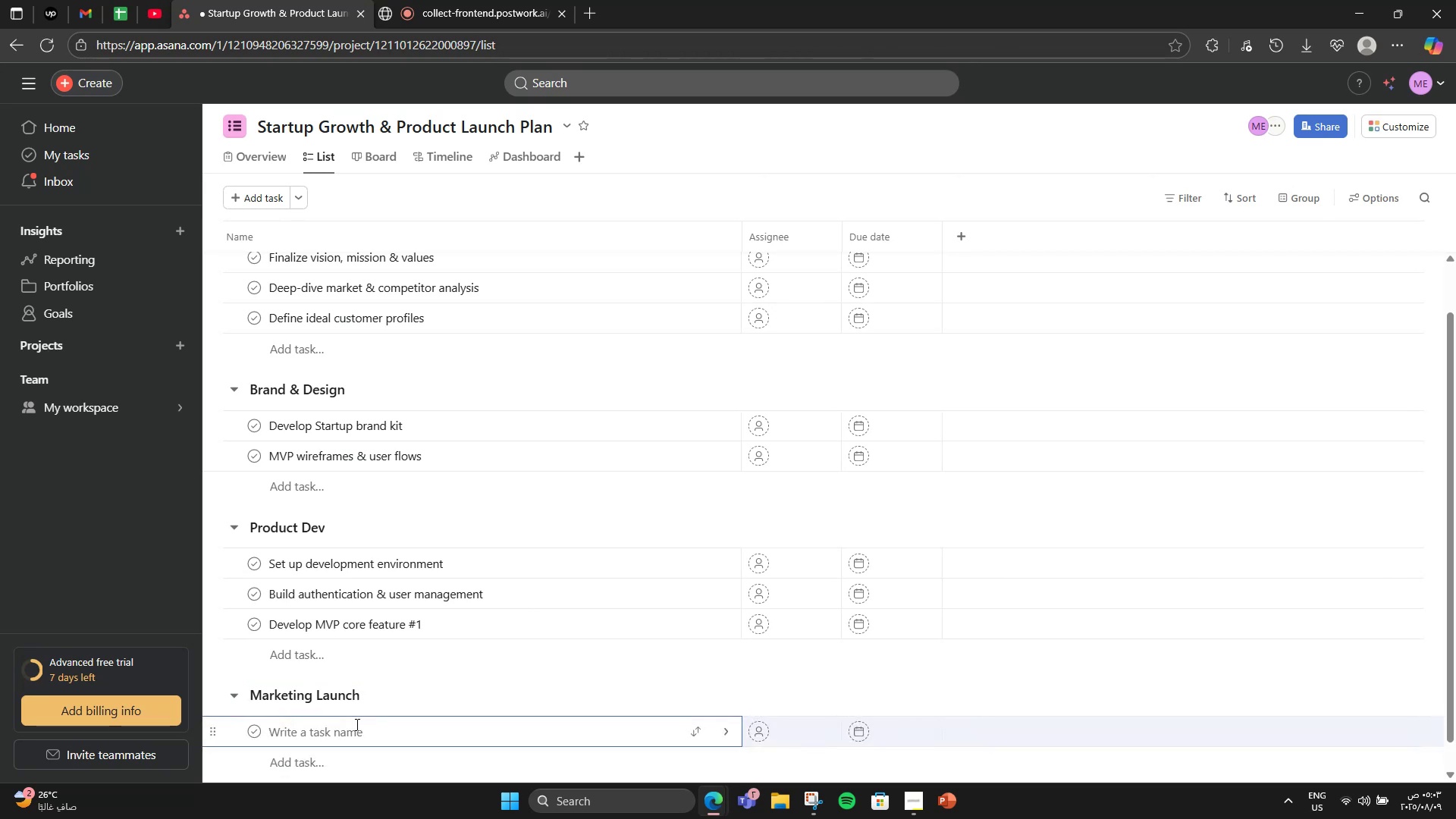 
type(Publish str)
key(Backspace)
key(Backspace)
key(Backspace)
type(Starti)
key(Backspace)
type(up website)
 